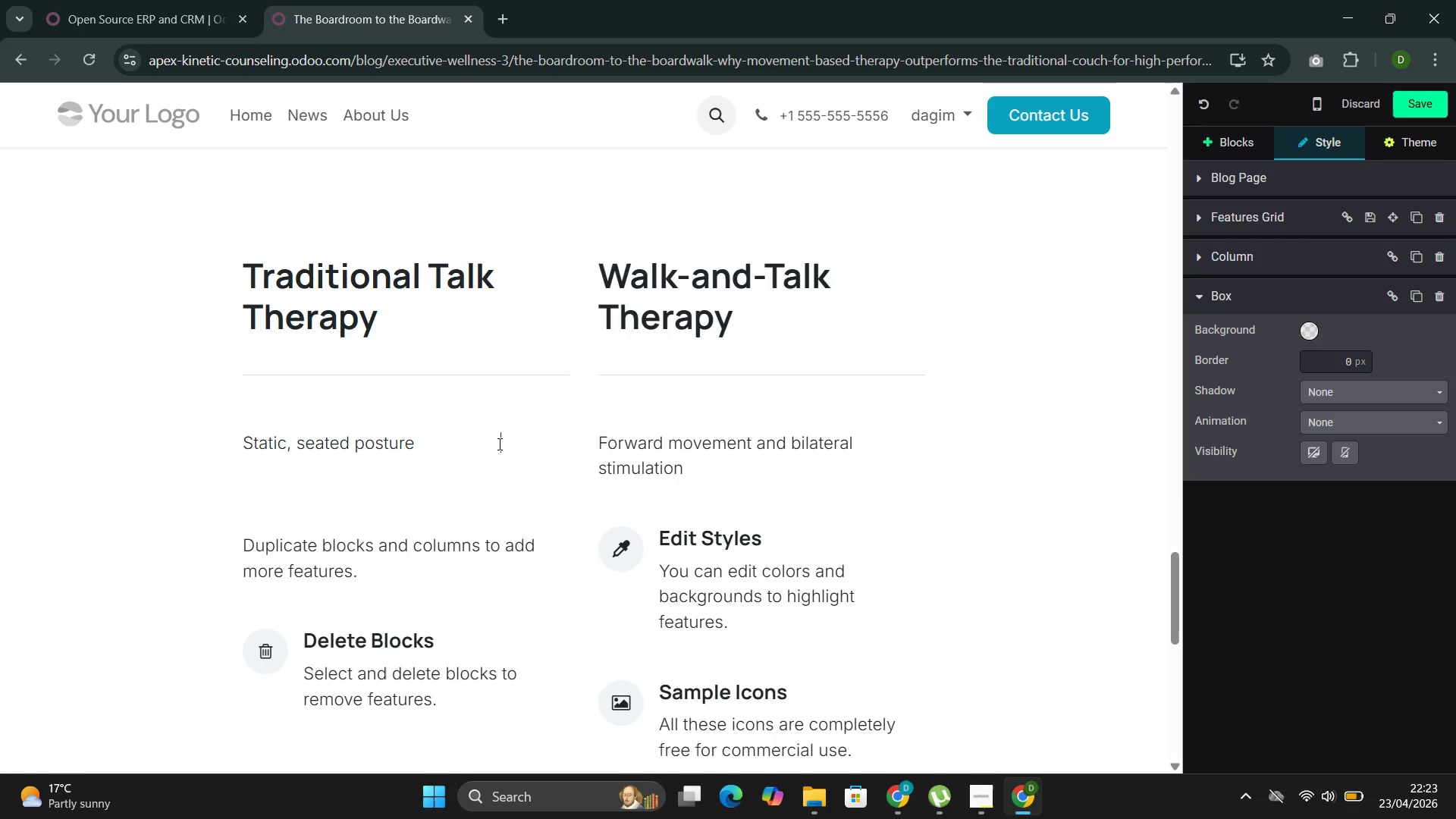 
key(Space)
 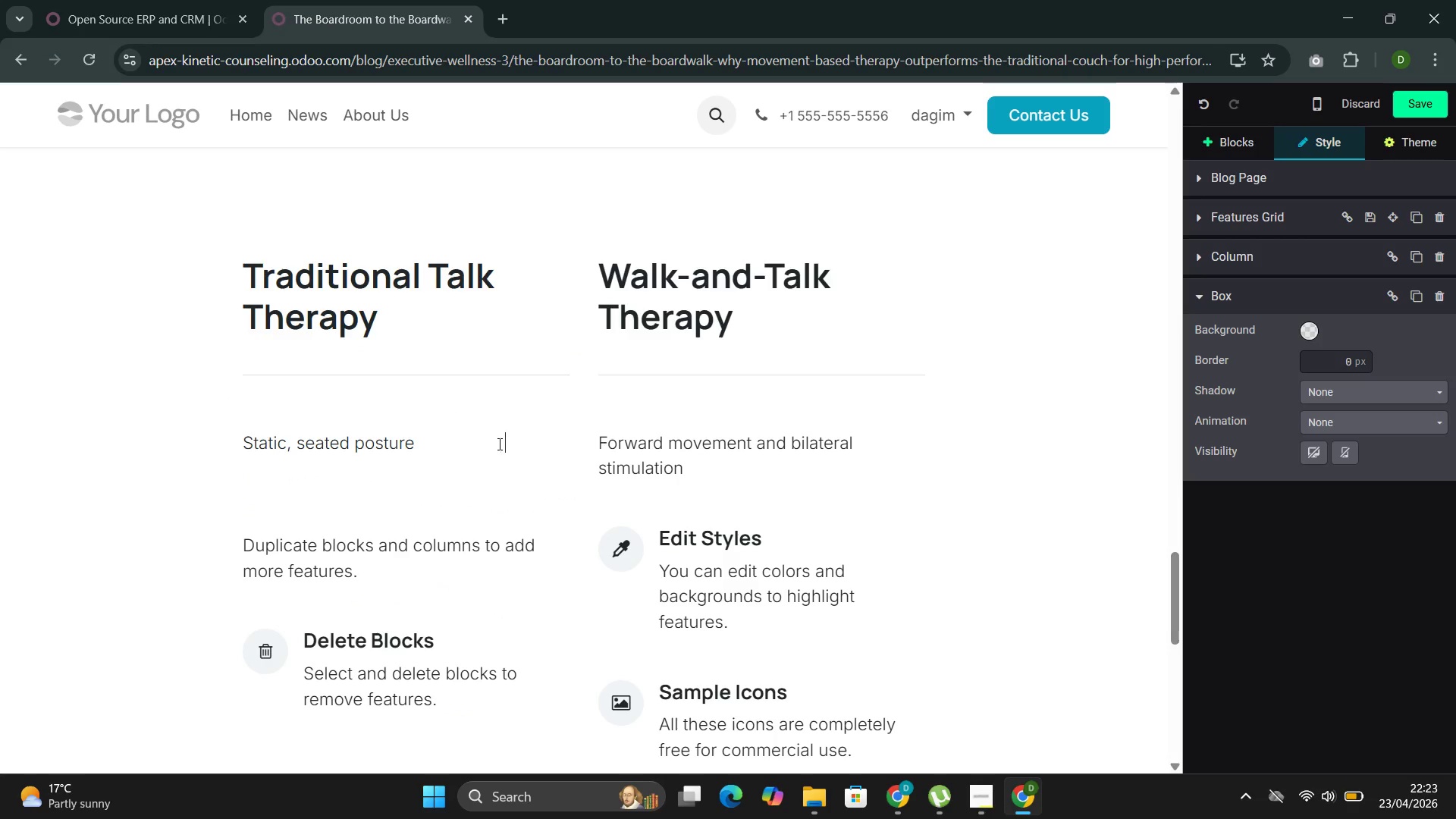 
key(Space)
 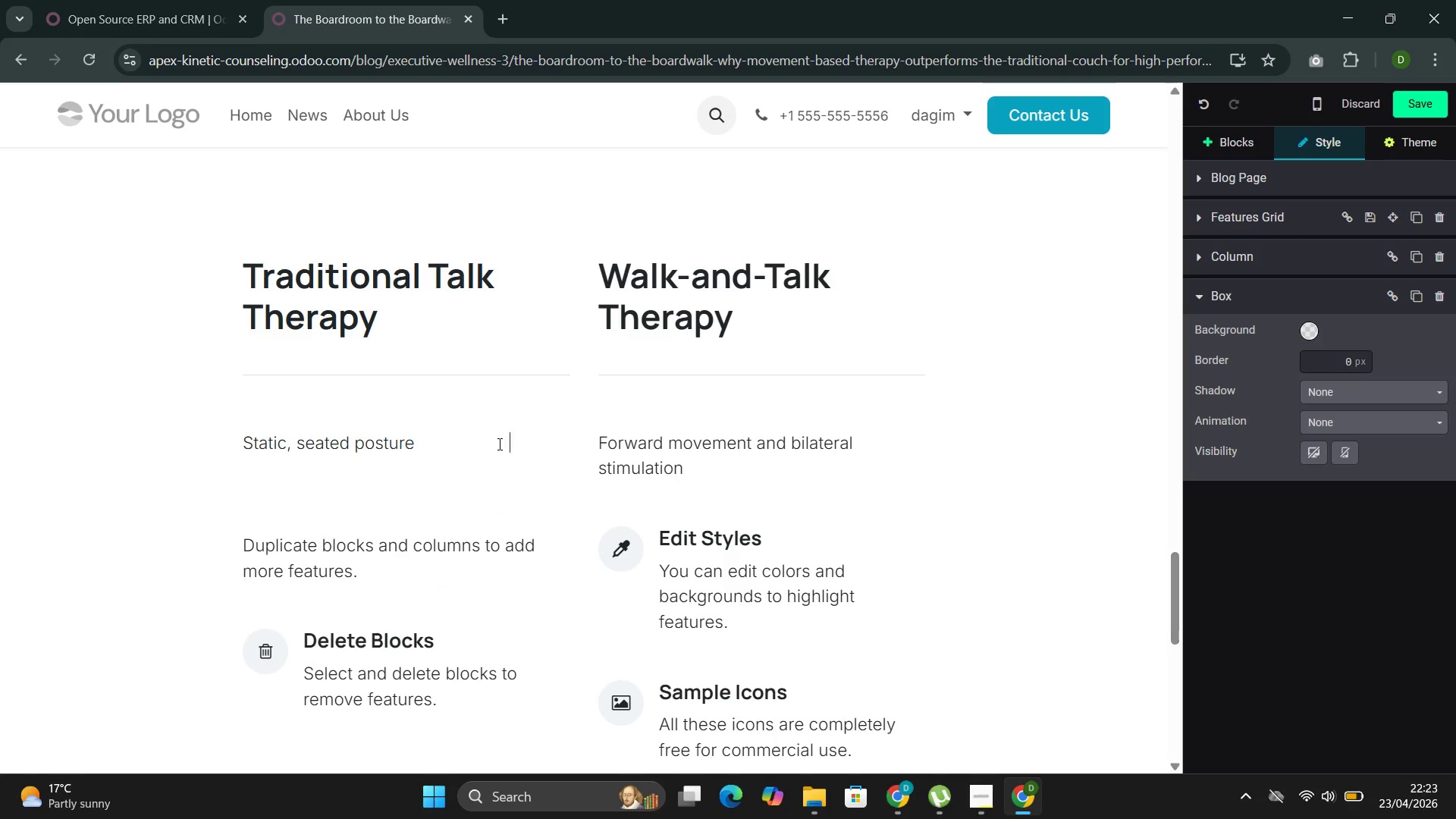 
key(Space)
 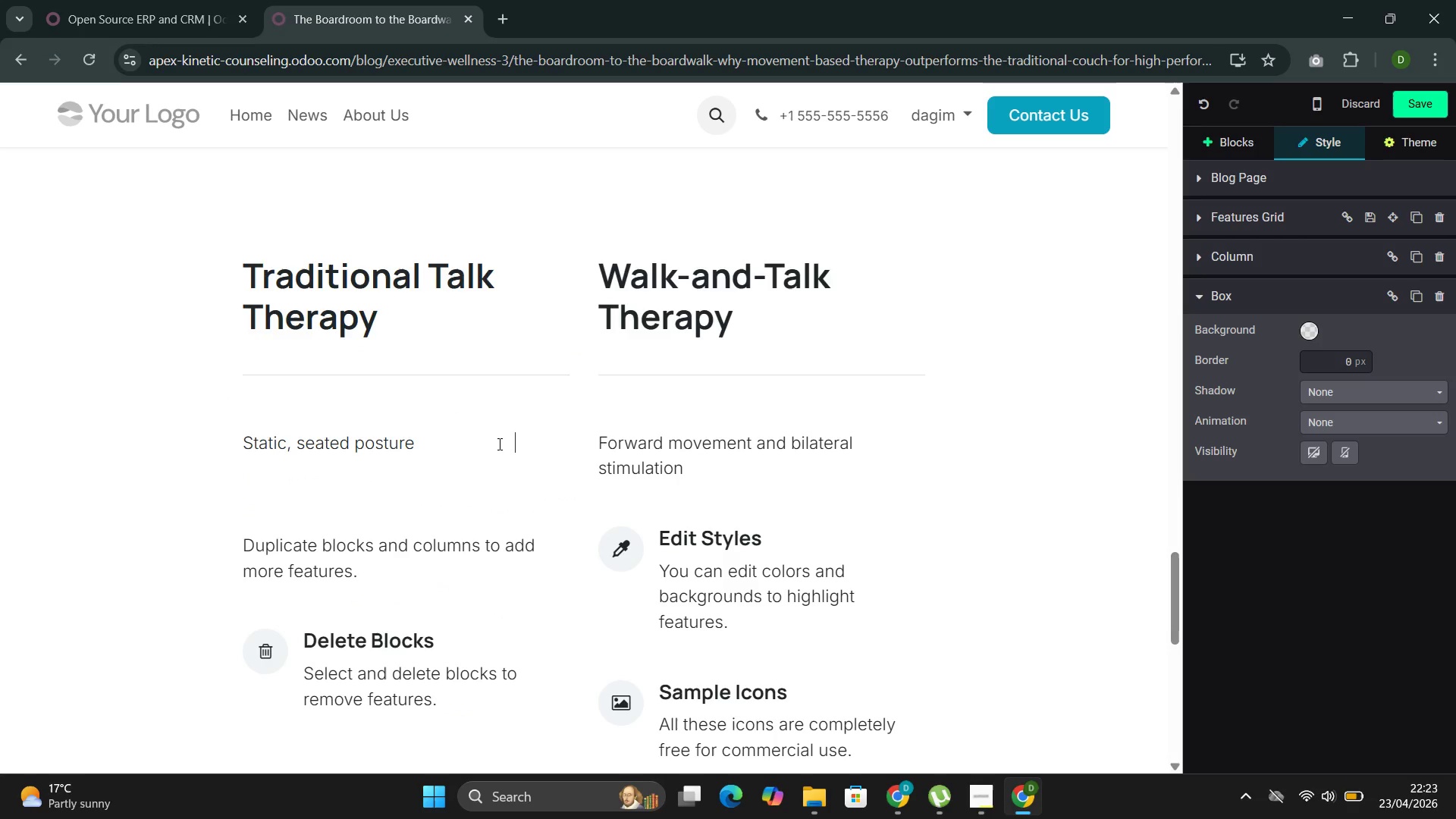 
key(Space)
 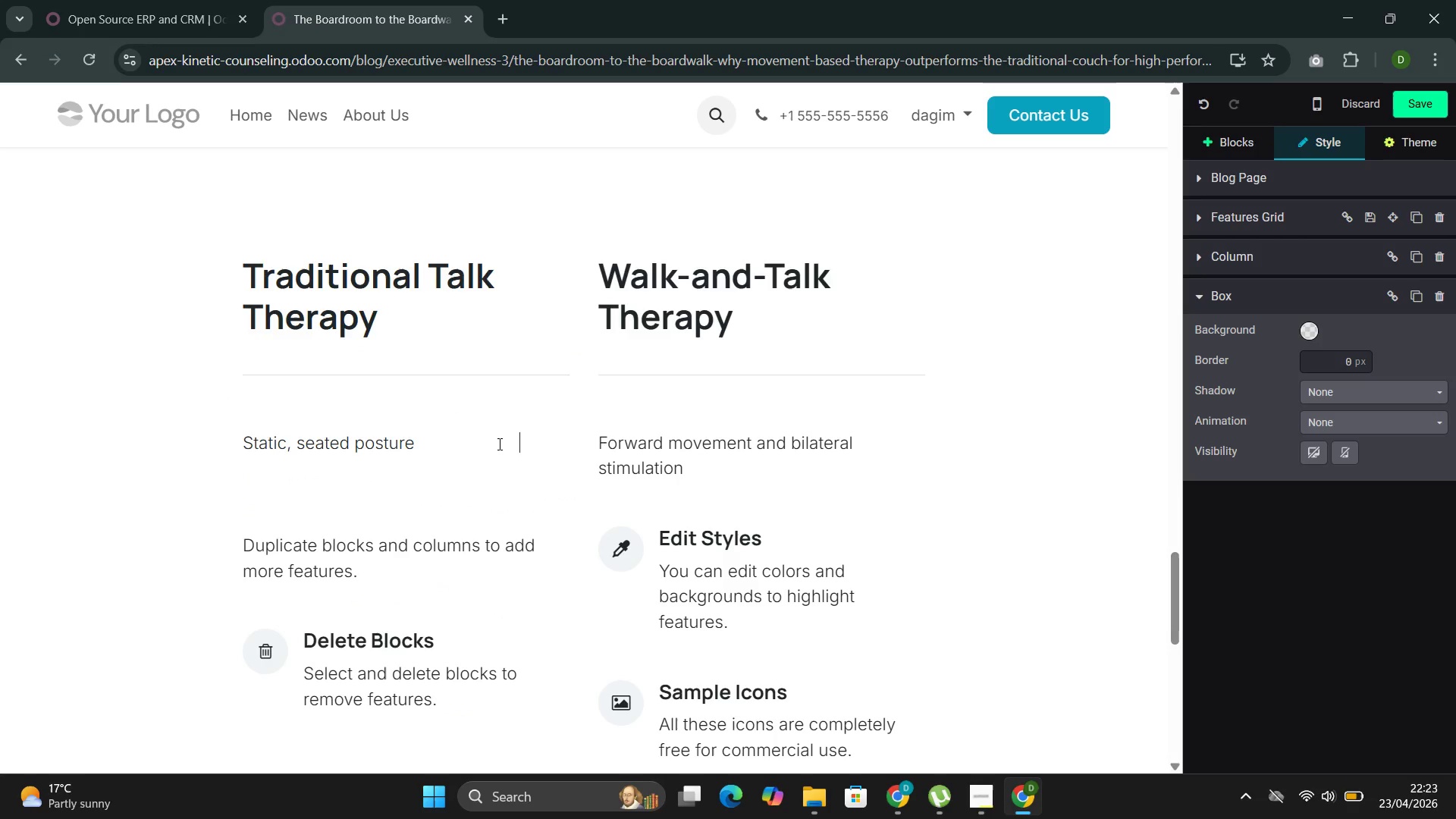 
key(Space)
 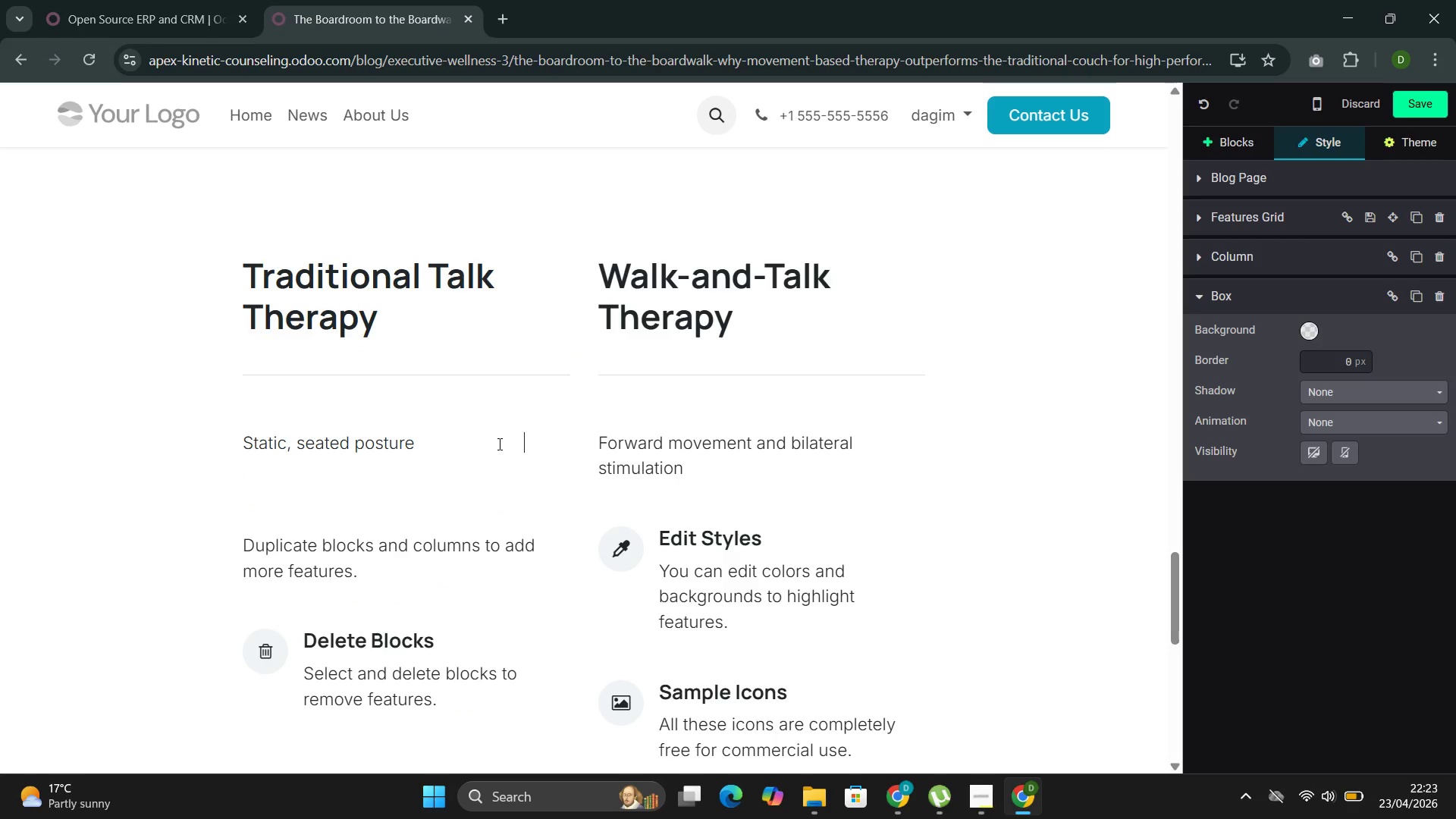 
key(Space)
 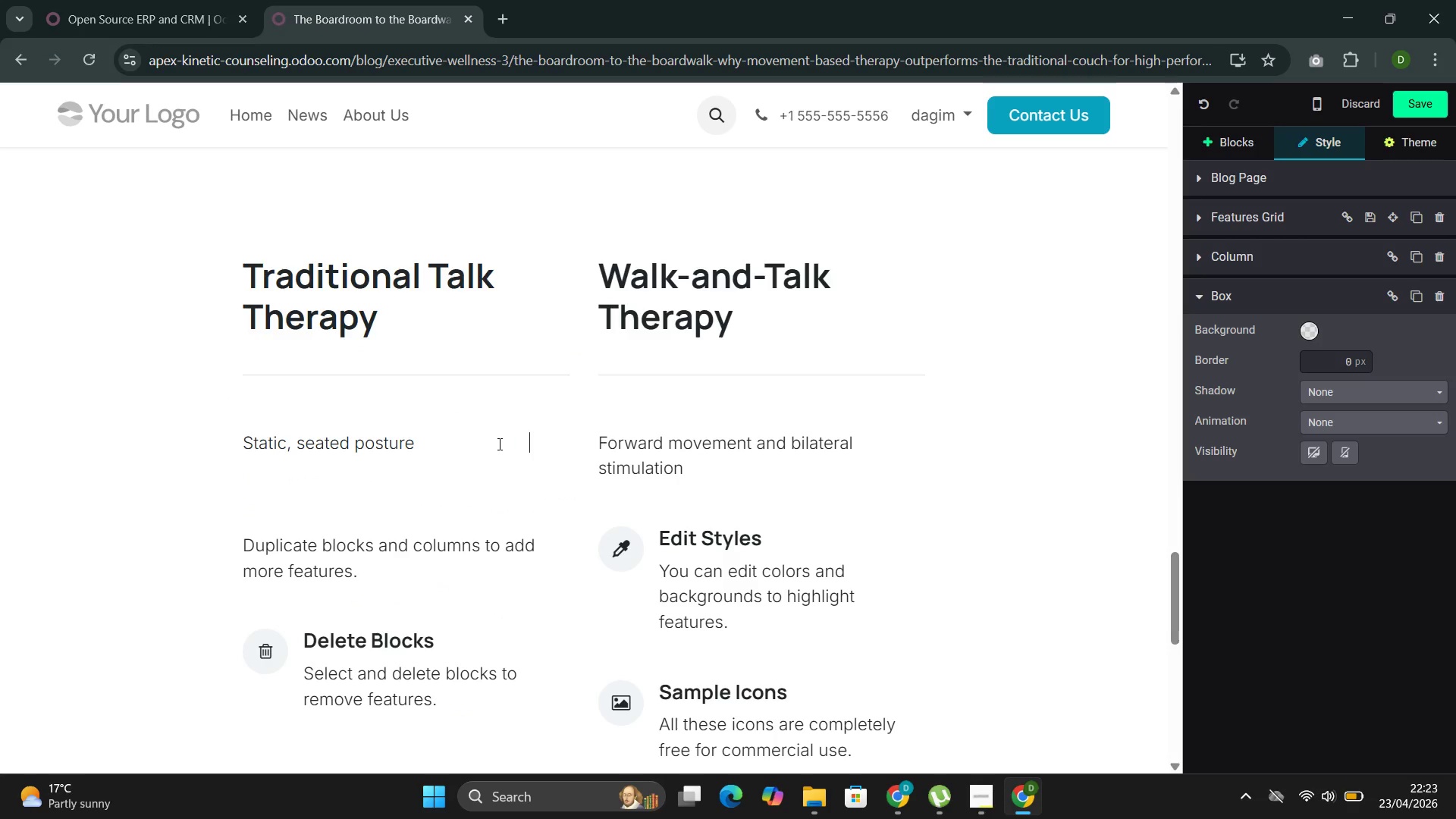 
key(Space)
 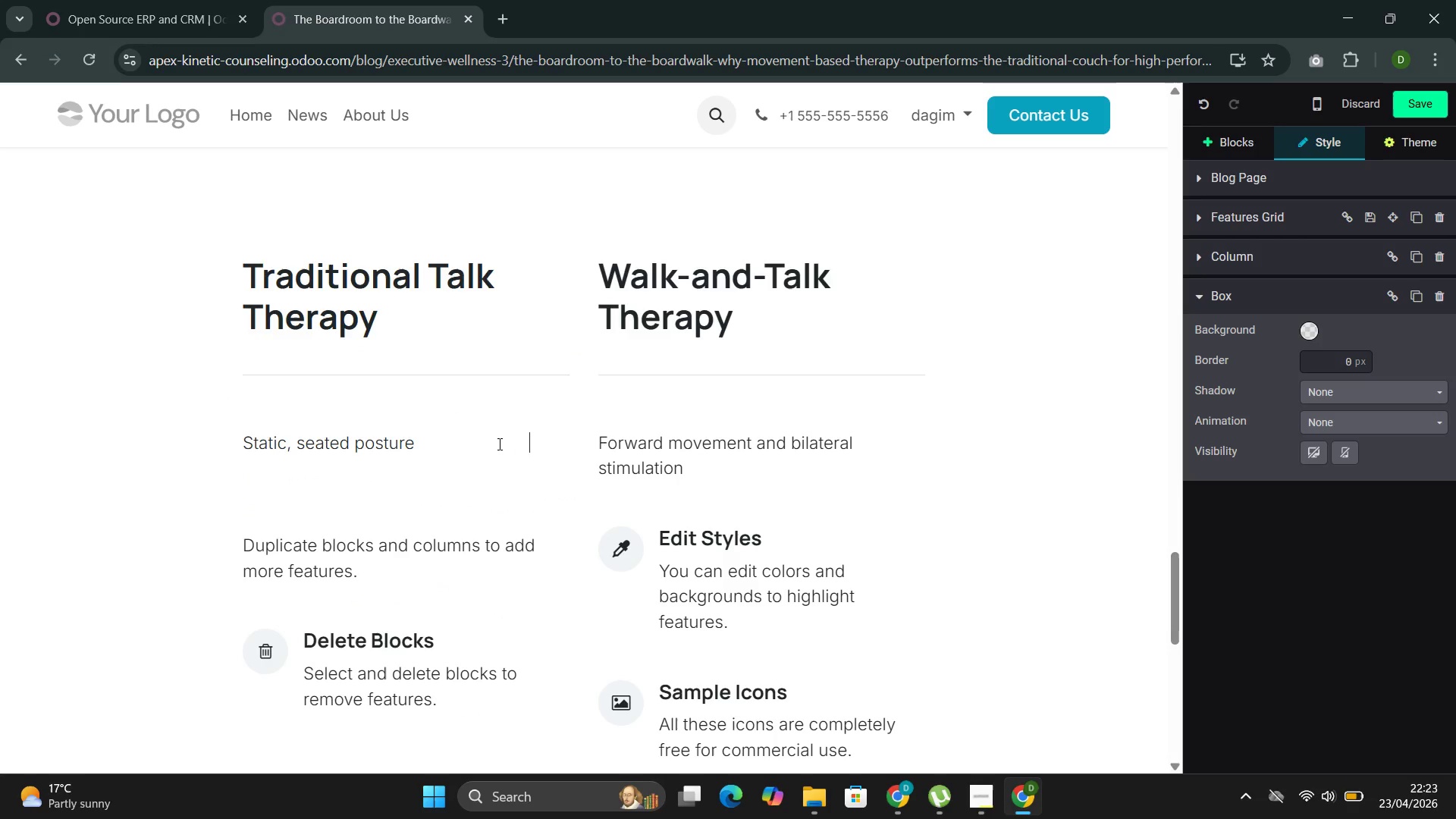 
key(Space)
 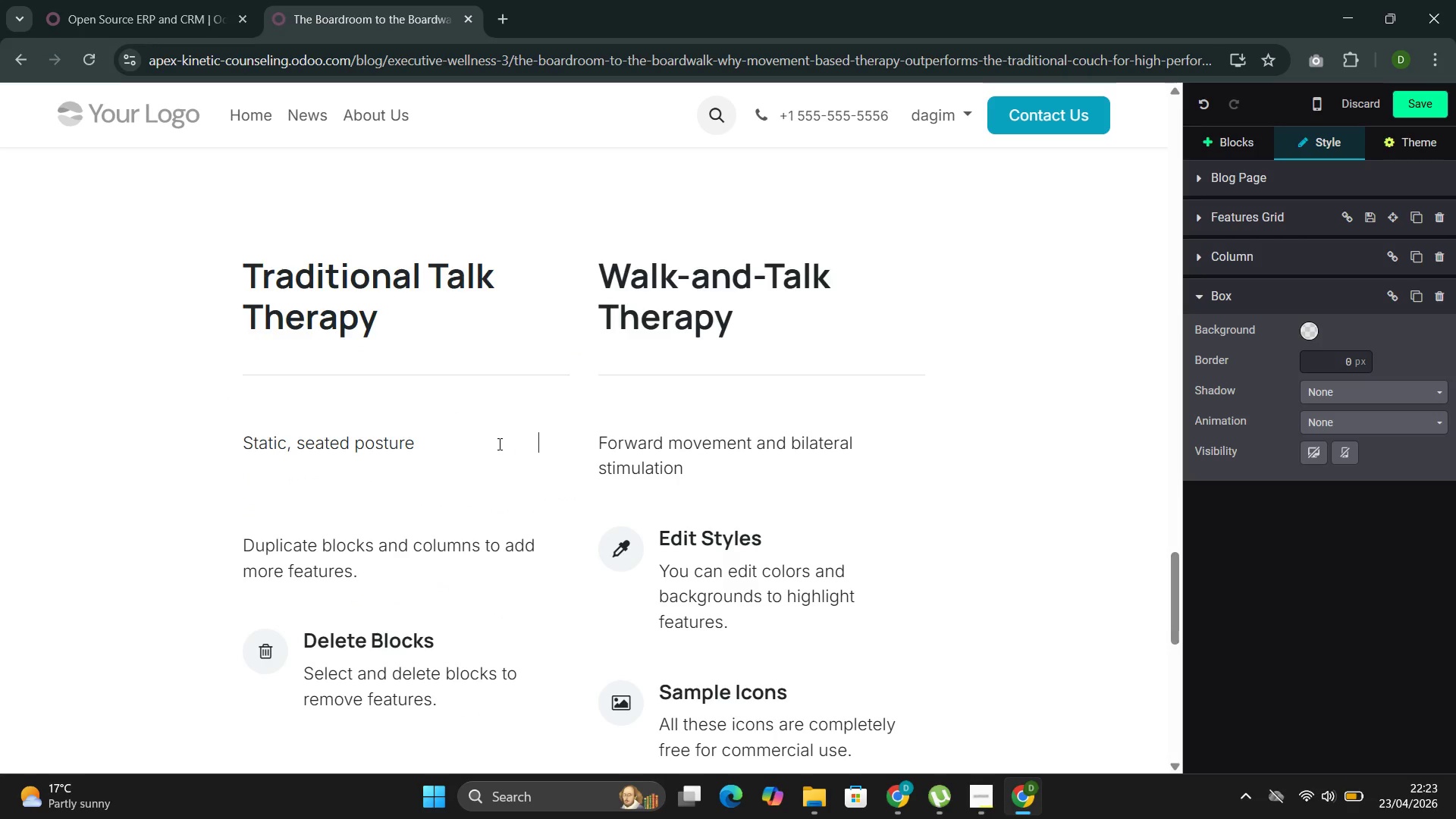 
key(Space)
 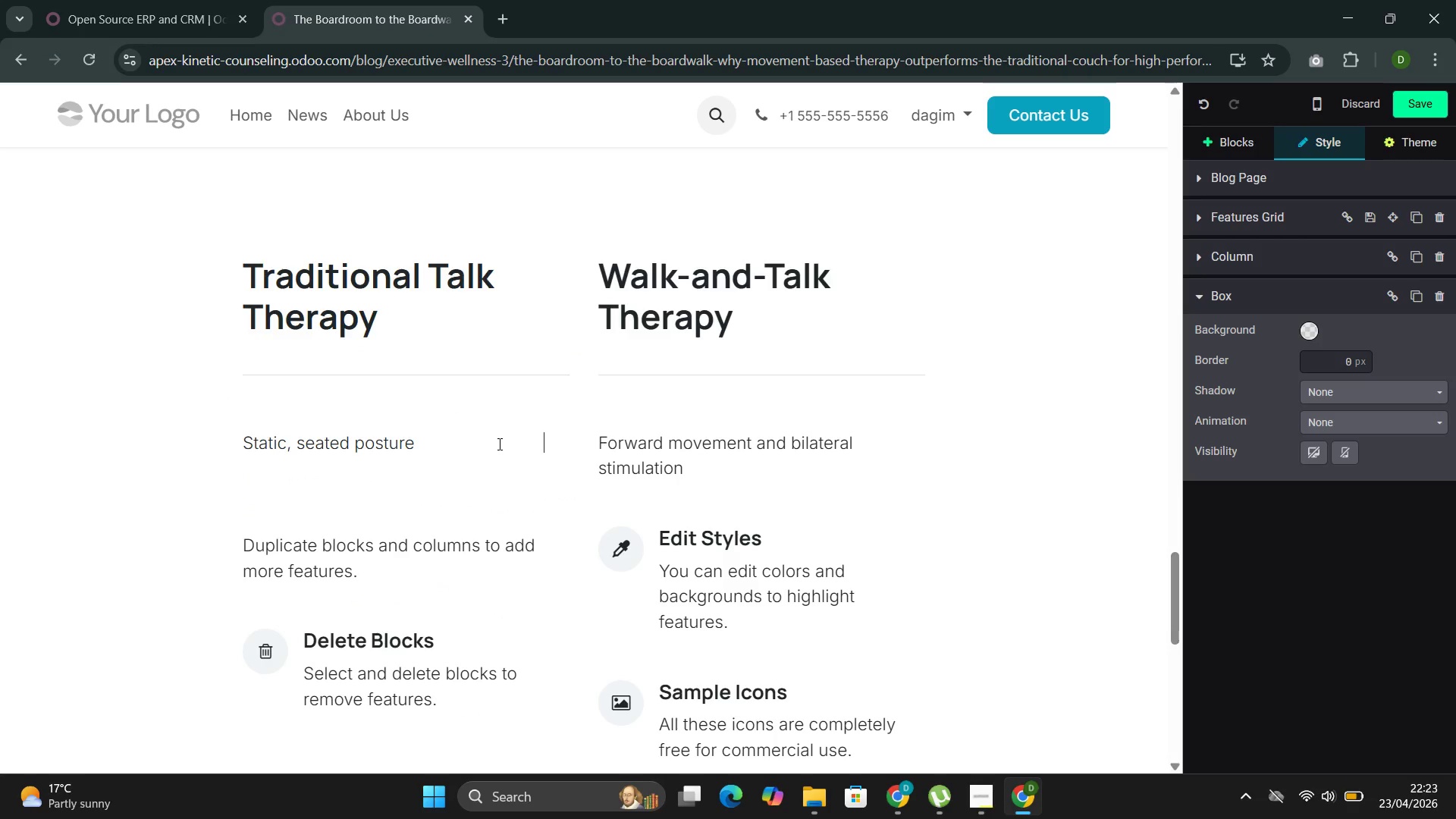 
key(Space)
 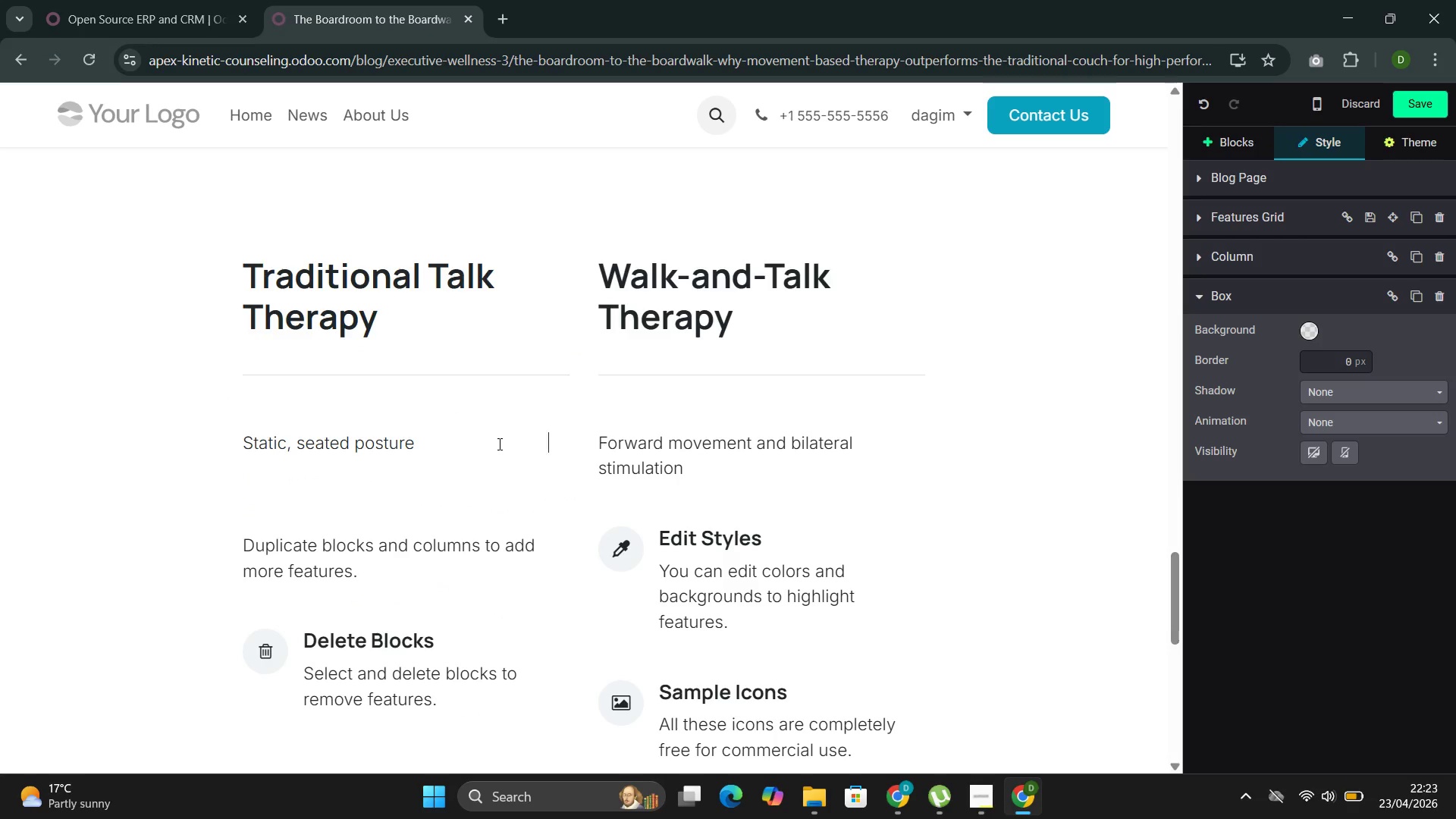 
key(Space)
 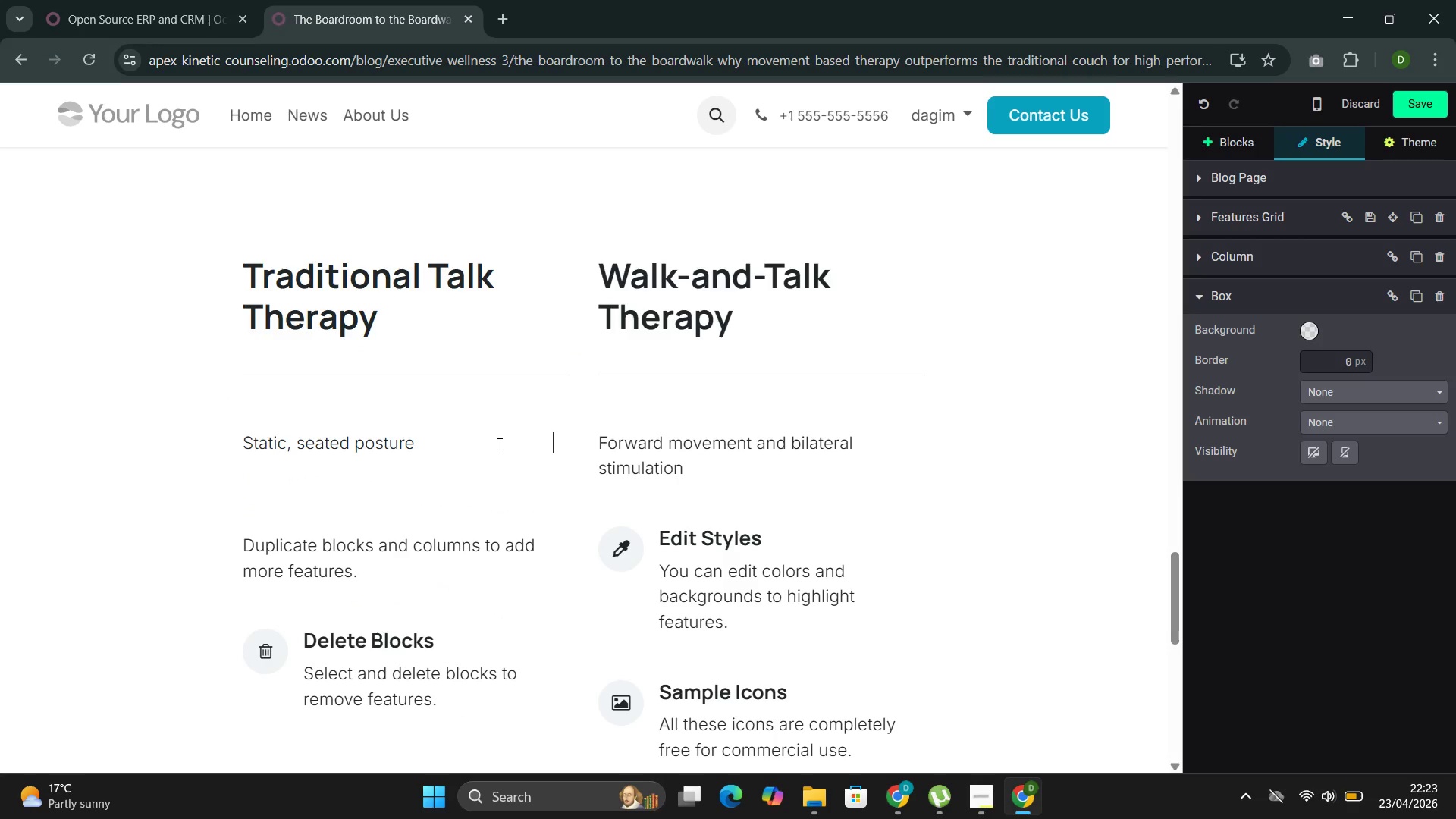 
key(Space)
 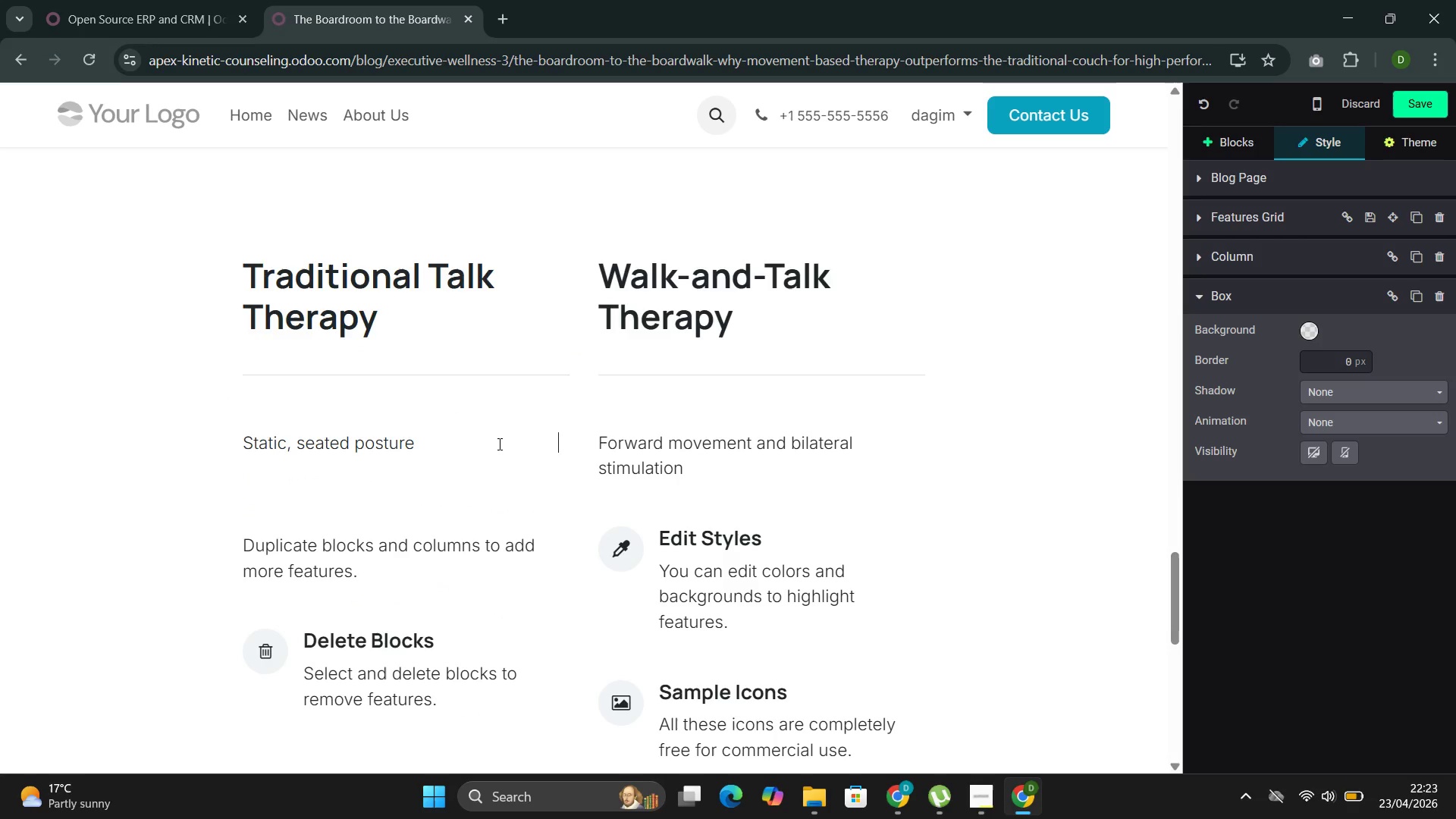 
key(Space)
 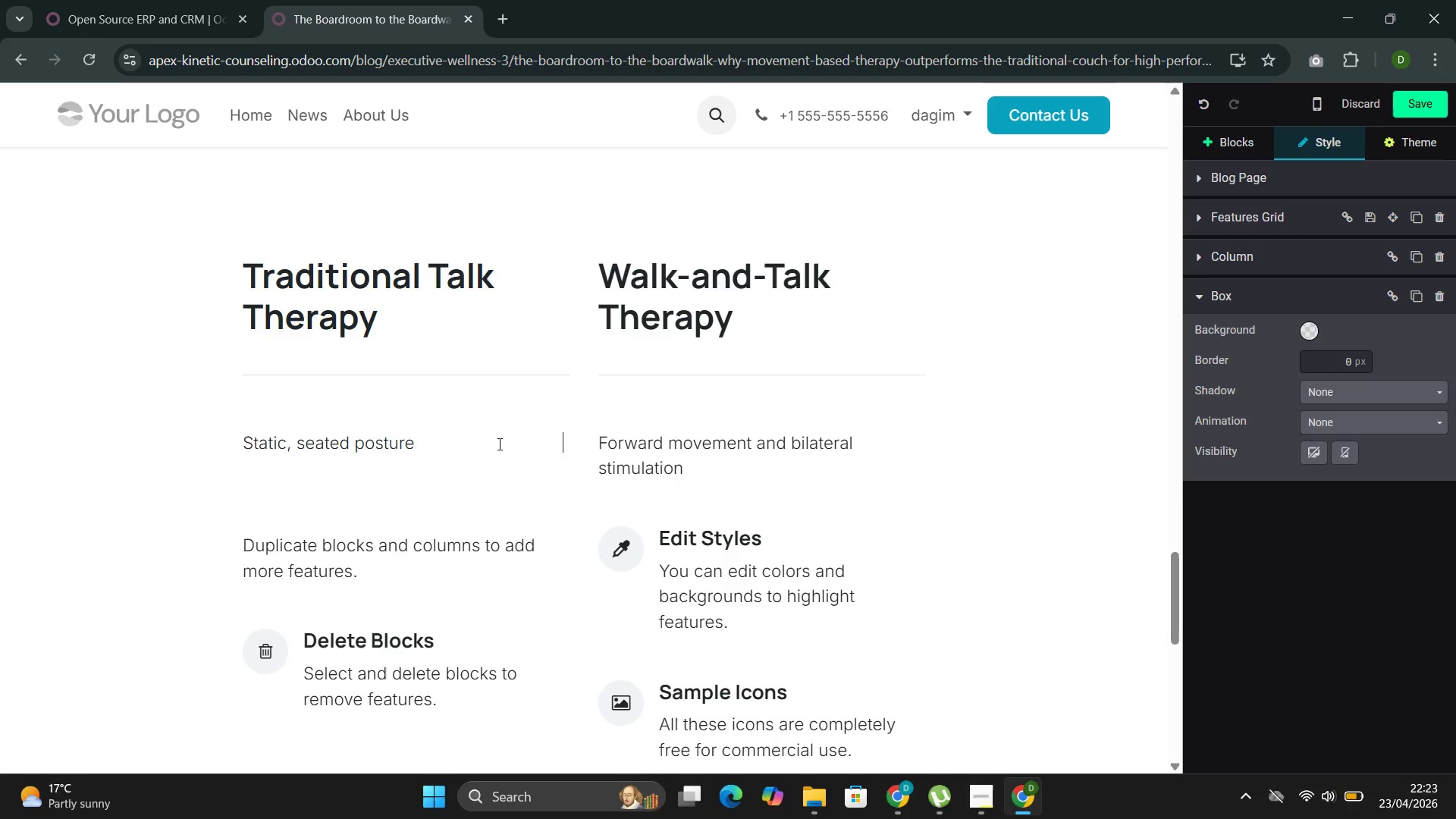 
key(Space)
 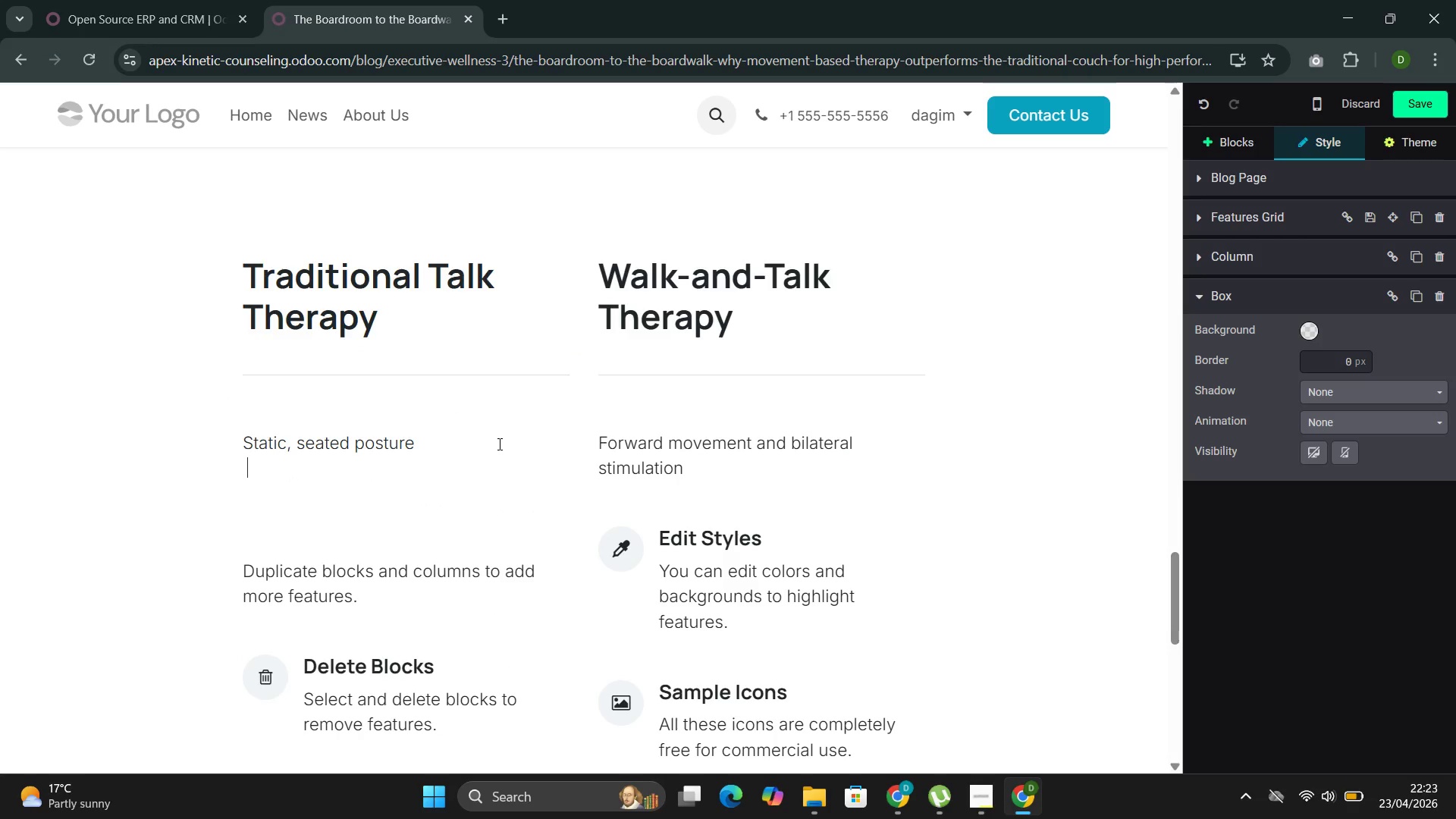 
key(Space)
 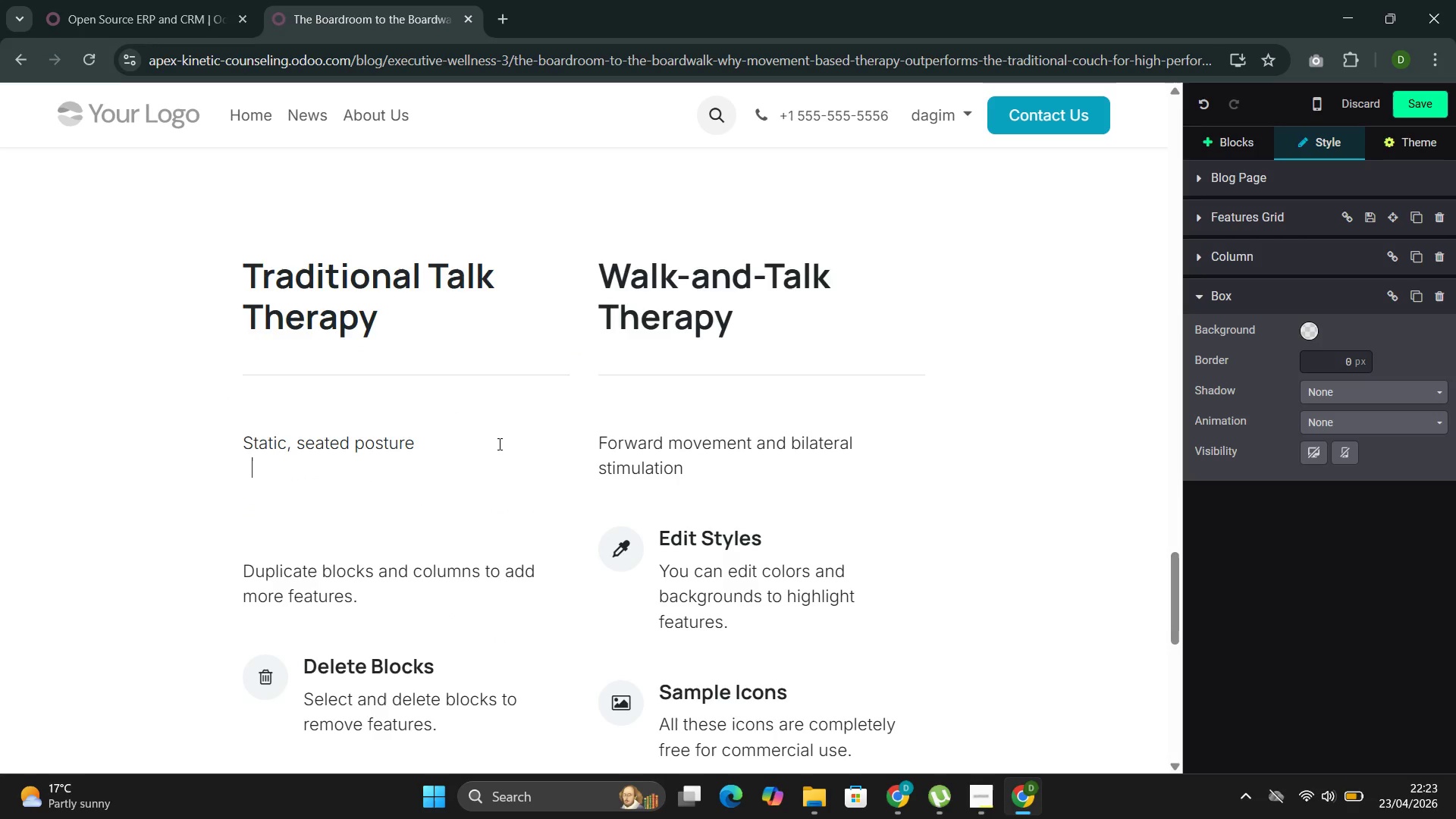 
key(Space)
 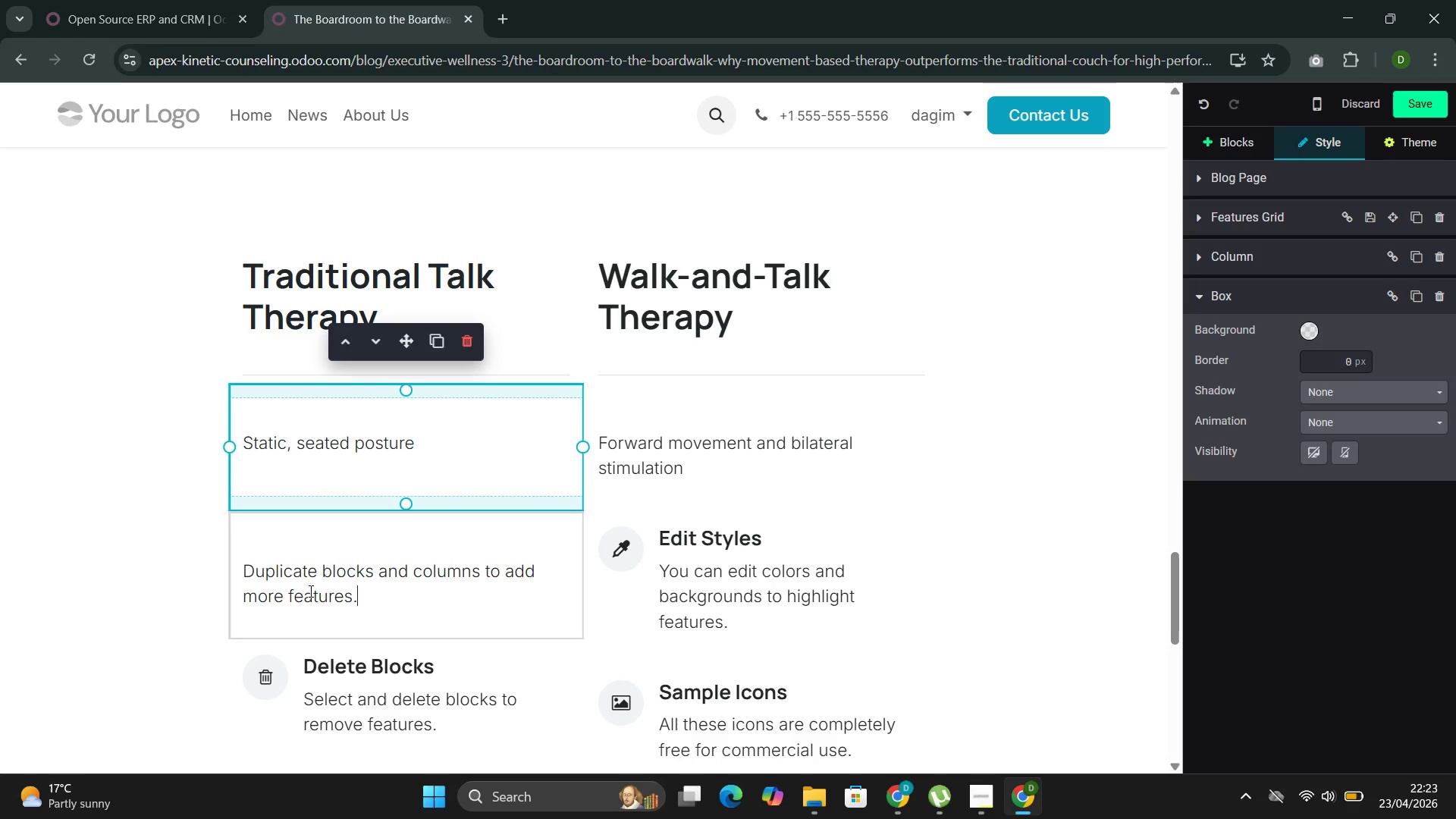 
wait(5.06)
 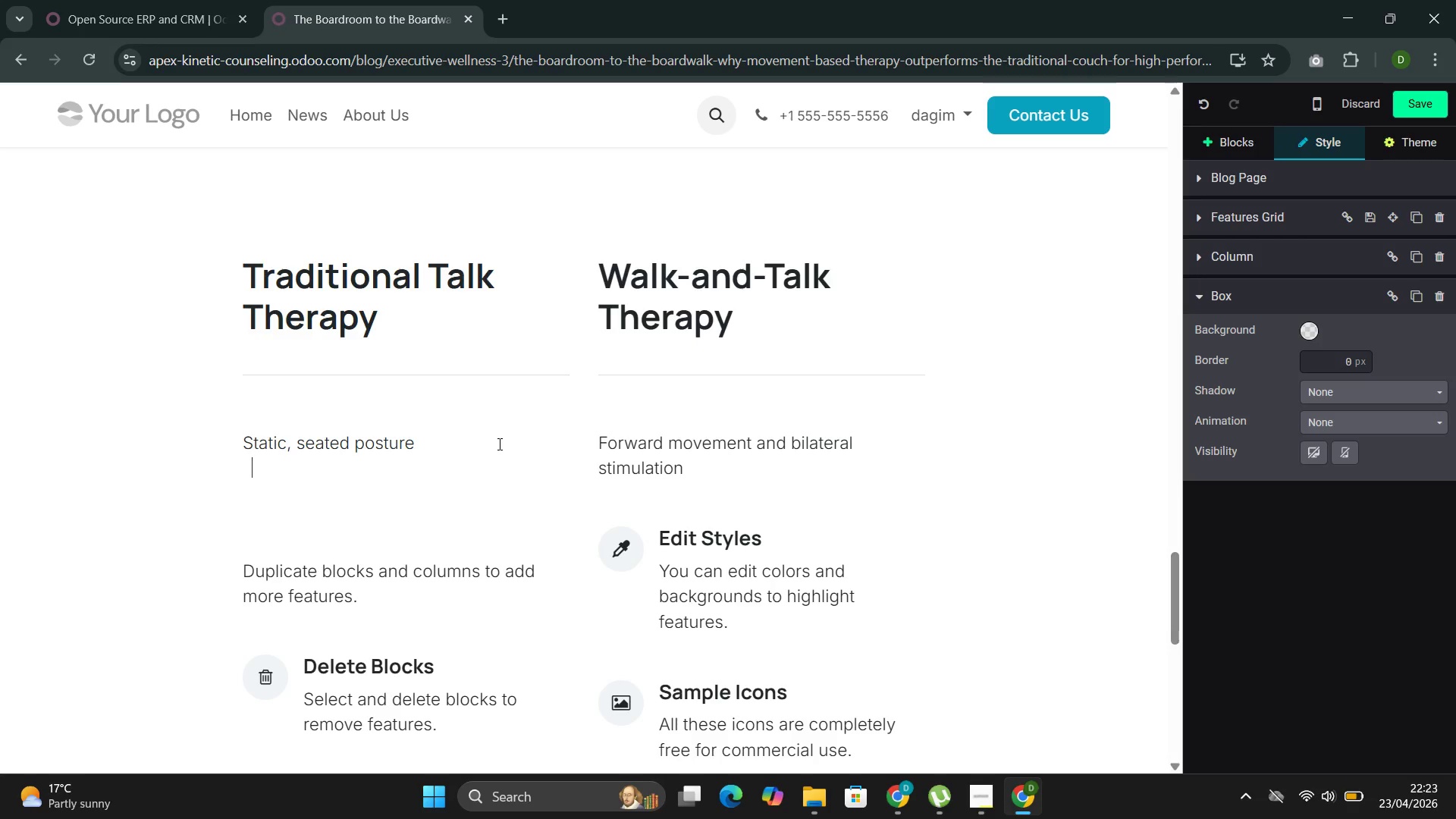 
double_click([271, 572])
 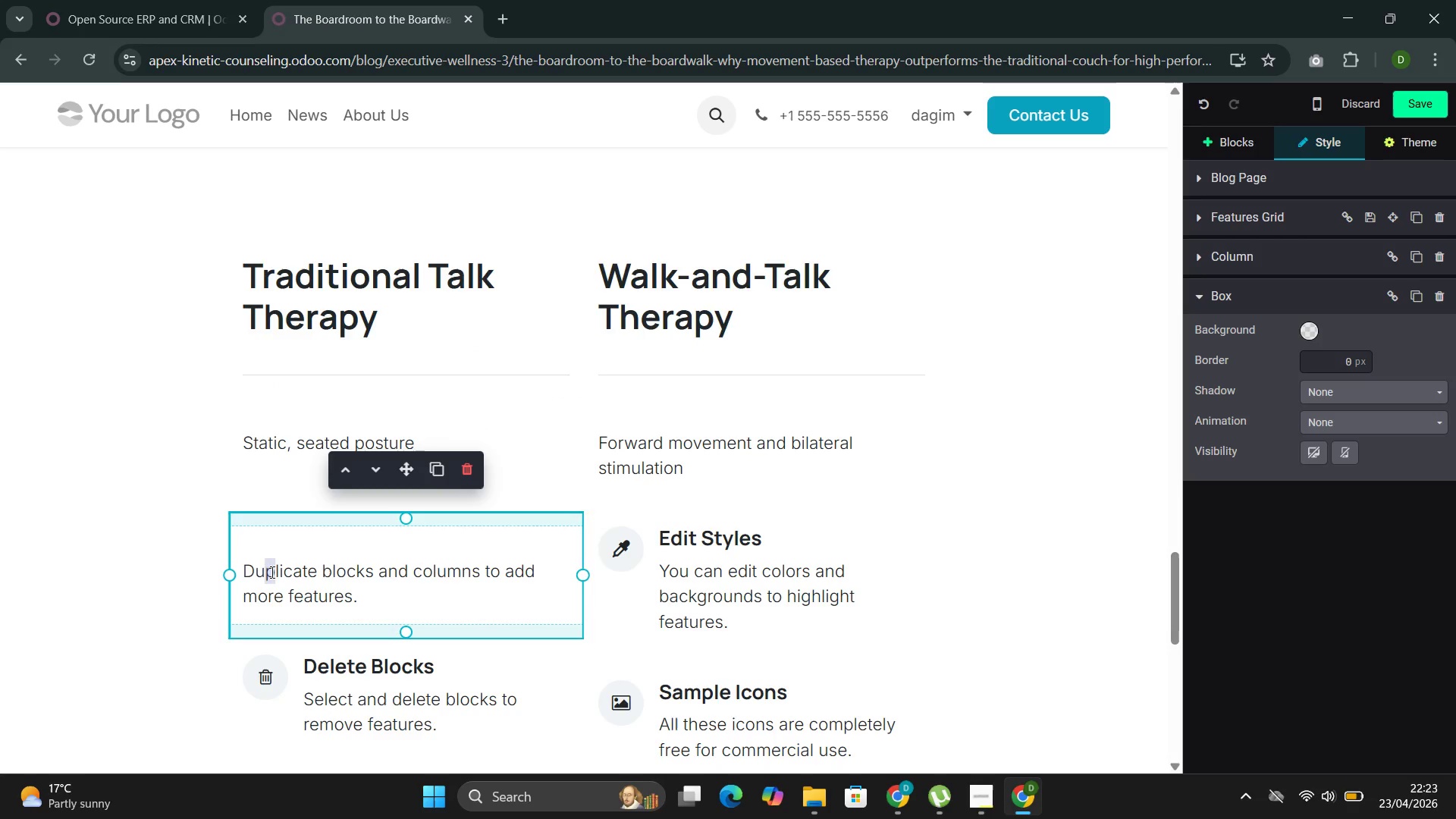 
triple_click([271, 572])
 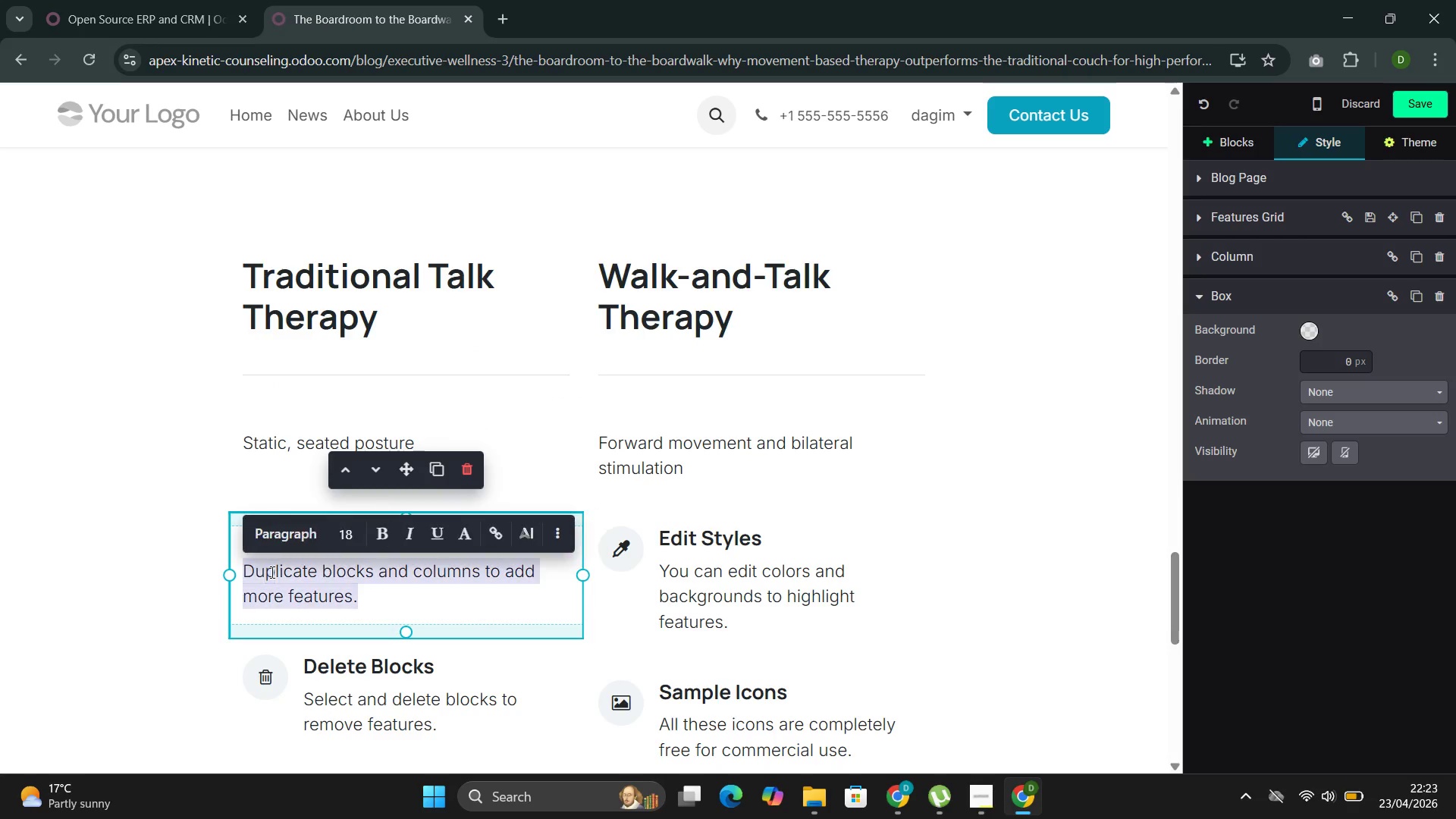 
triple_click([271, 572])
 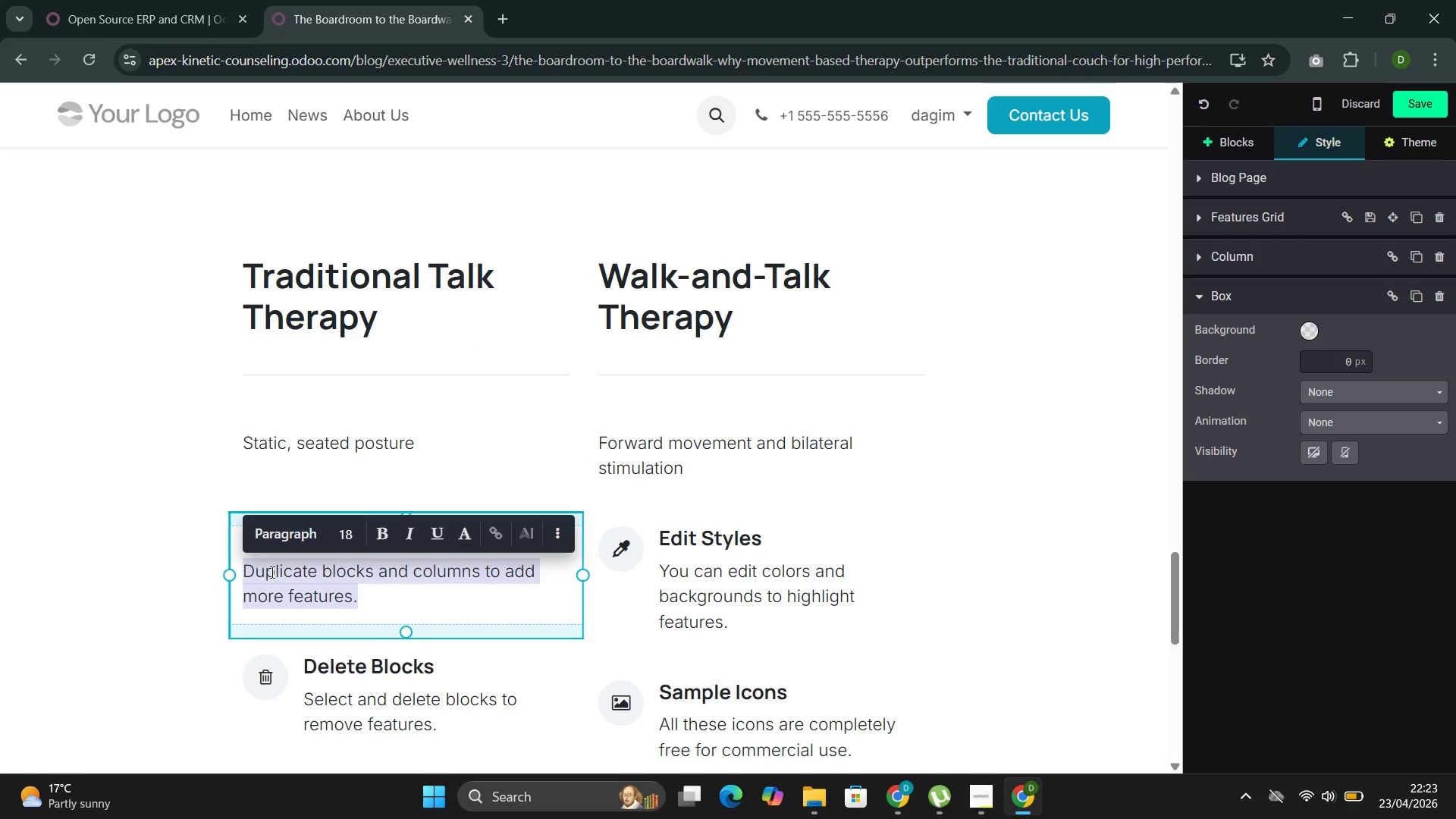 
wait(6.42)
 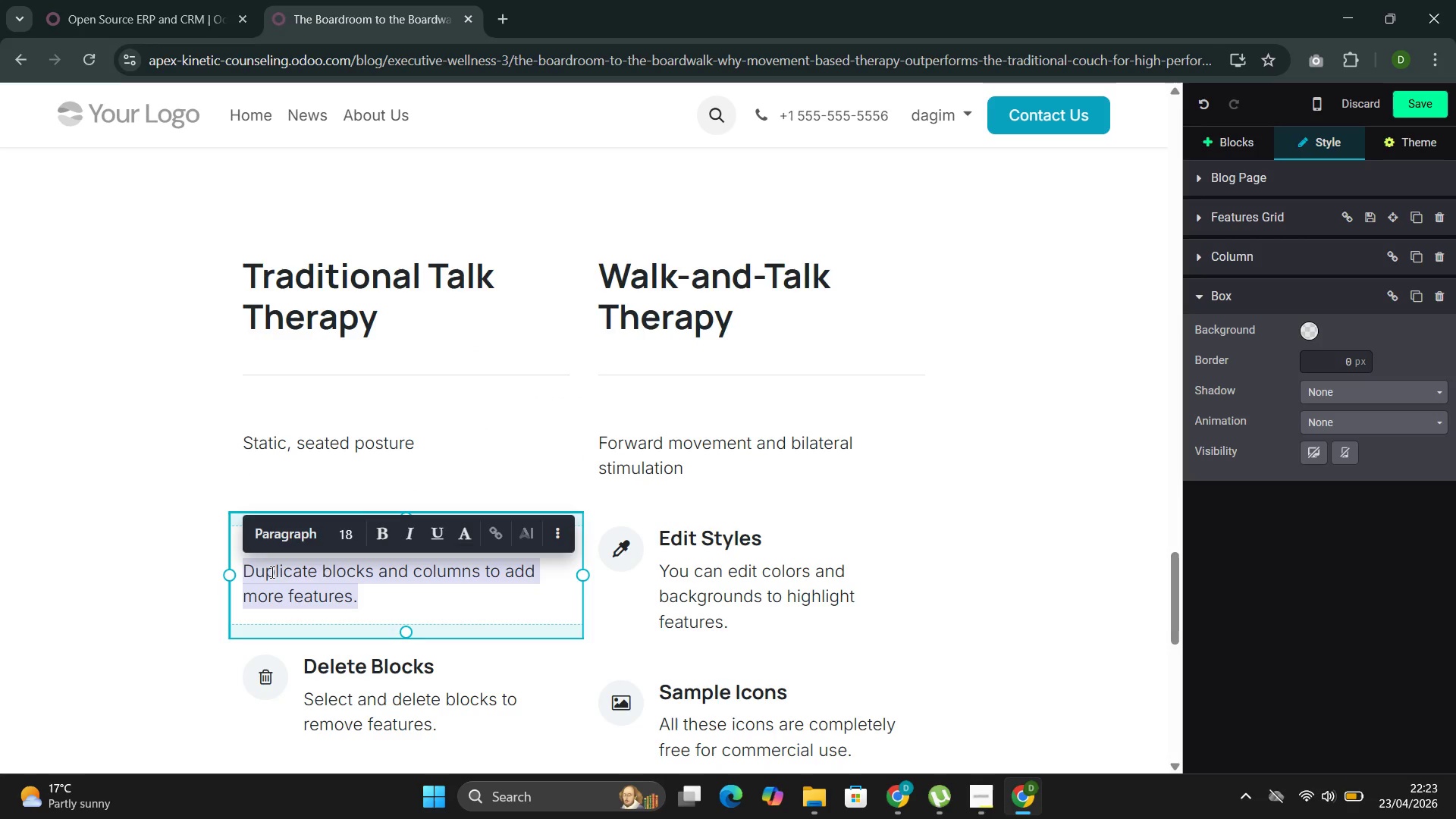 
type(Face-to-face sustaibed r)
key(Backspace)
type(eye contact)
 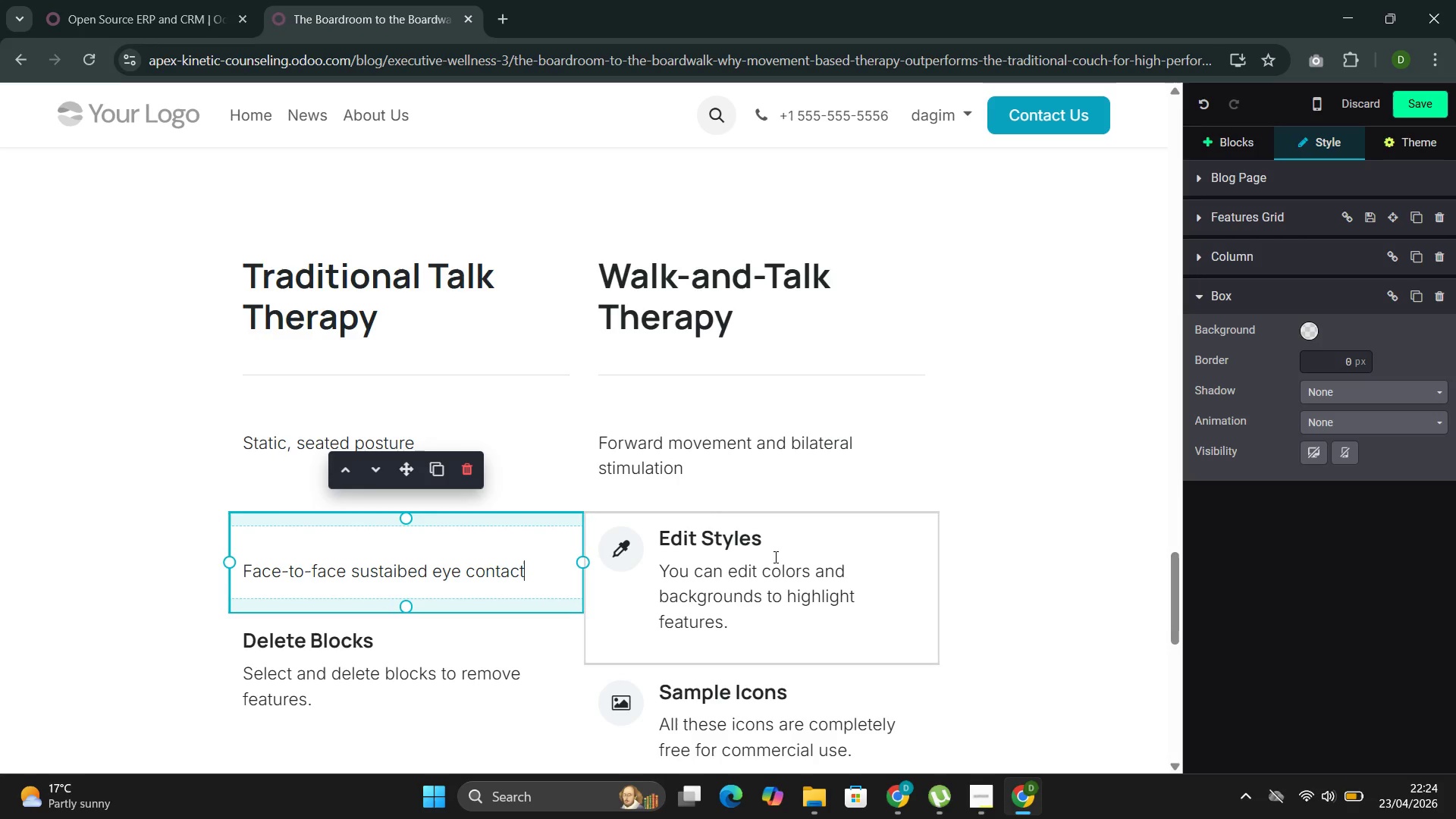 
left_click_drag(start_coordinate=[781, 538], to_coordinate=[650, 541])
 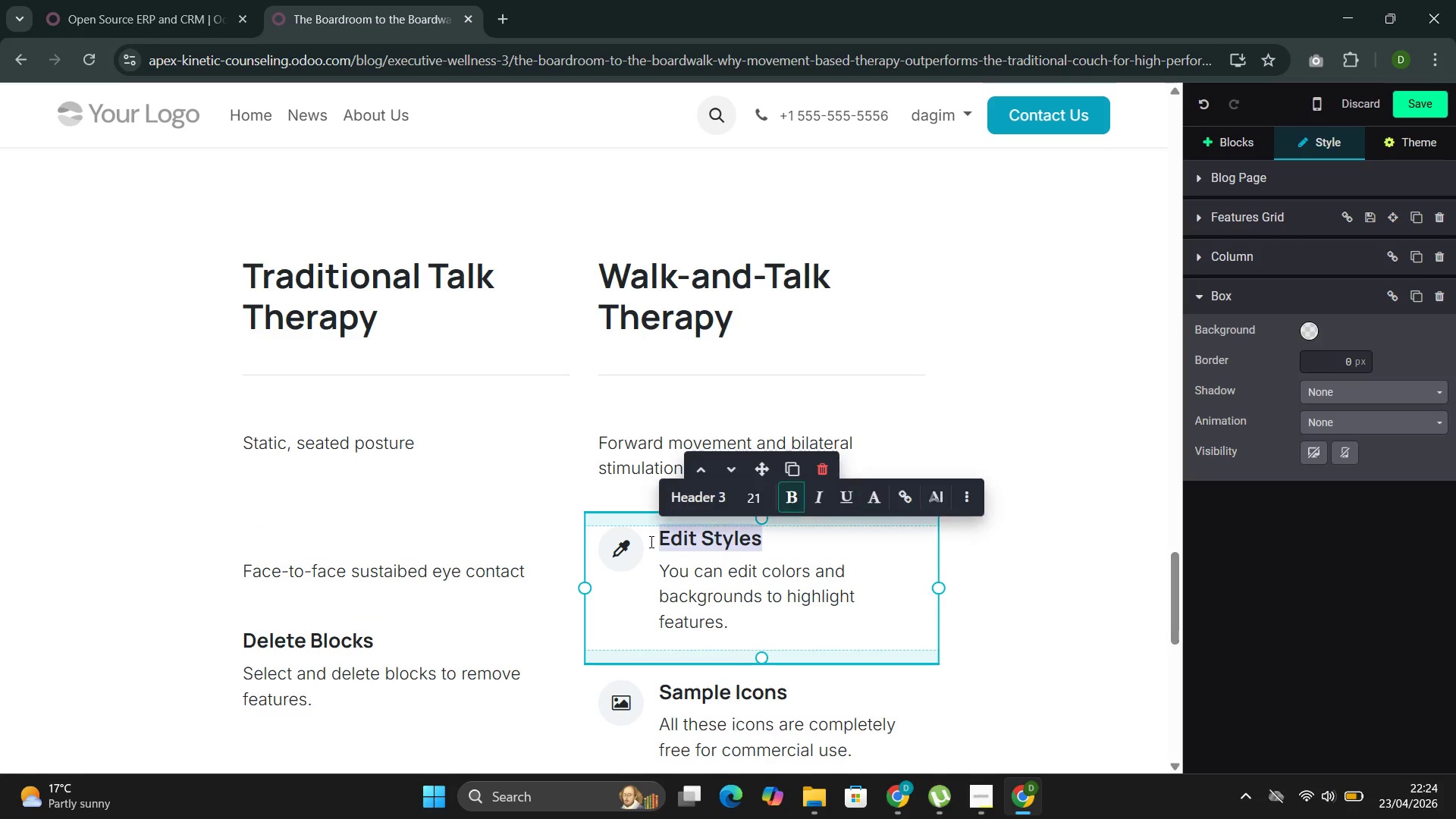 
key(Backspace)
 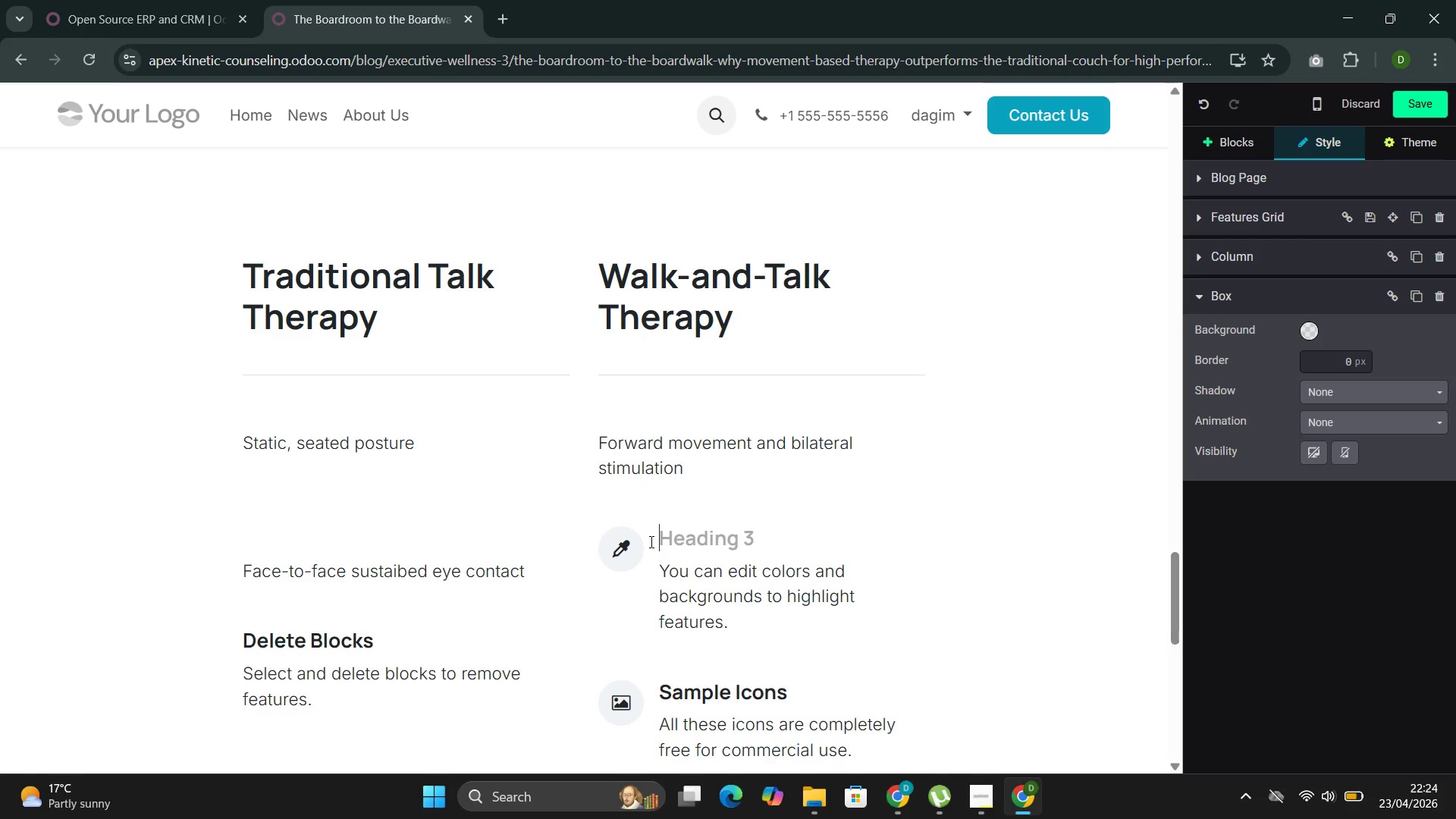 
key(Backspace)
 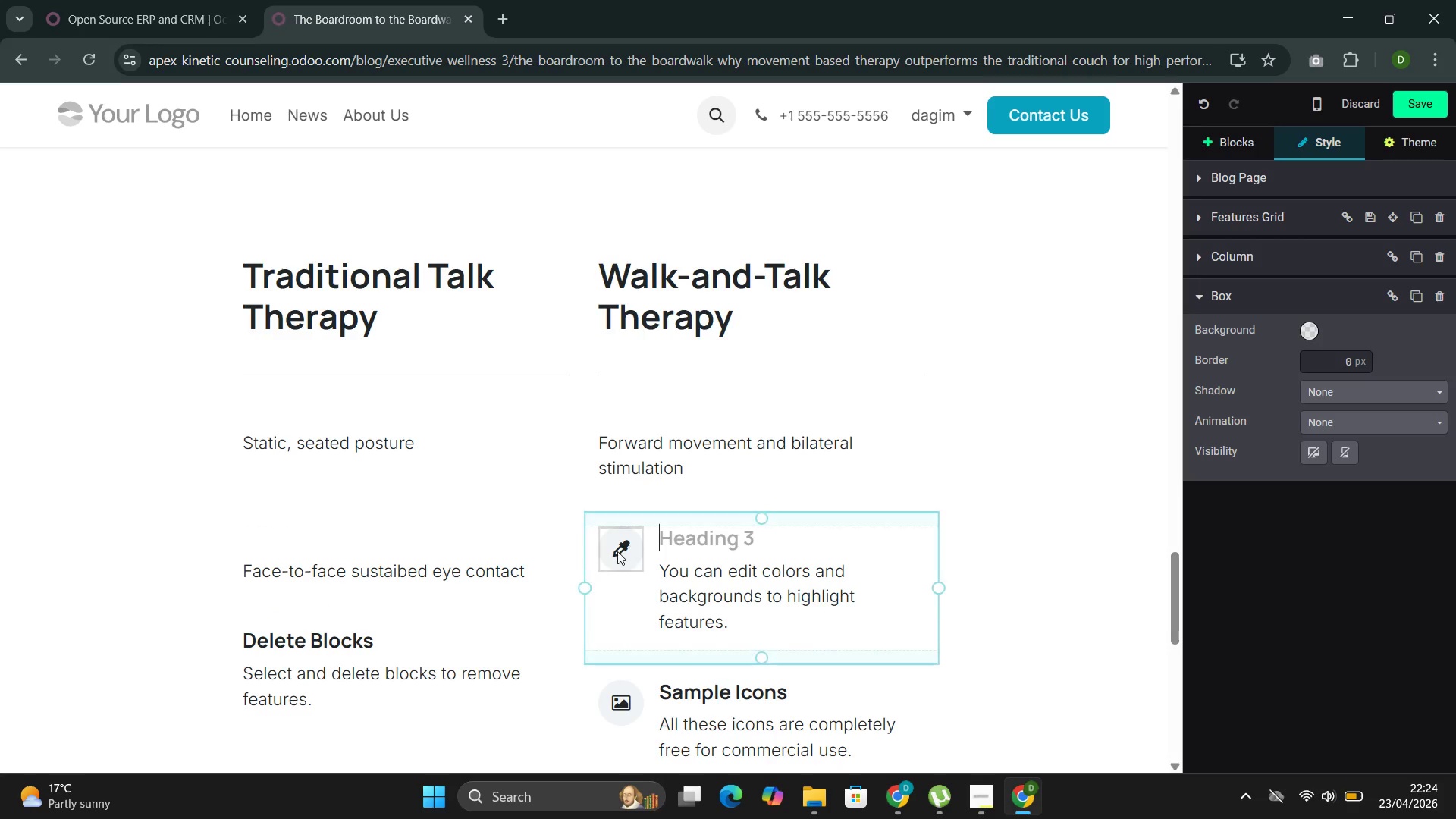 
left_click([613, 548])
 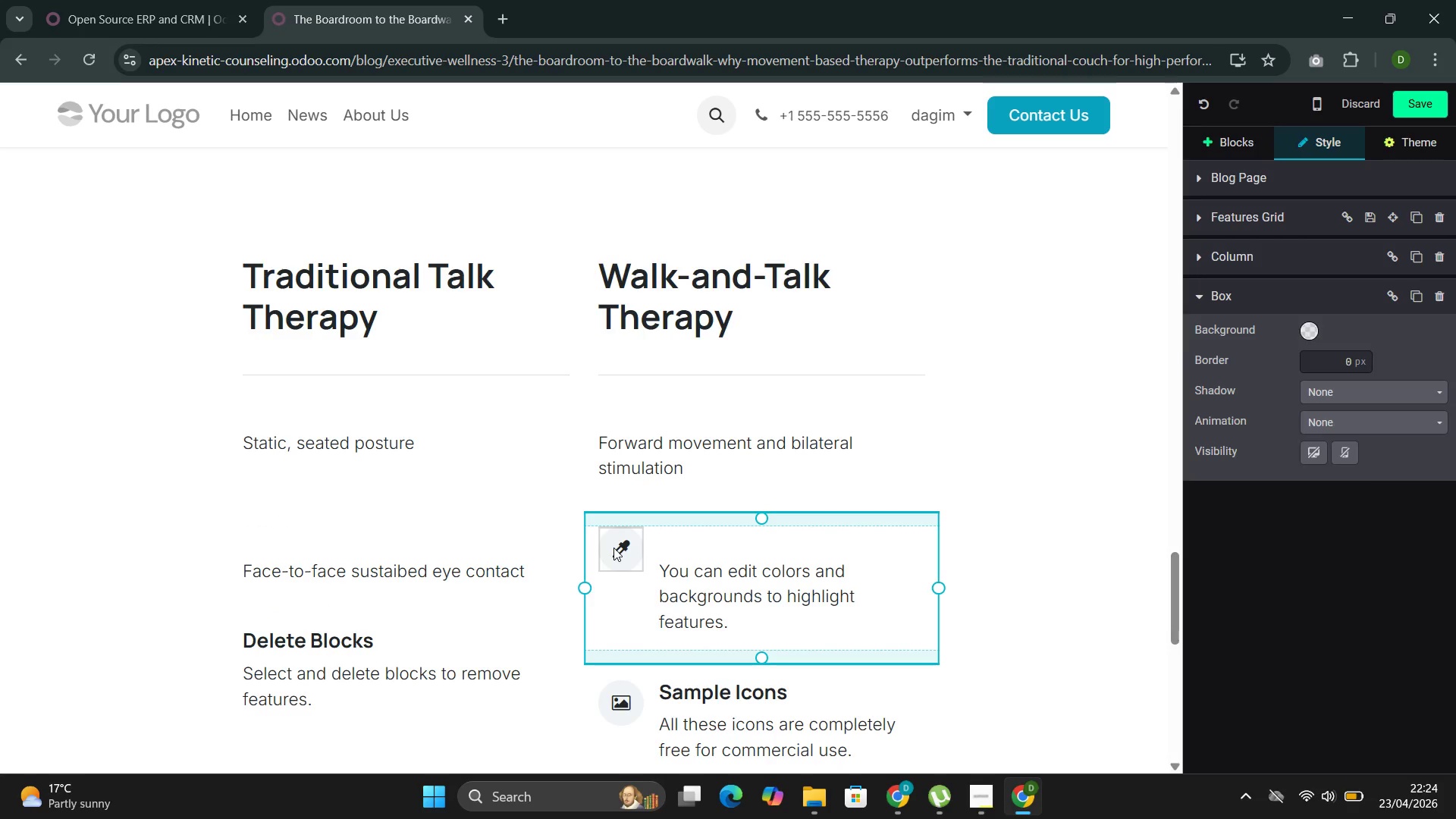 
key(Backspace)
 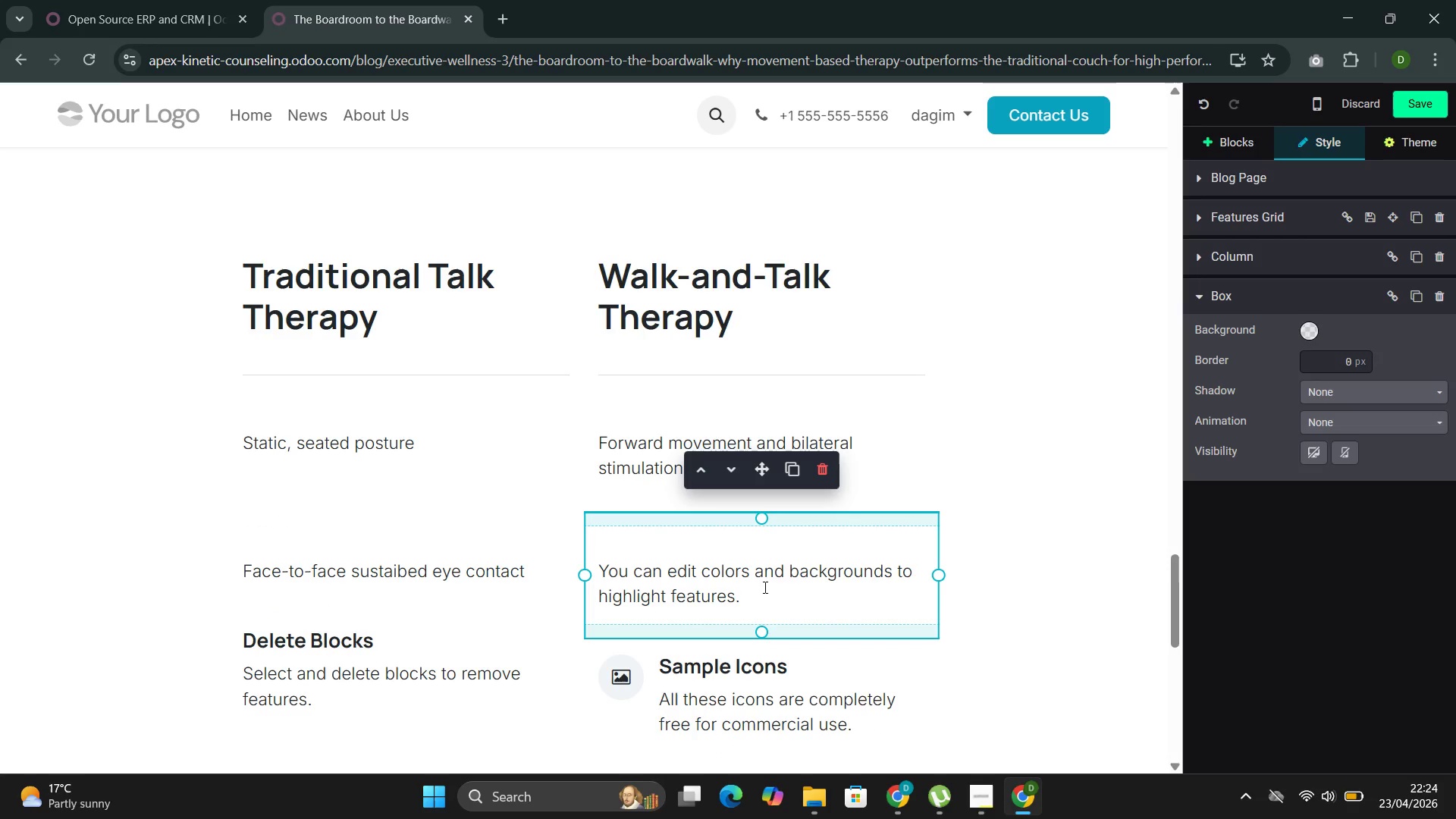 
left_click_drag(start_coordinate=[727, 598], to_coordinate=[586, 572])
 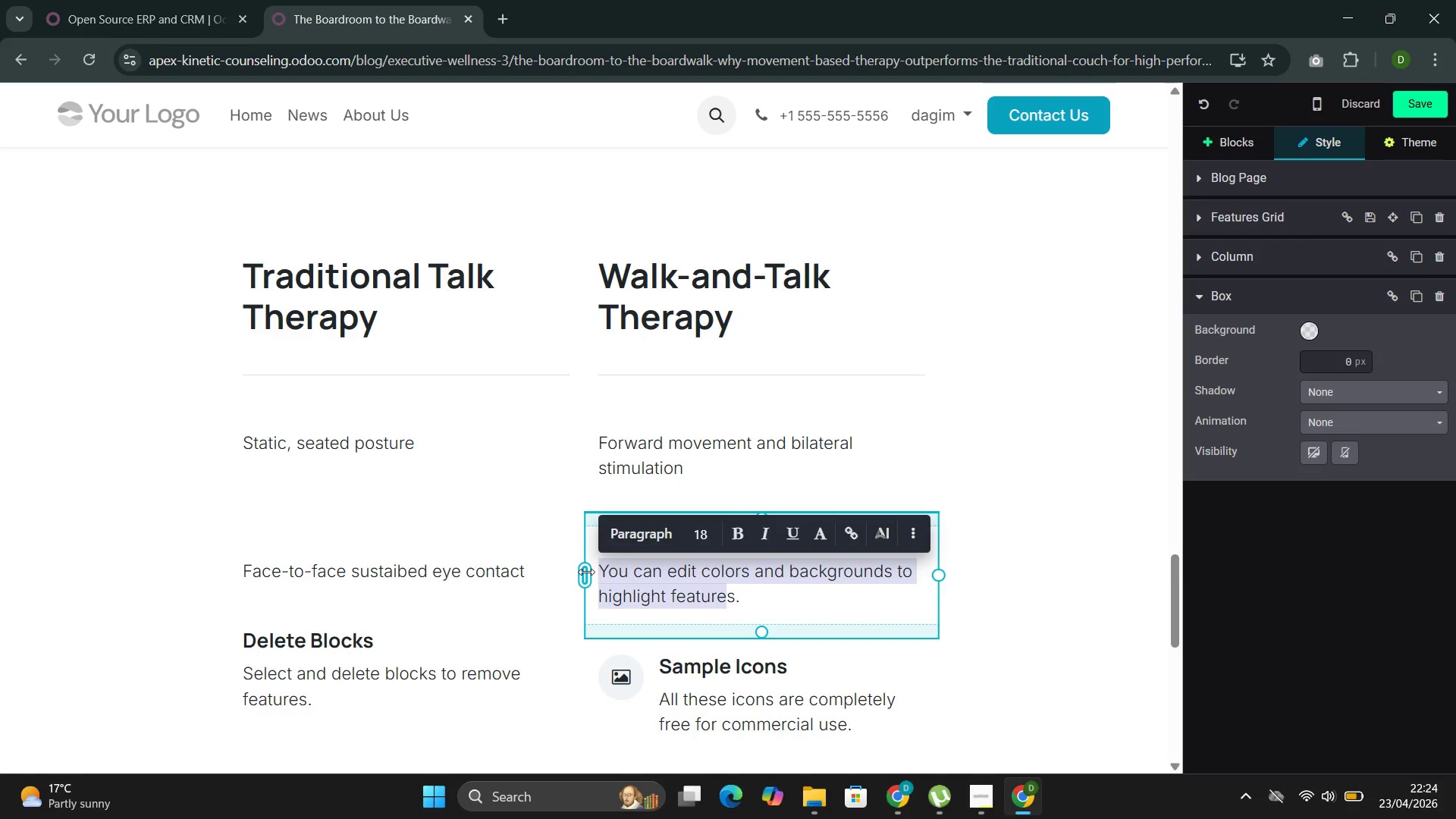 
hold_key(key=ShiftLeft, duration=0.42)
 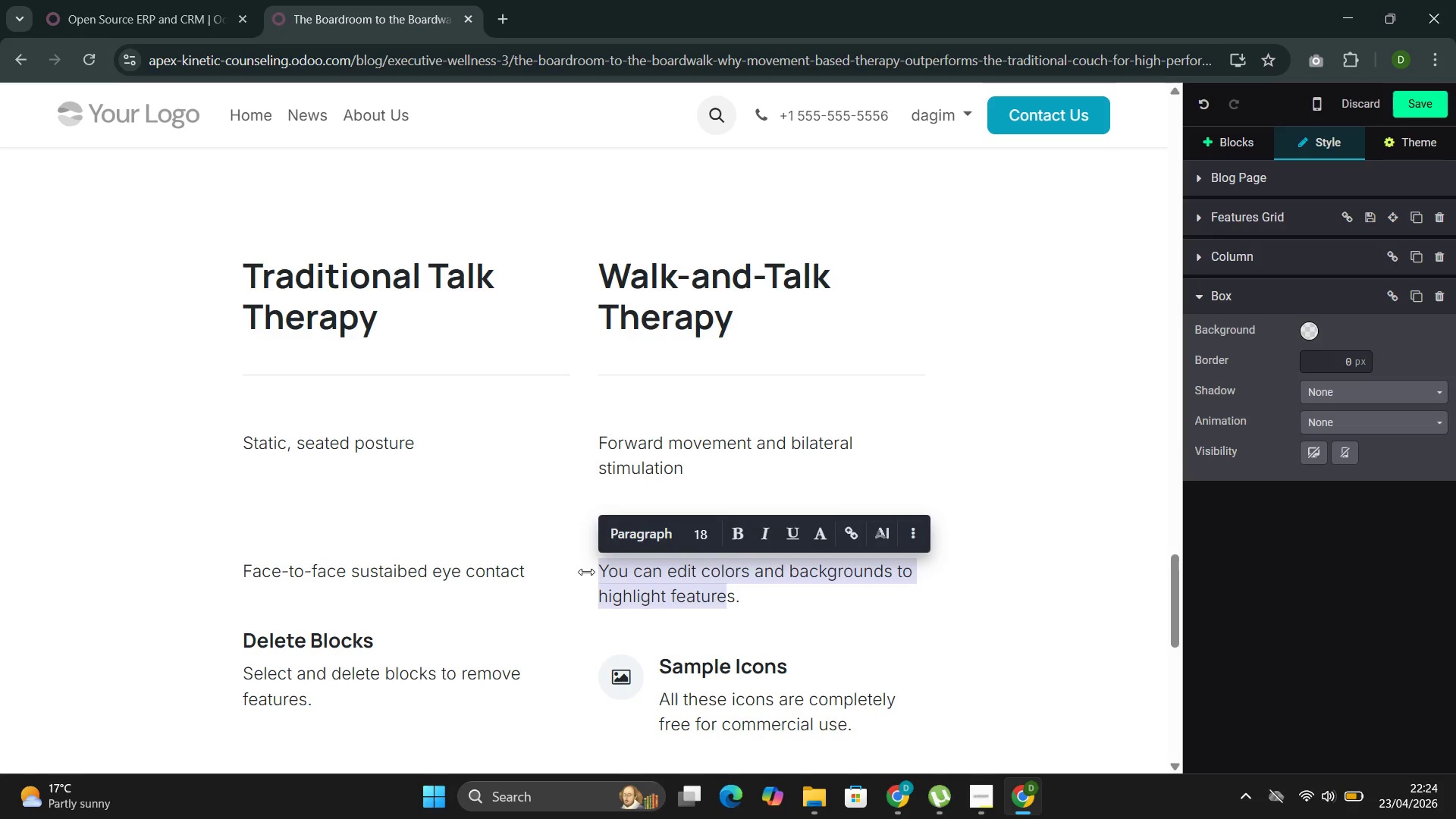 
key(Shift+S)
 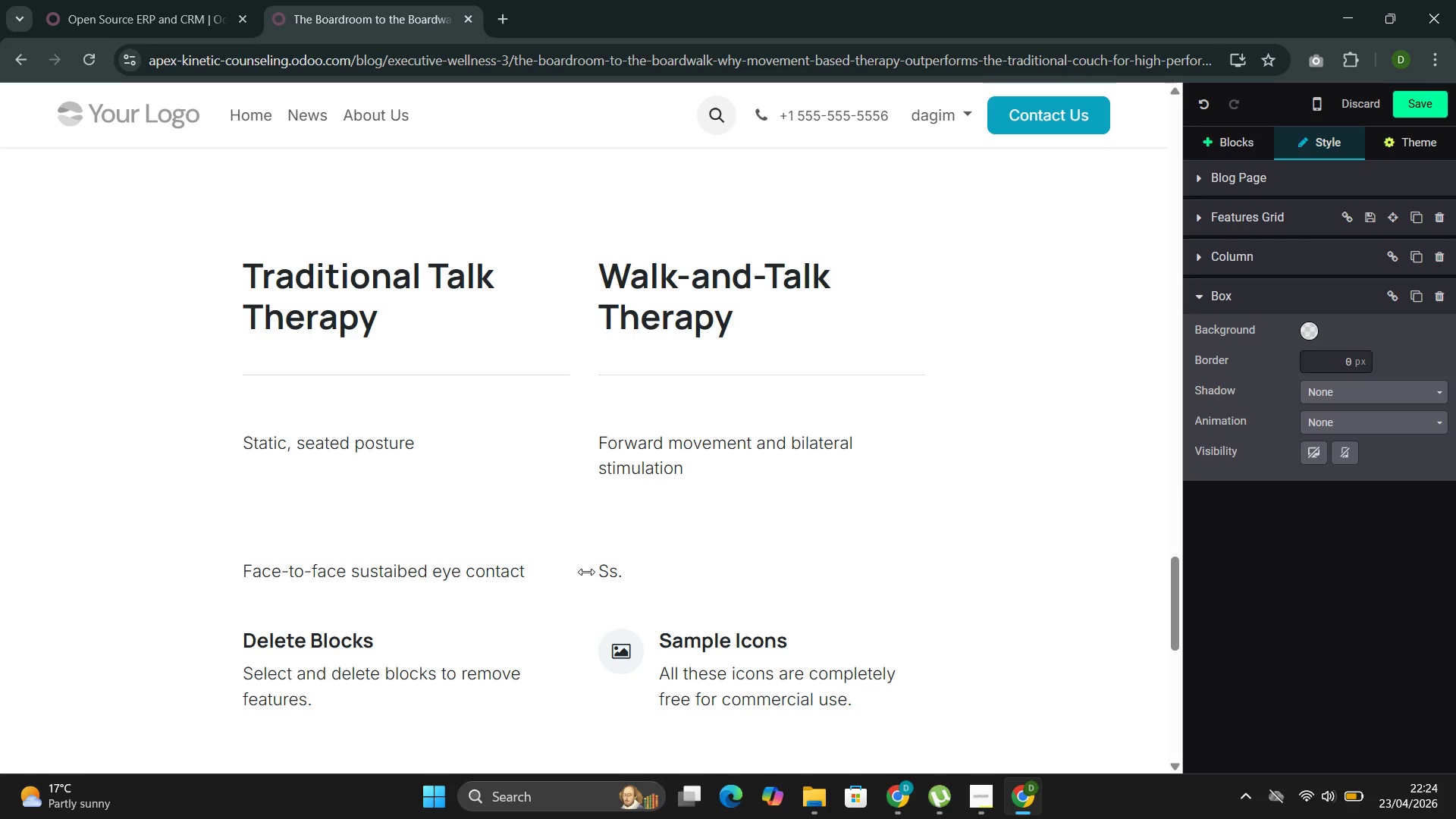 
key(ArrowRight)
 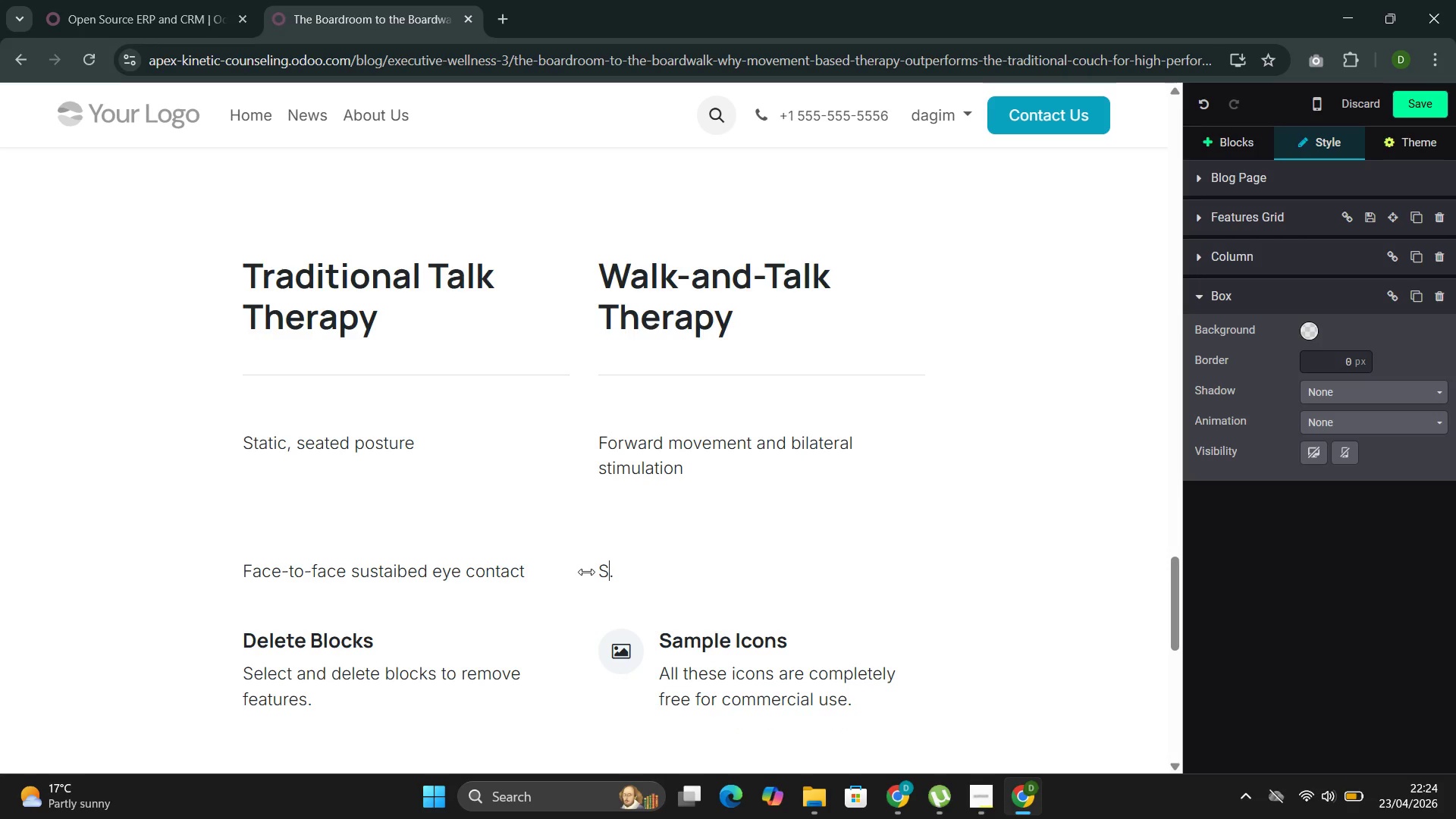 
key(Backspace)
type(ied0)
key(Backspace)
type(-by0)
key(Backspace)
type(-se)
key(Backspace)
type(ide collaborative posi)
 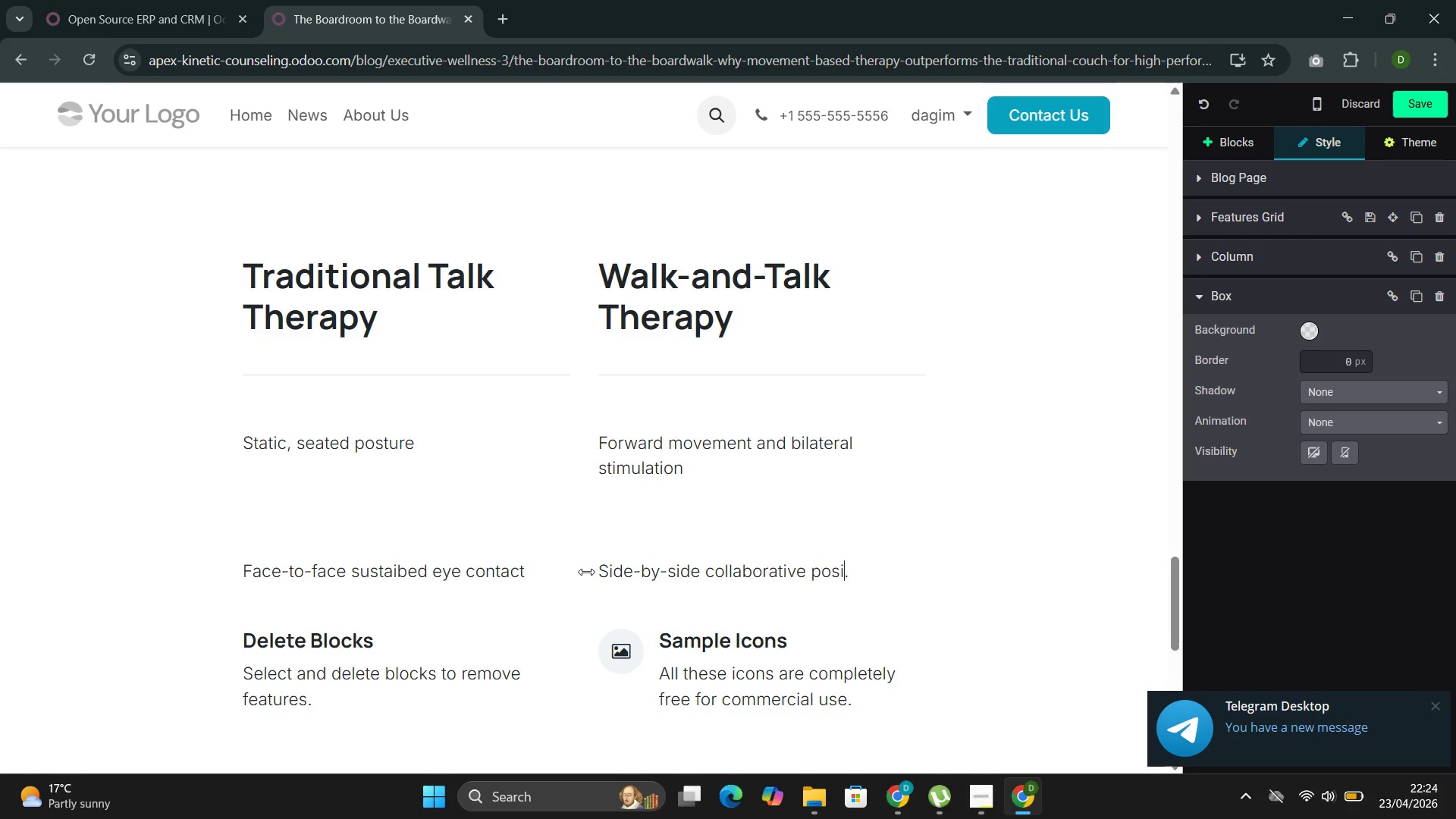 
type(ti)
 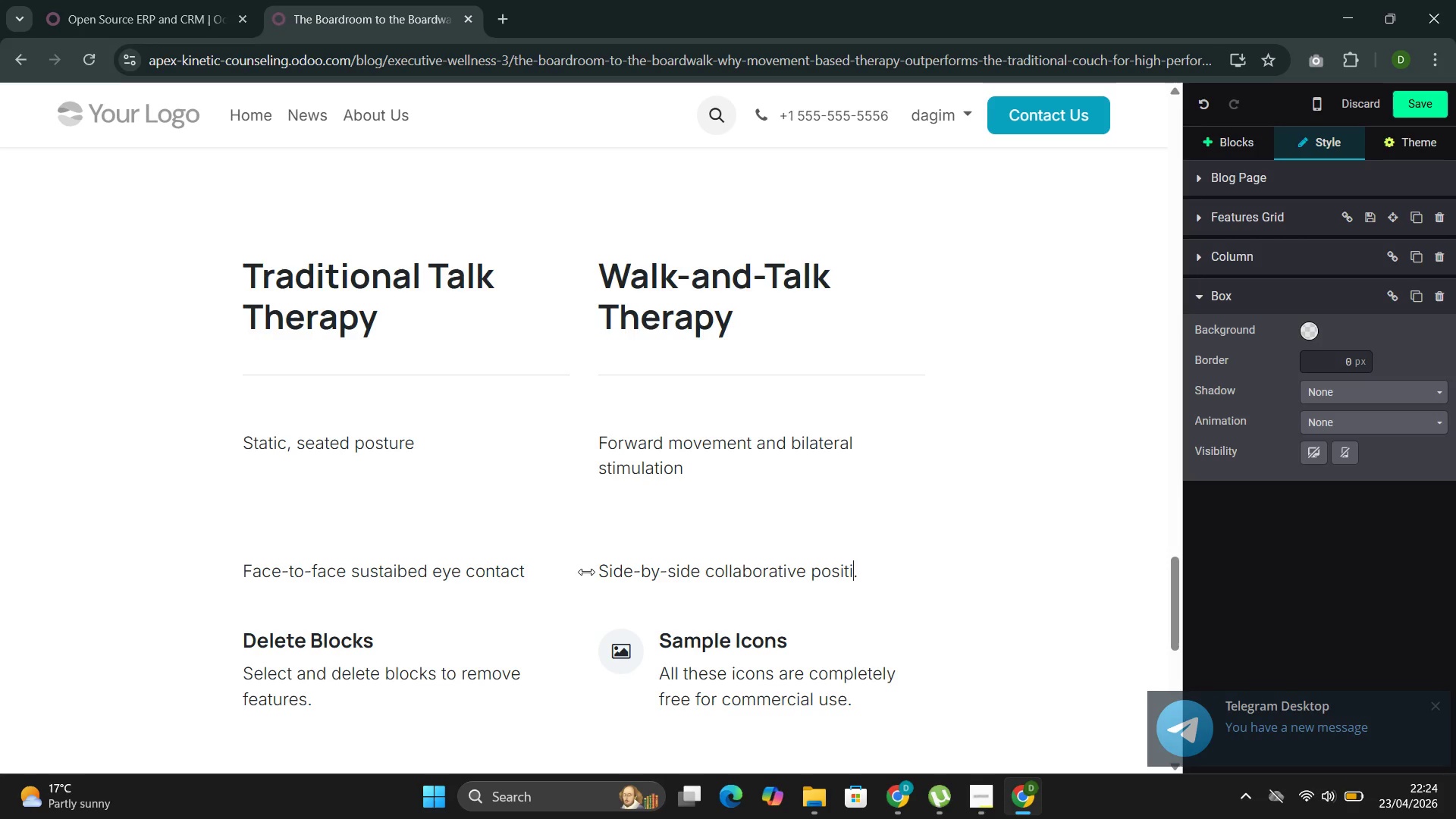 
type(oning)
 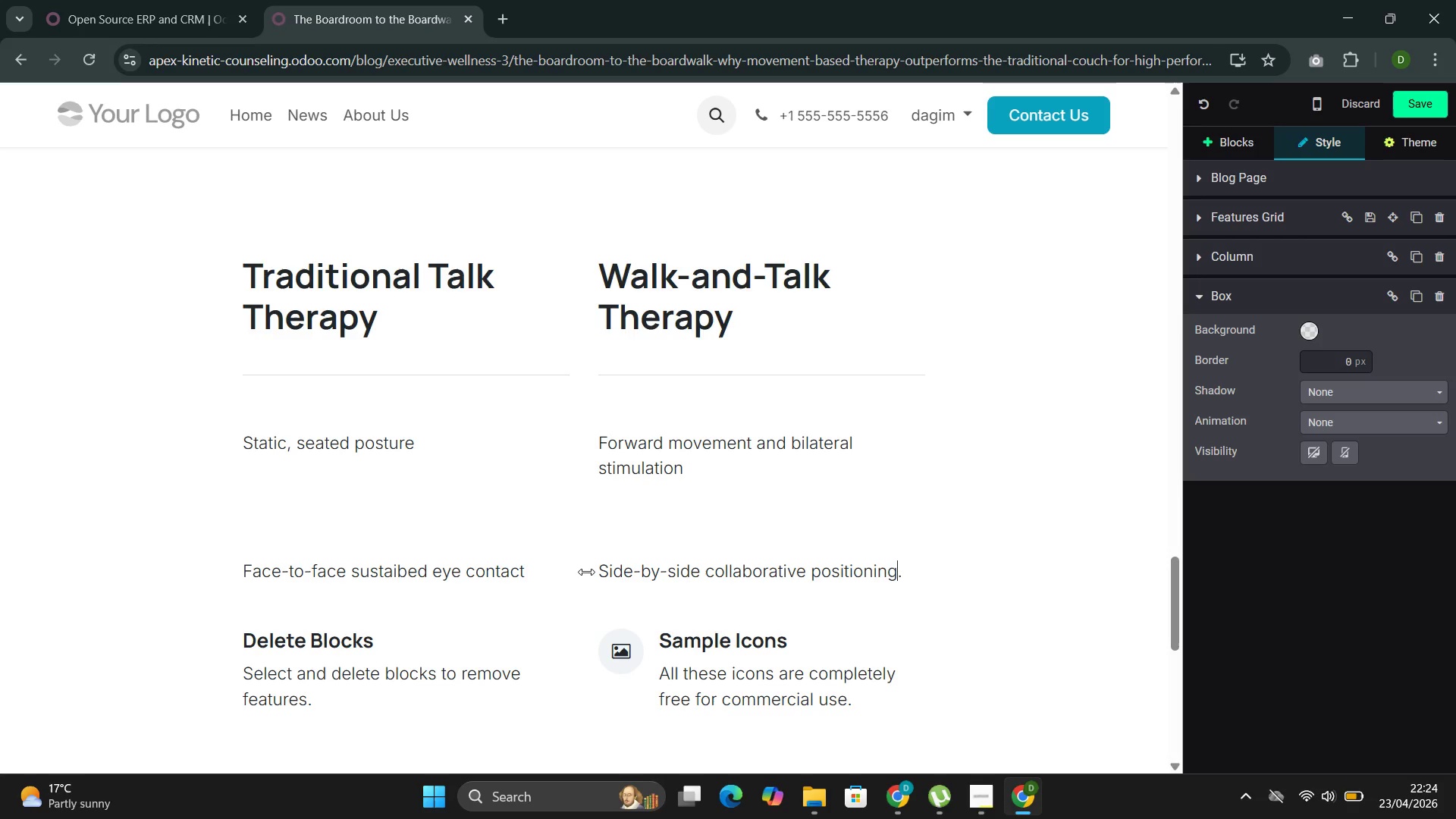 
left_click([401, 620])
 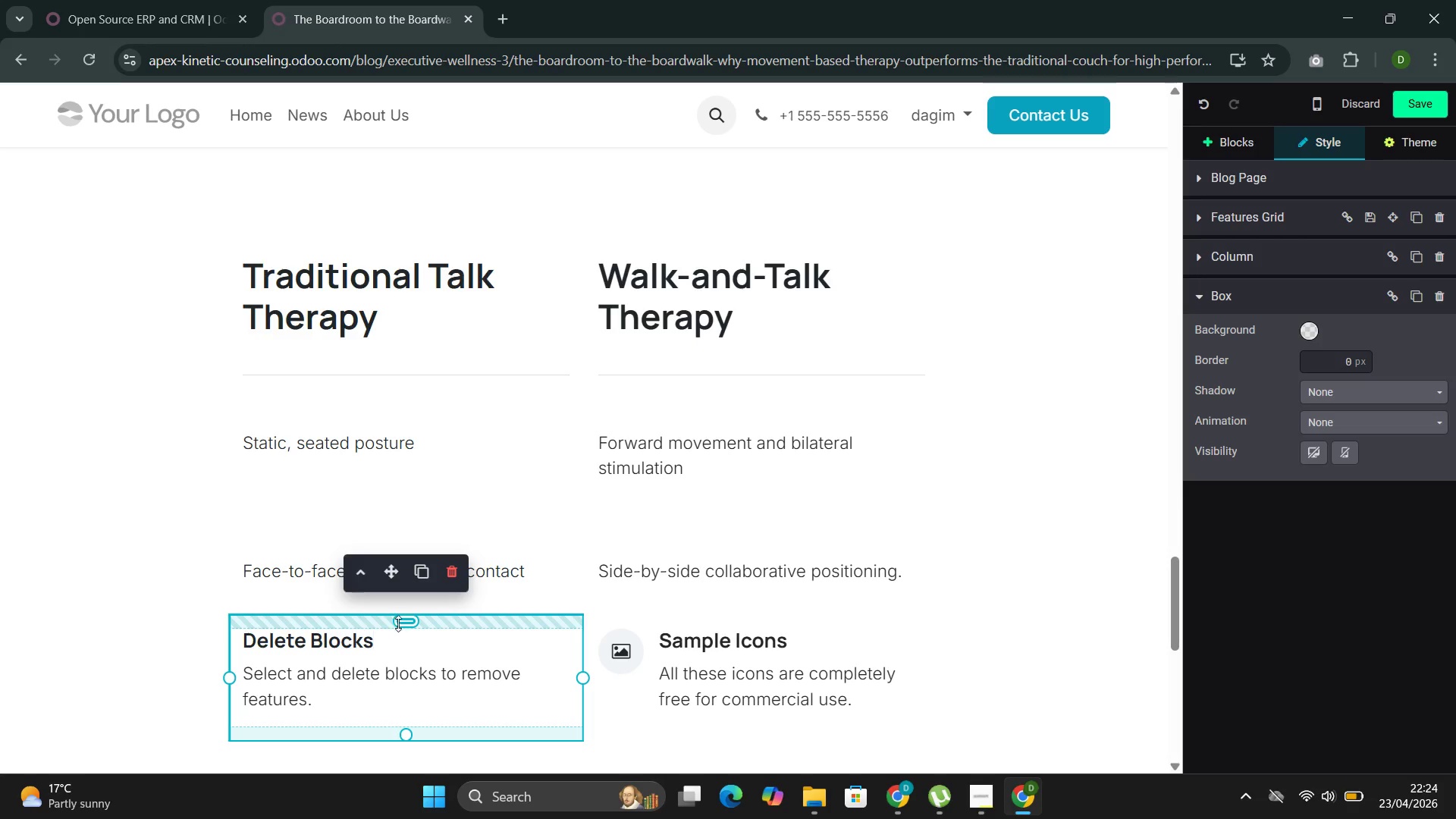 
left_click_drag(start_coordinate=[397, 626], to_coordinate=[280, 632])
 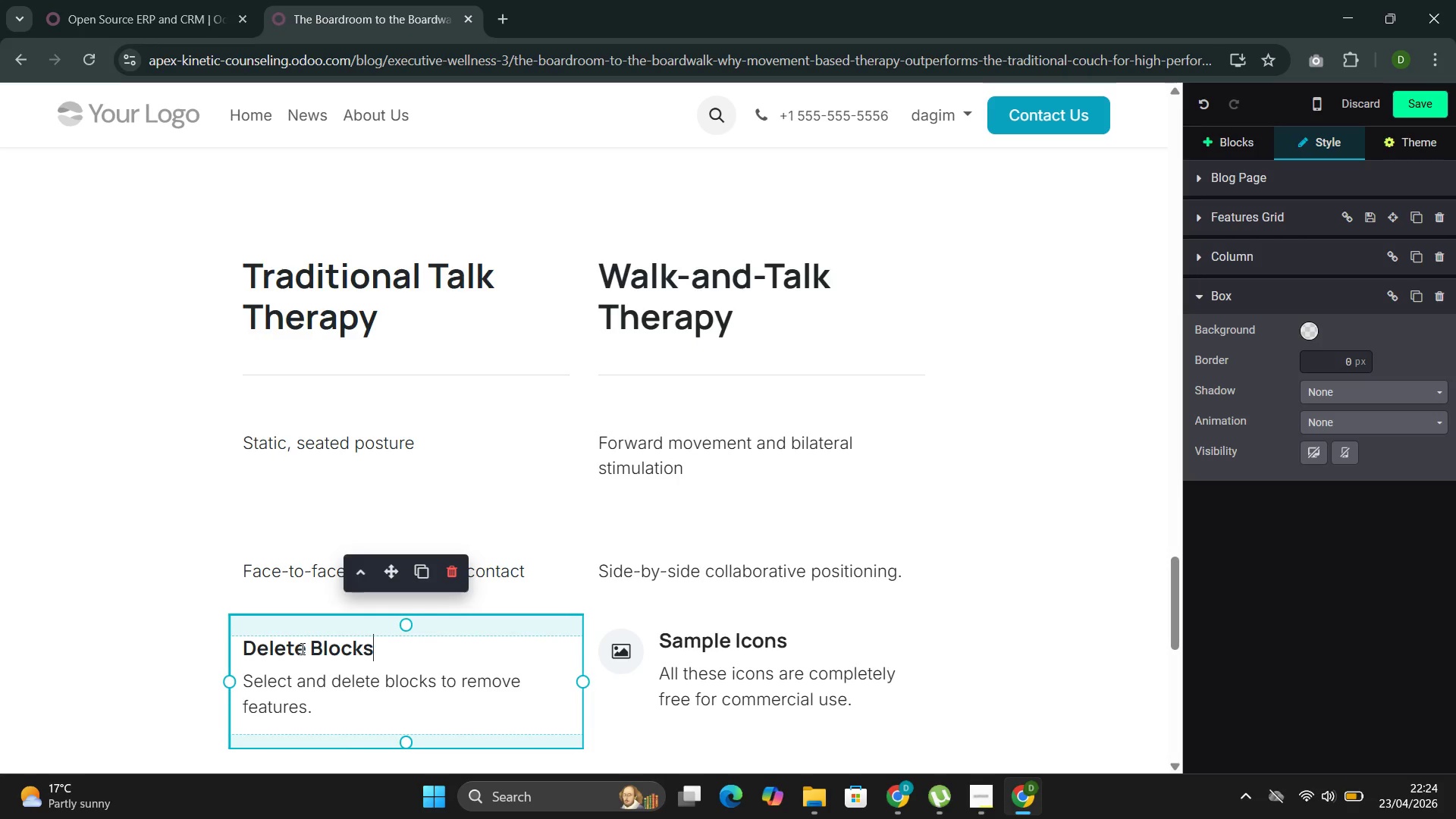 
double_click([319, 652])
 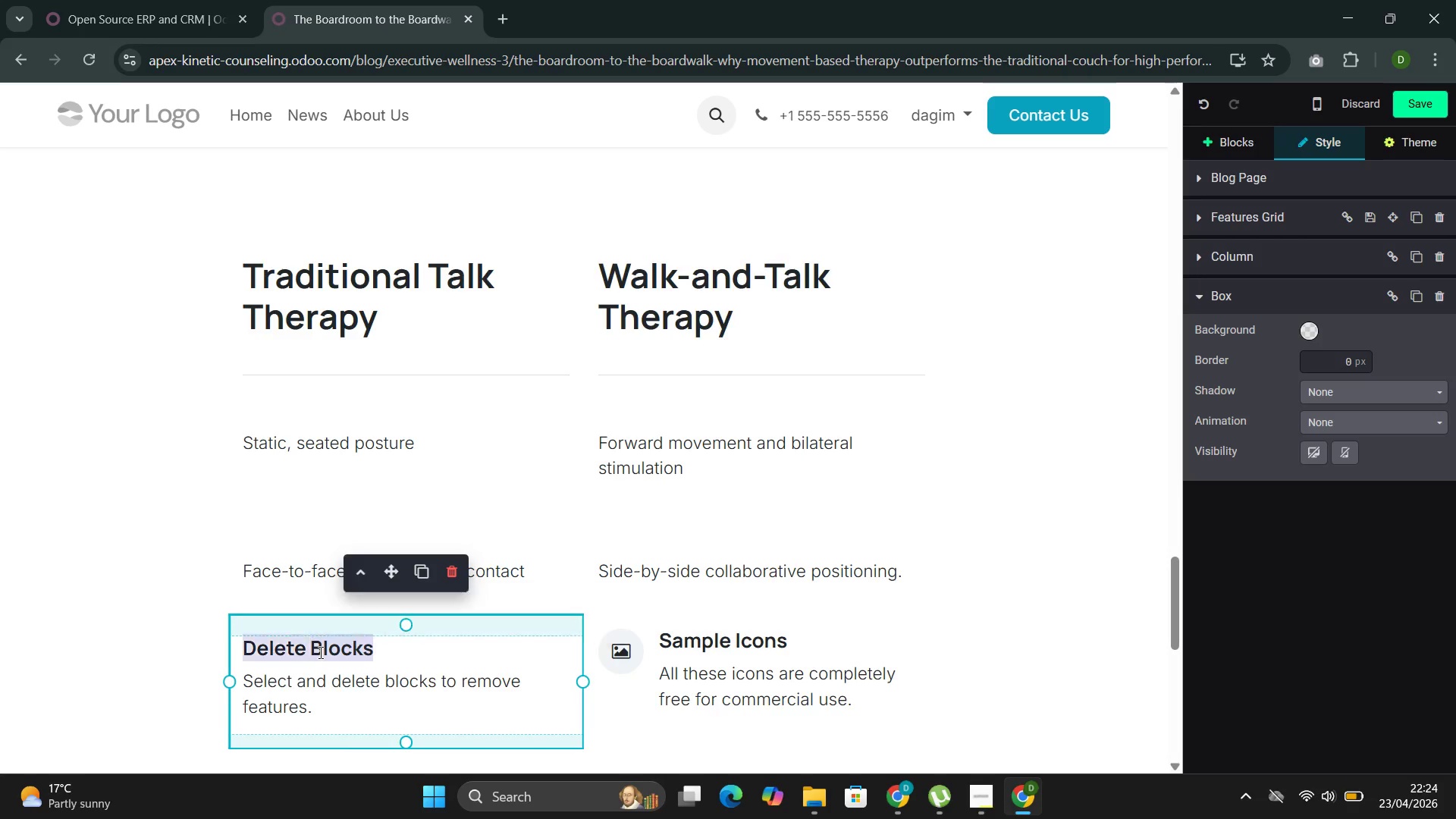 
triple_click([319, 652])
 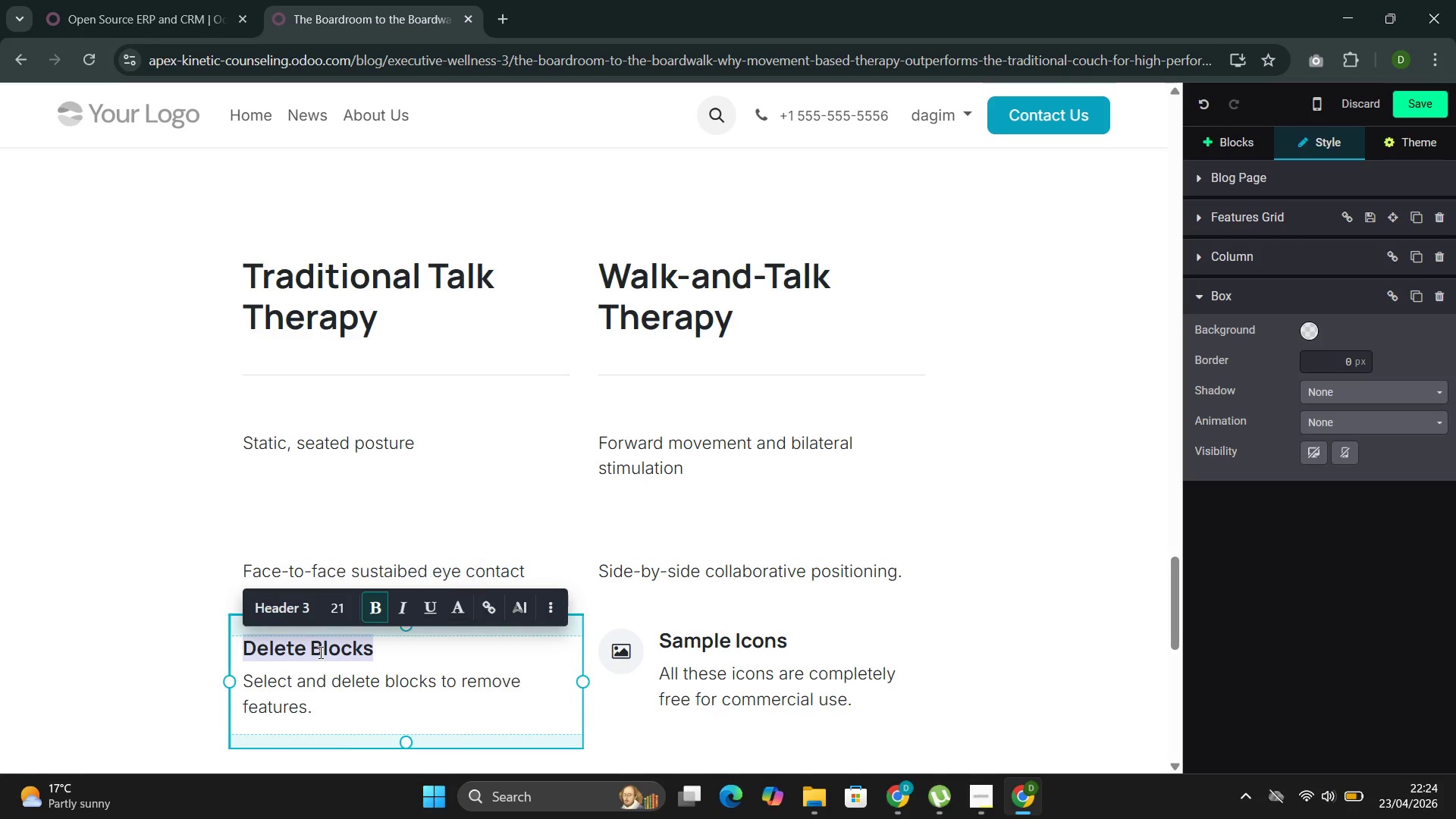 
key(Backspace)
 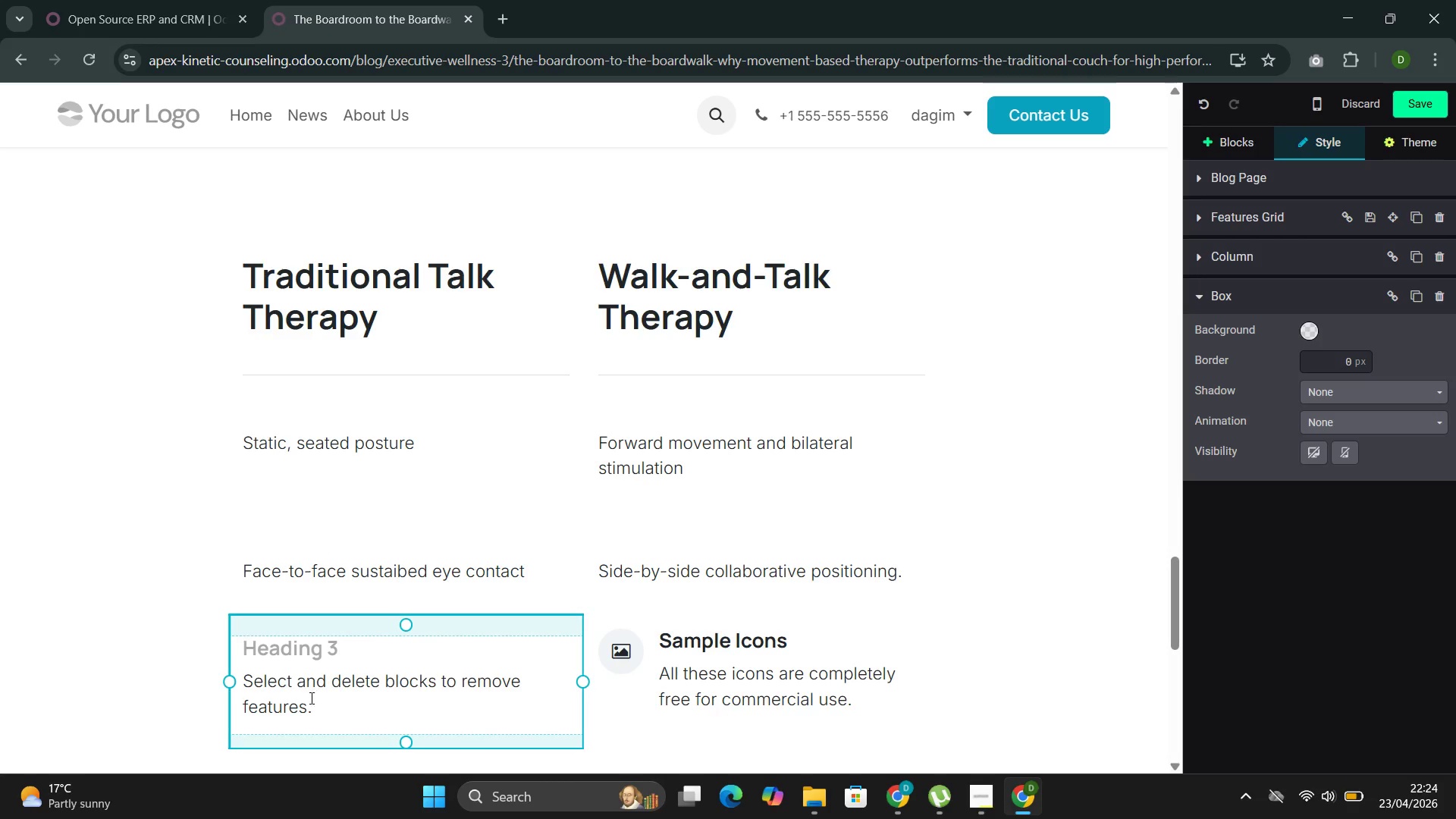 
left_click_drag(start_coordinate=[317, 706], to_coordinate=[241, 682])
 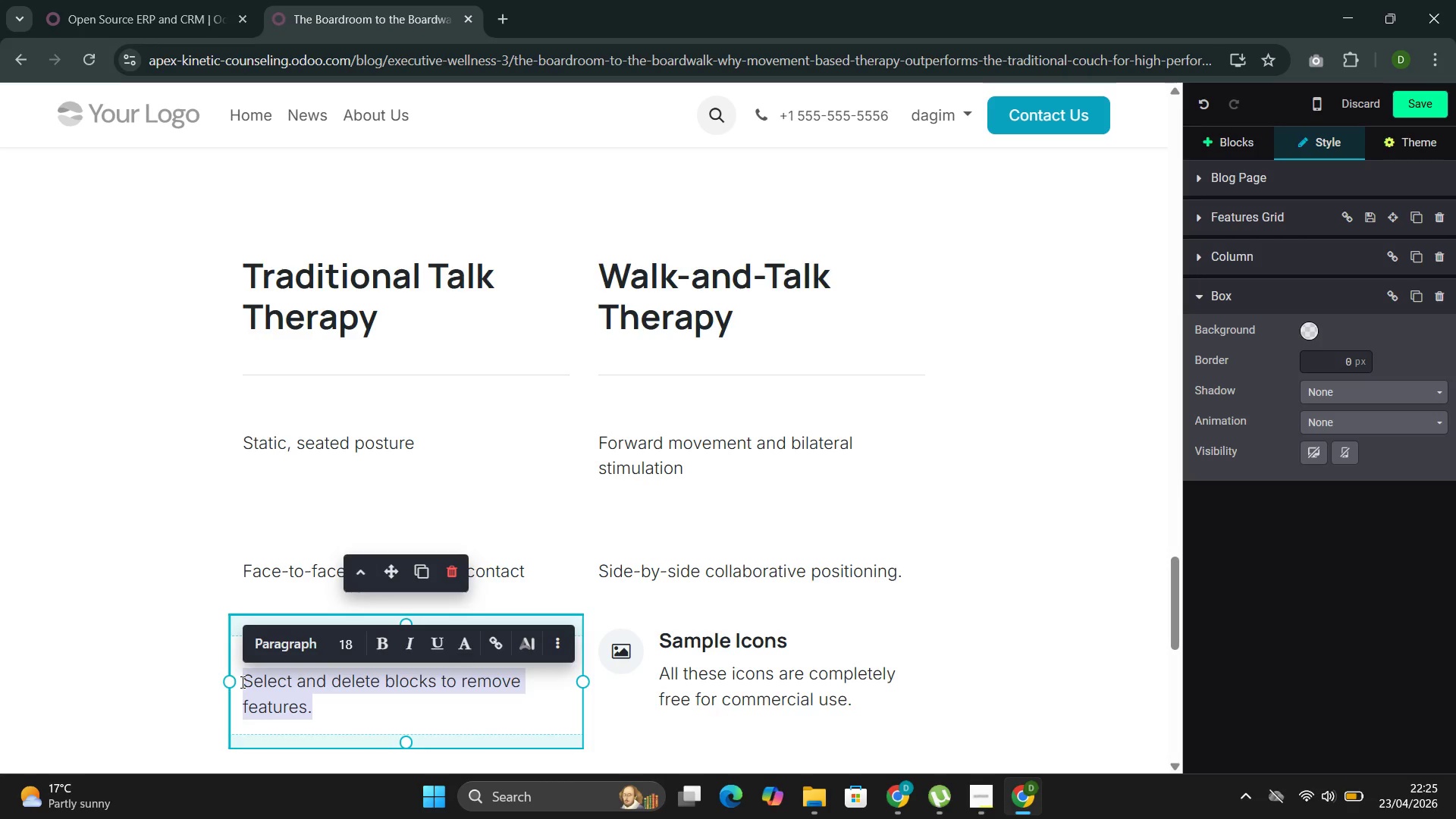 
type(Cli)
 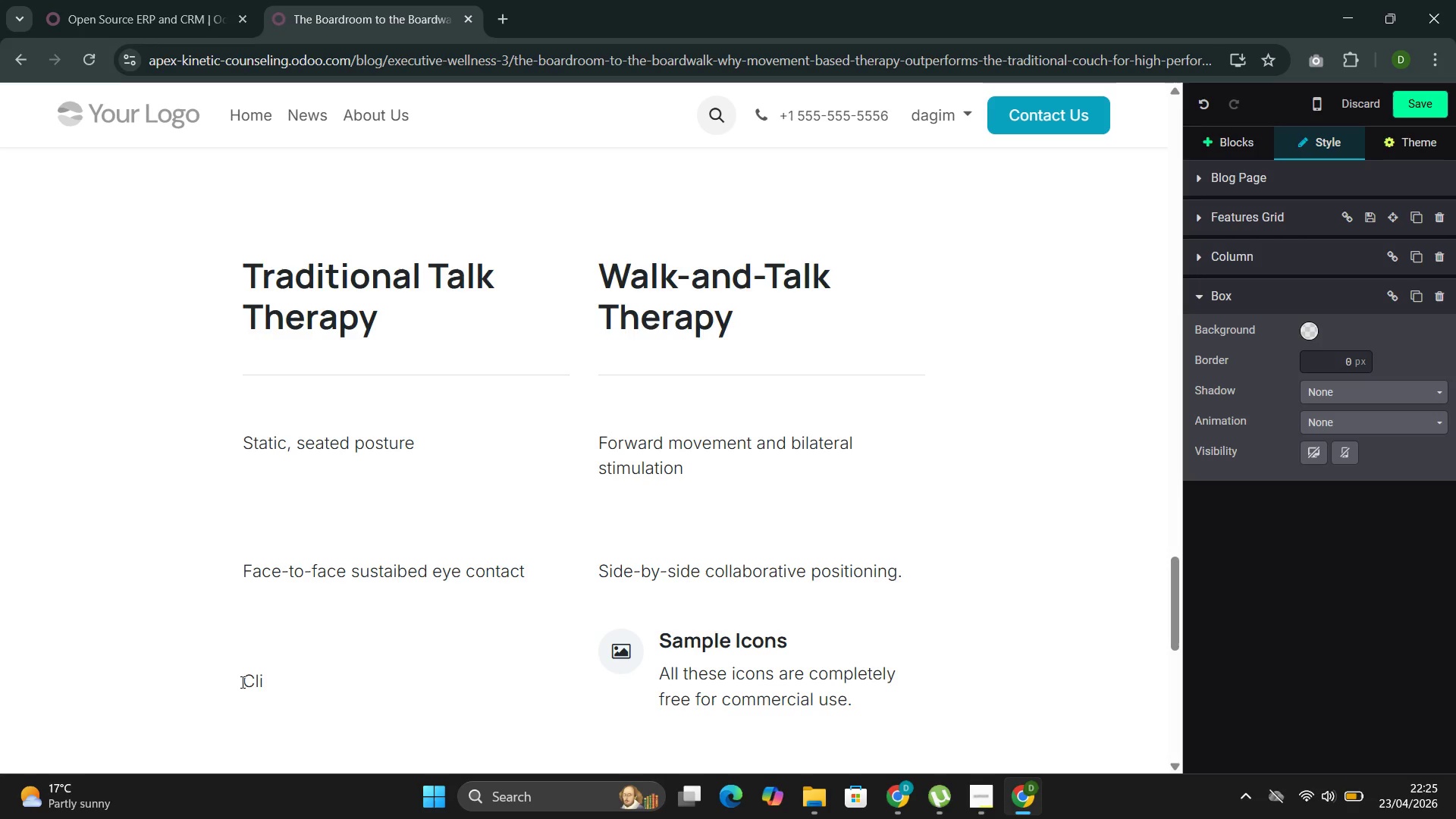 
type(nical office envir)
 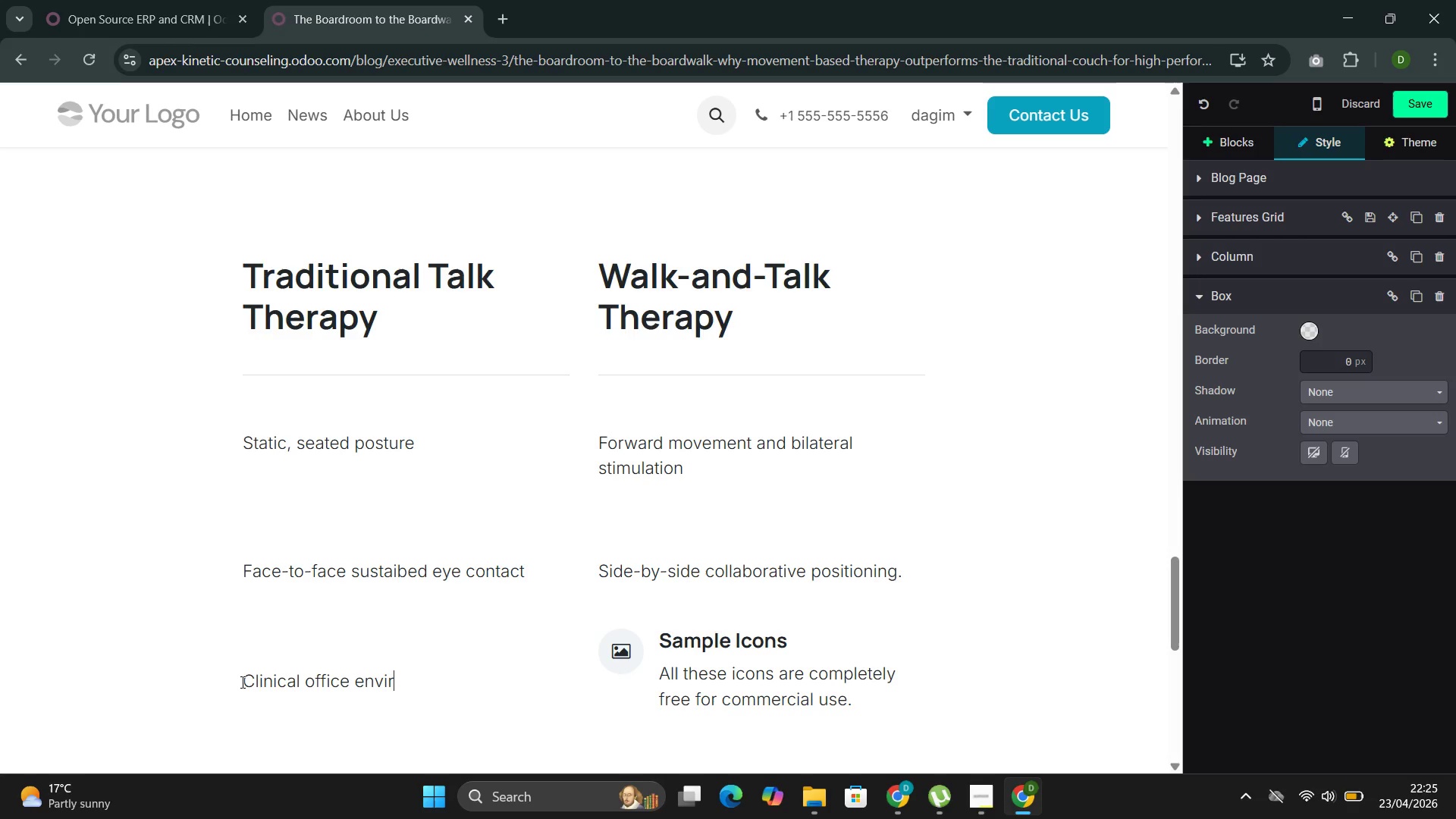 
wait(5.89)
 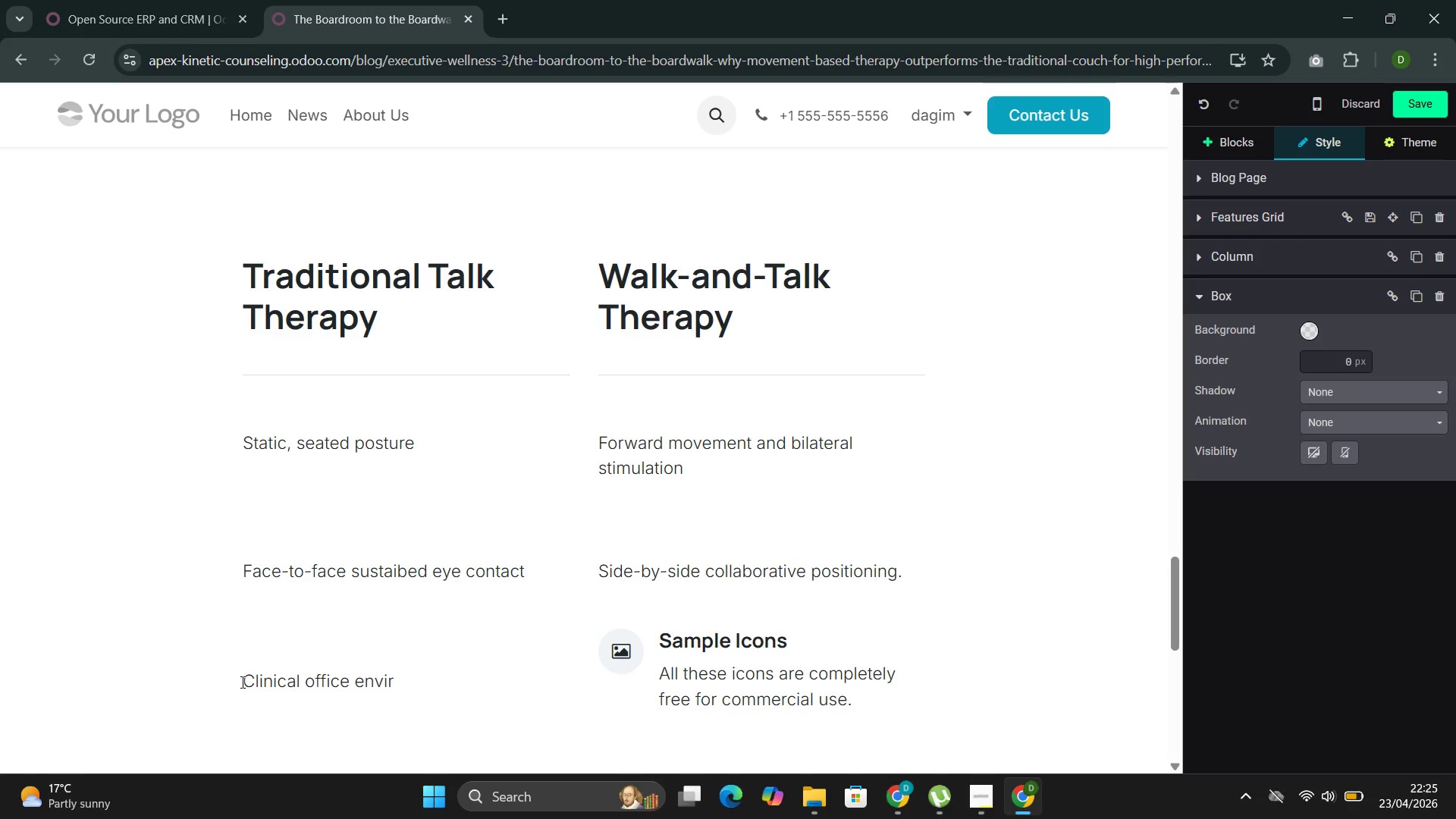 
type(onment)
 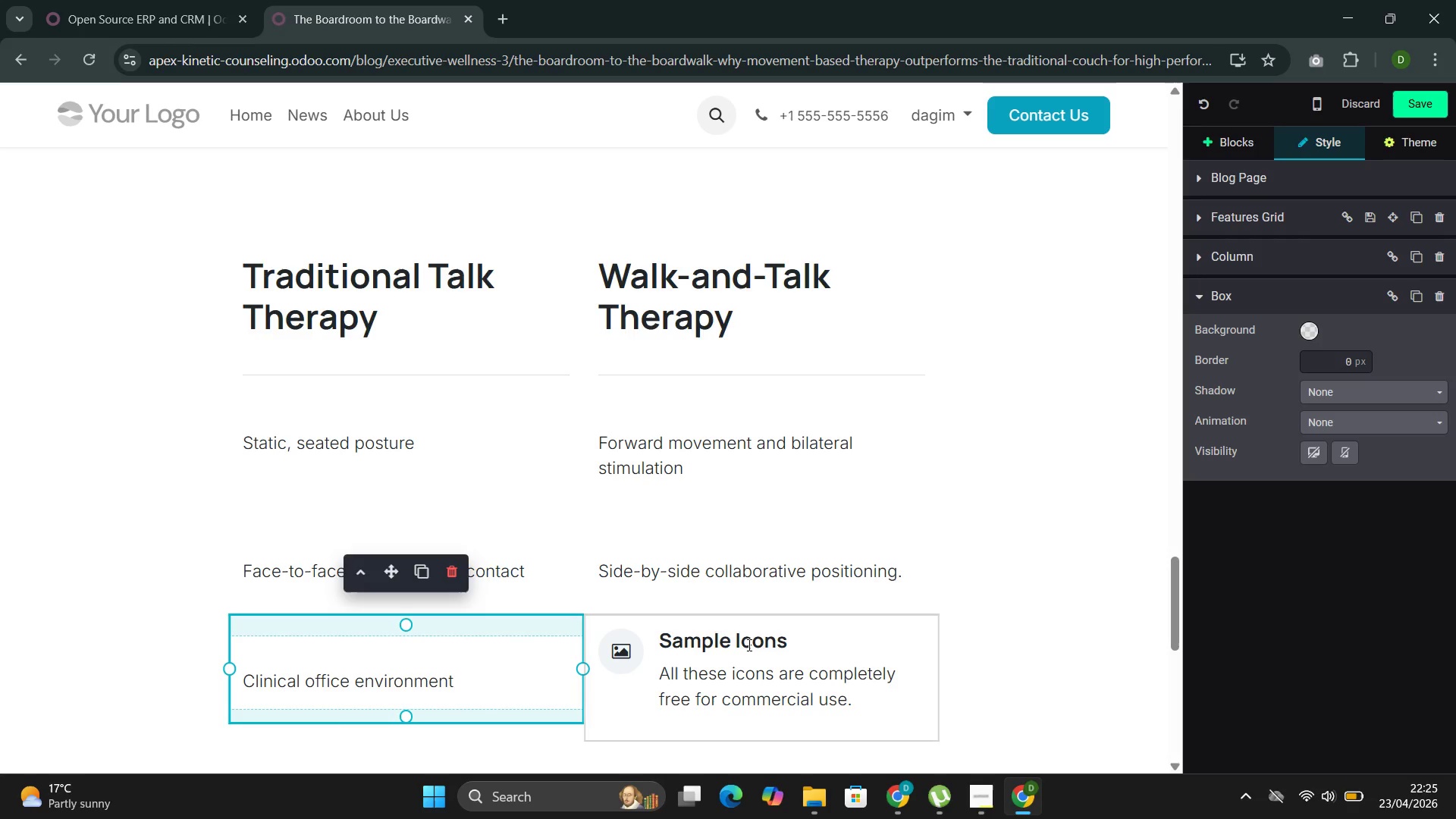 
double_click([752, 639])
 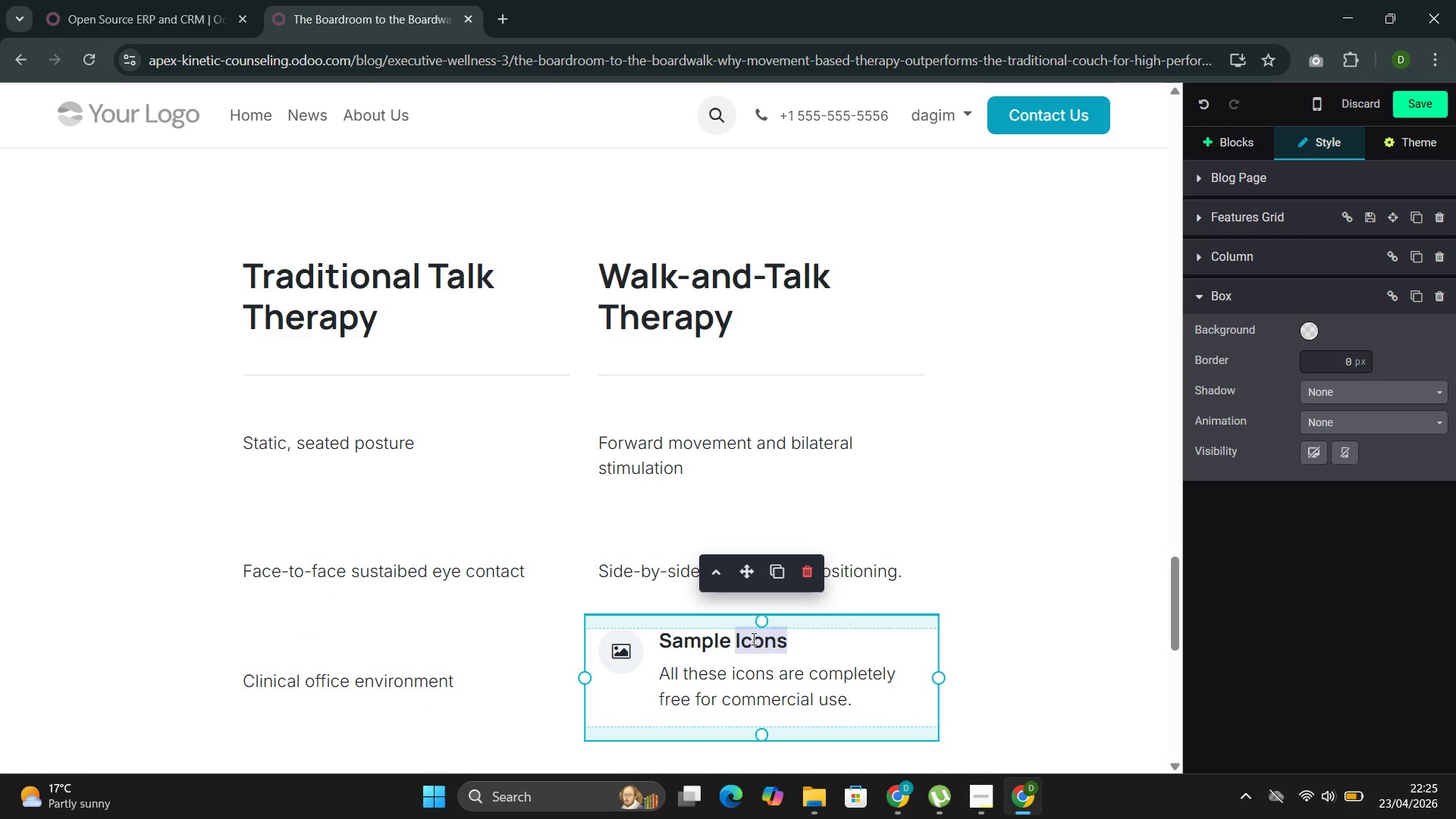 
triple_click([752, 639])
 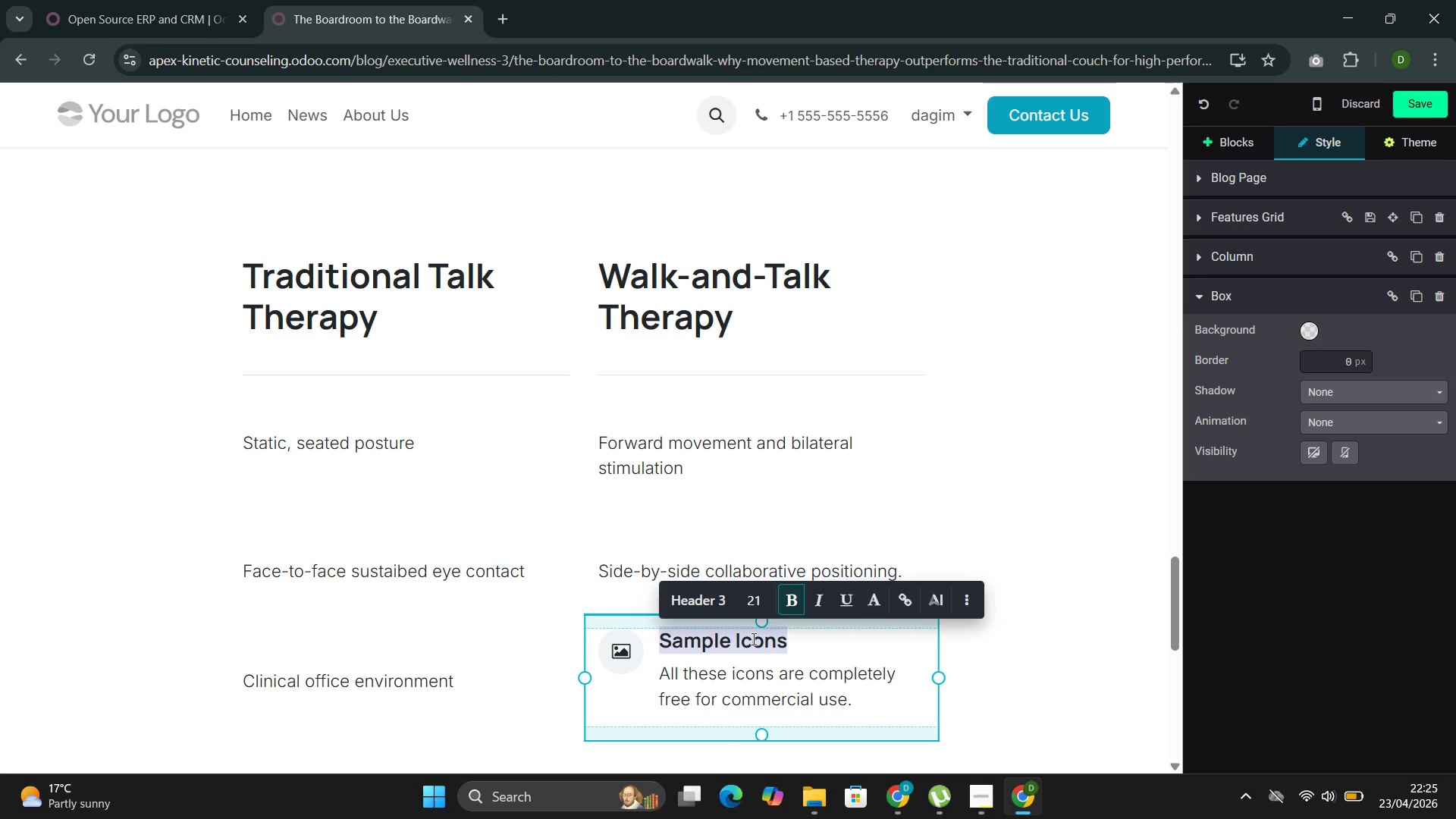 
key(Backspace)
 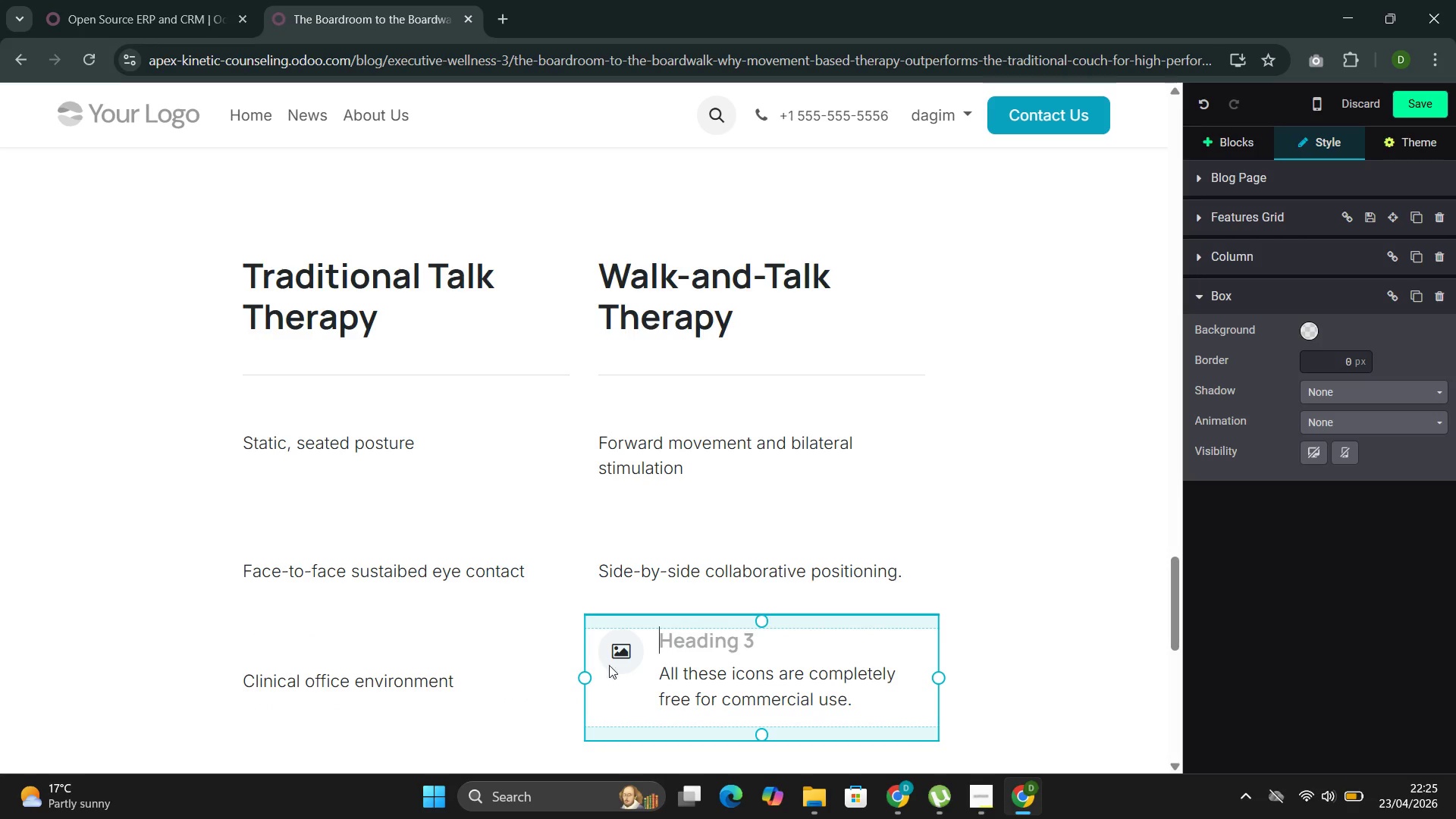 
left_click([620, 657])
 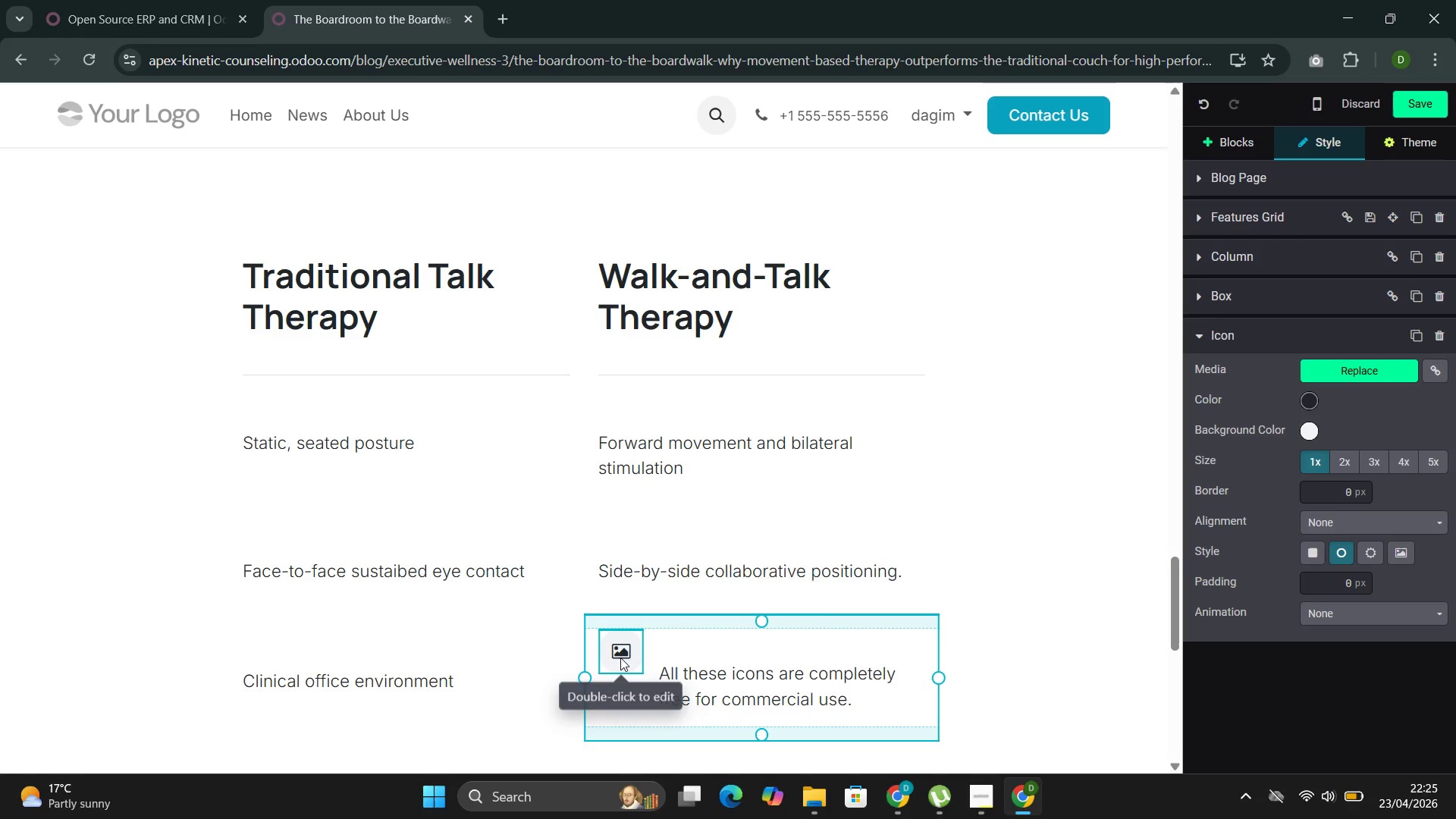 
key(Backspace)
 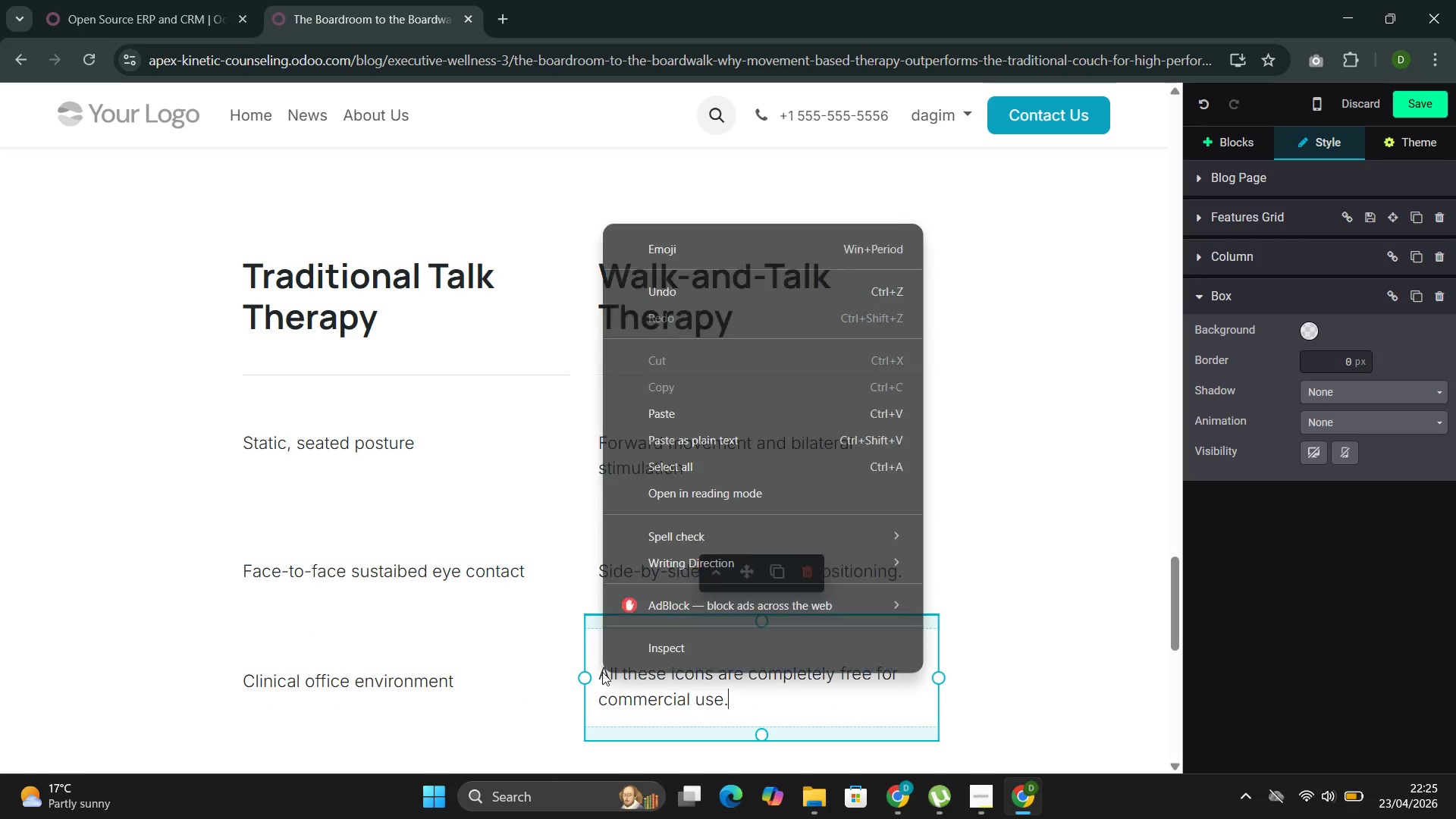 
left_click([642, 704])
 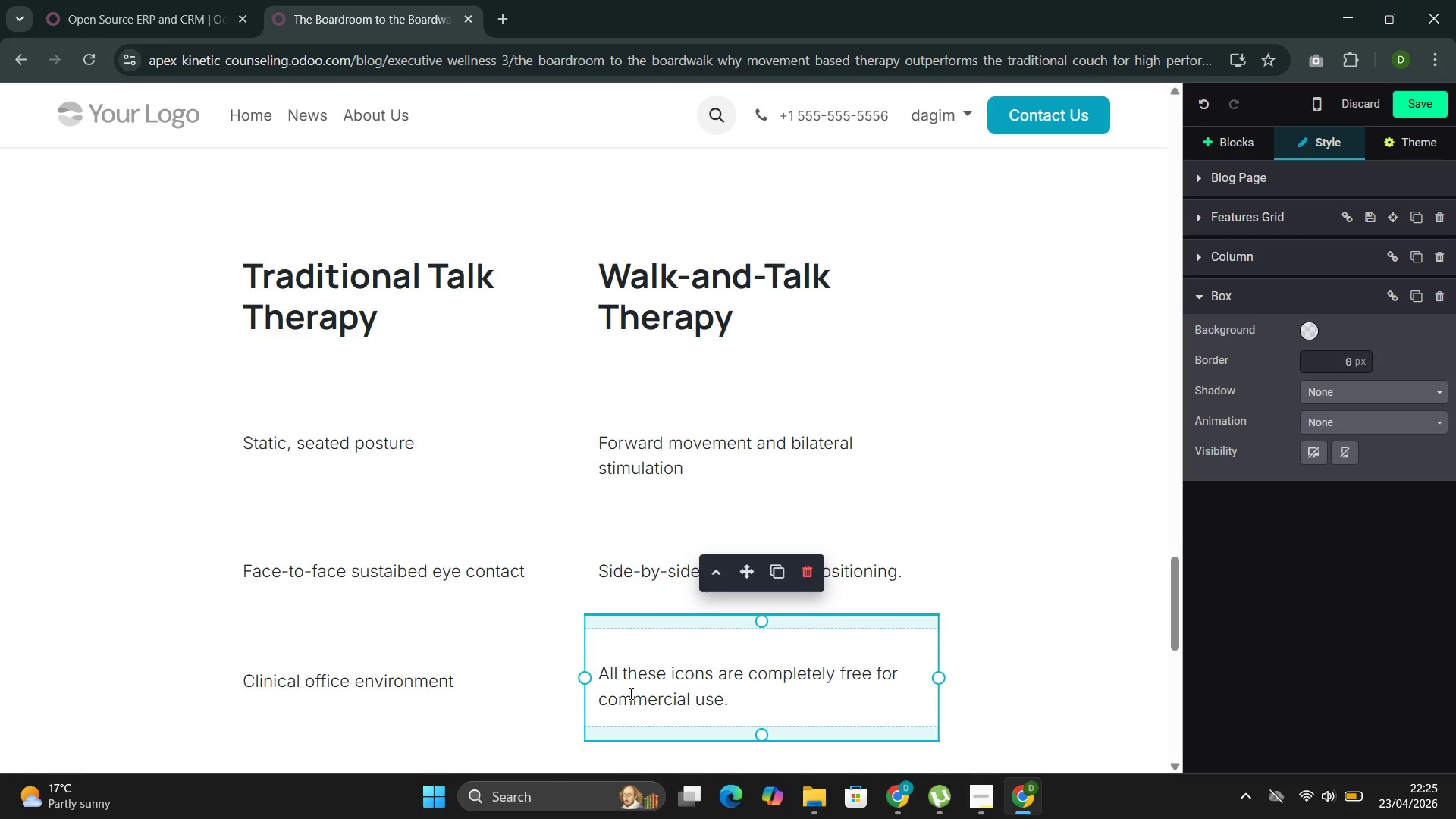 
double_click([629, 693])
 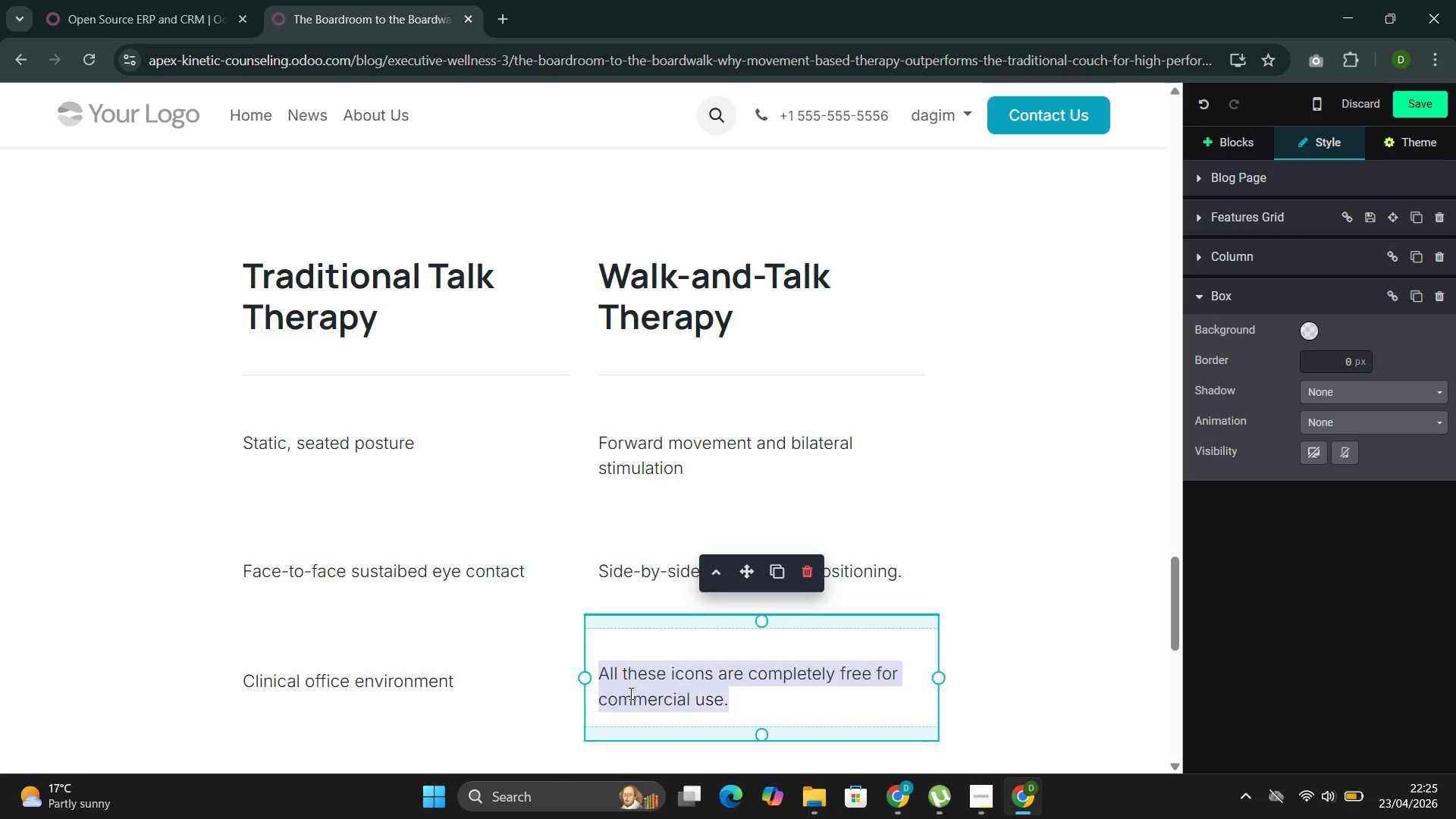 
triple_click([629, 693])
 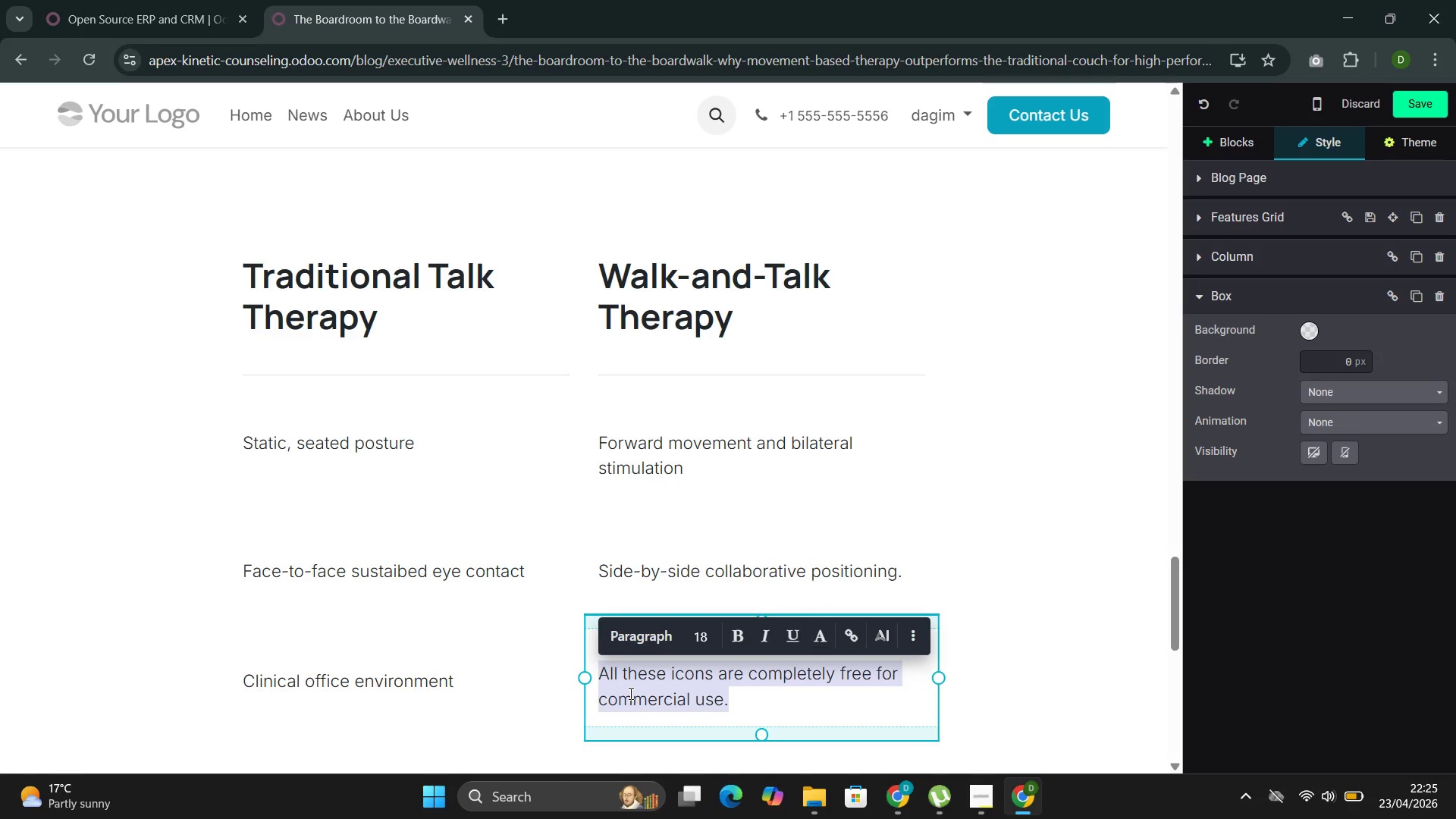 
type(Urban green spaces and waterfront pathd)
key(Backspace)
type(s)
key(Backspace)
 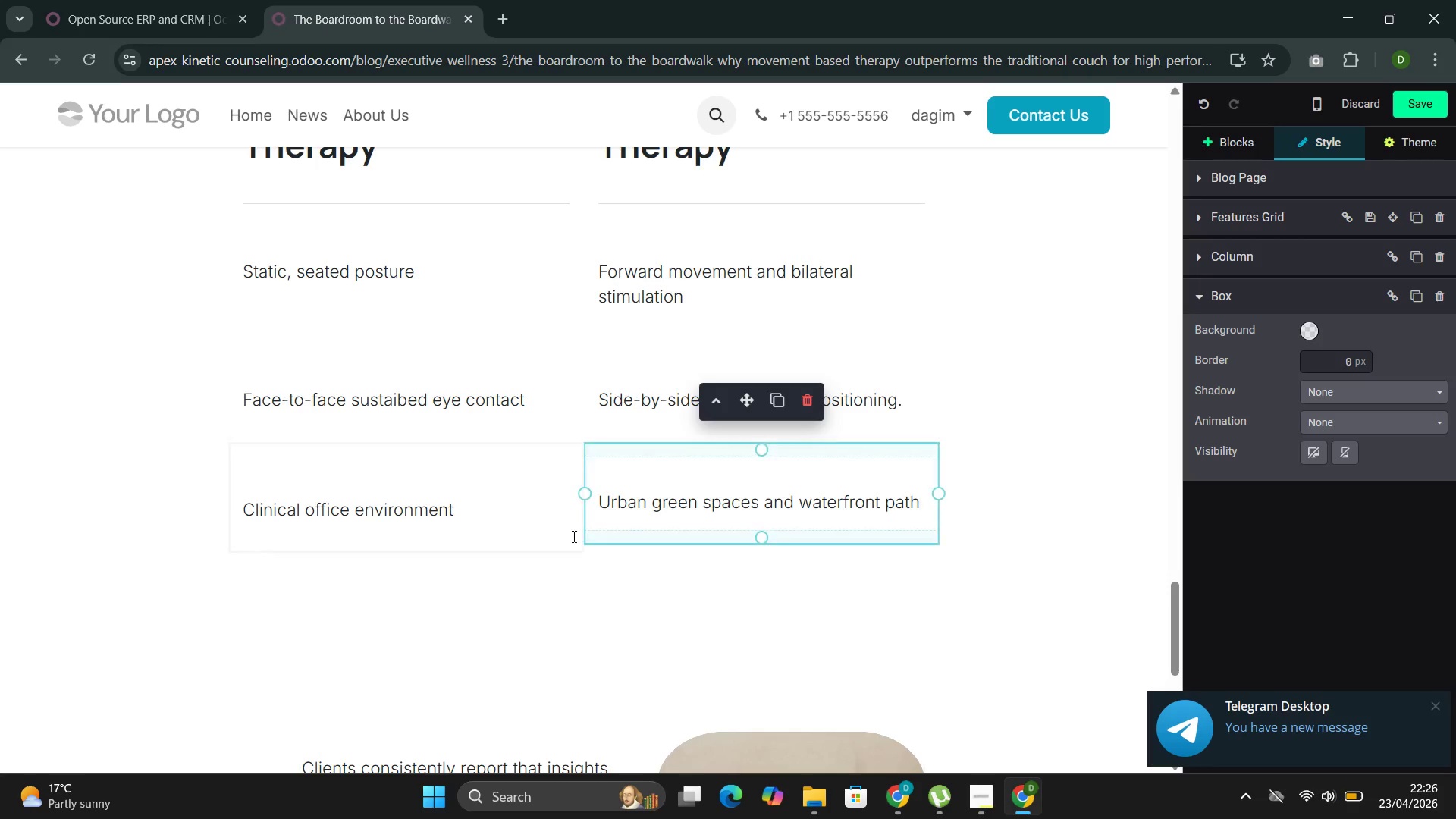 
left_click([450, 506])
 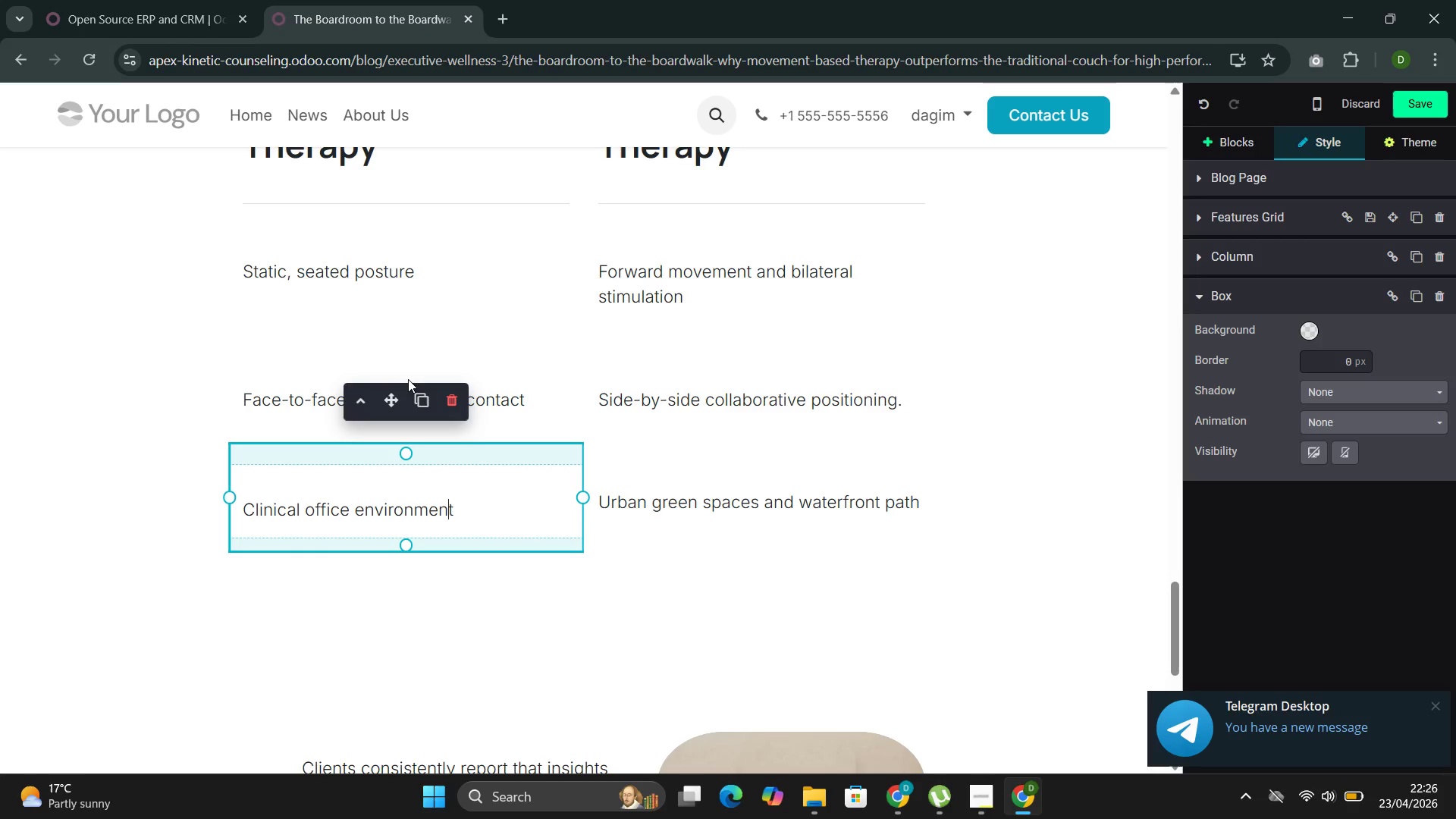 
left_click([414, 390])
 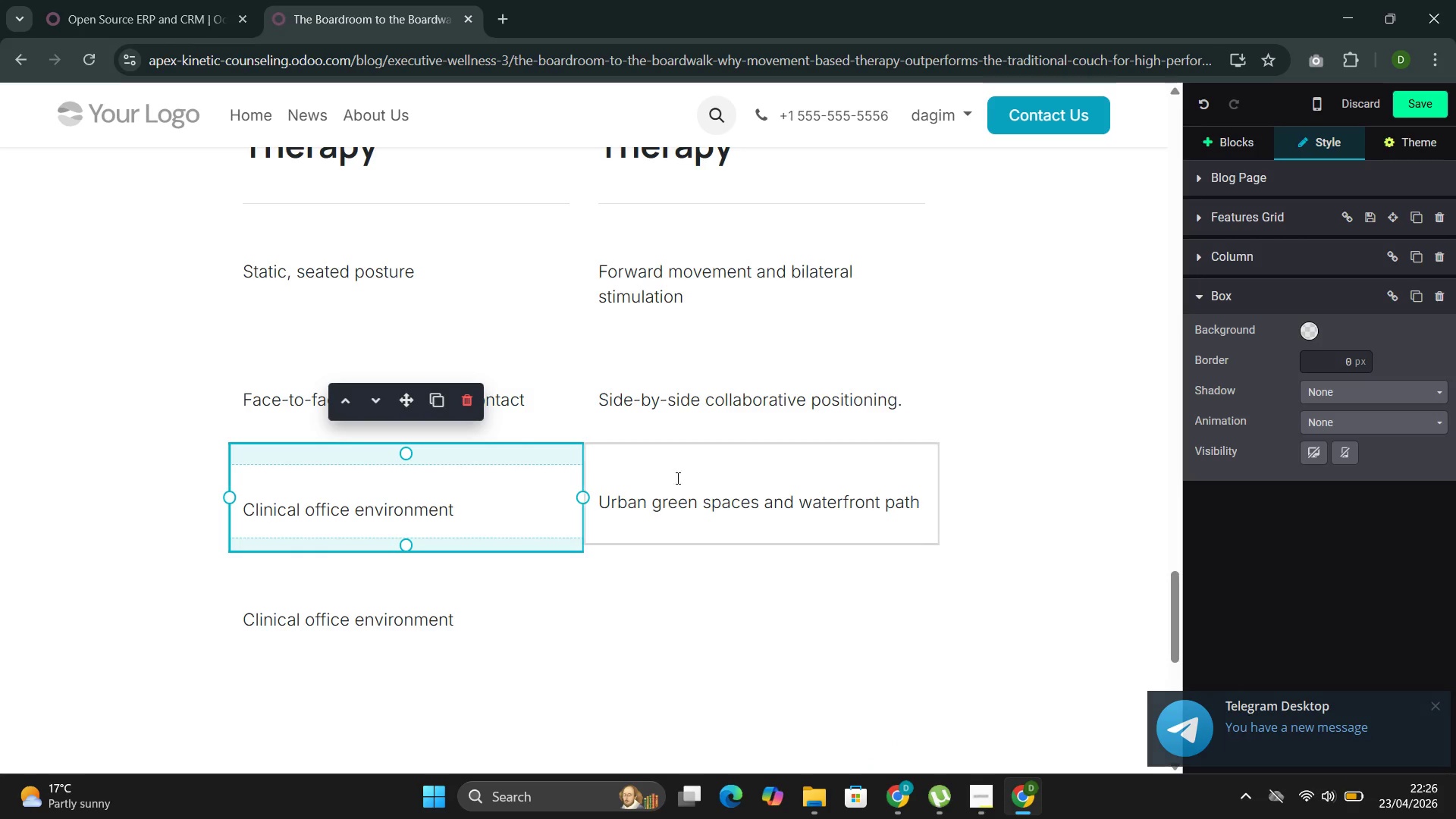 
left_click([698, 515])
 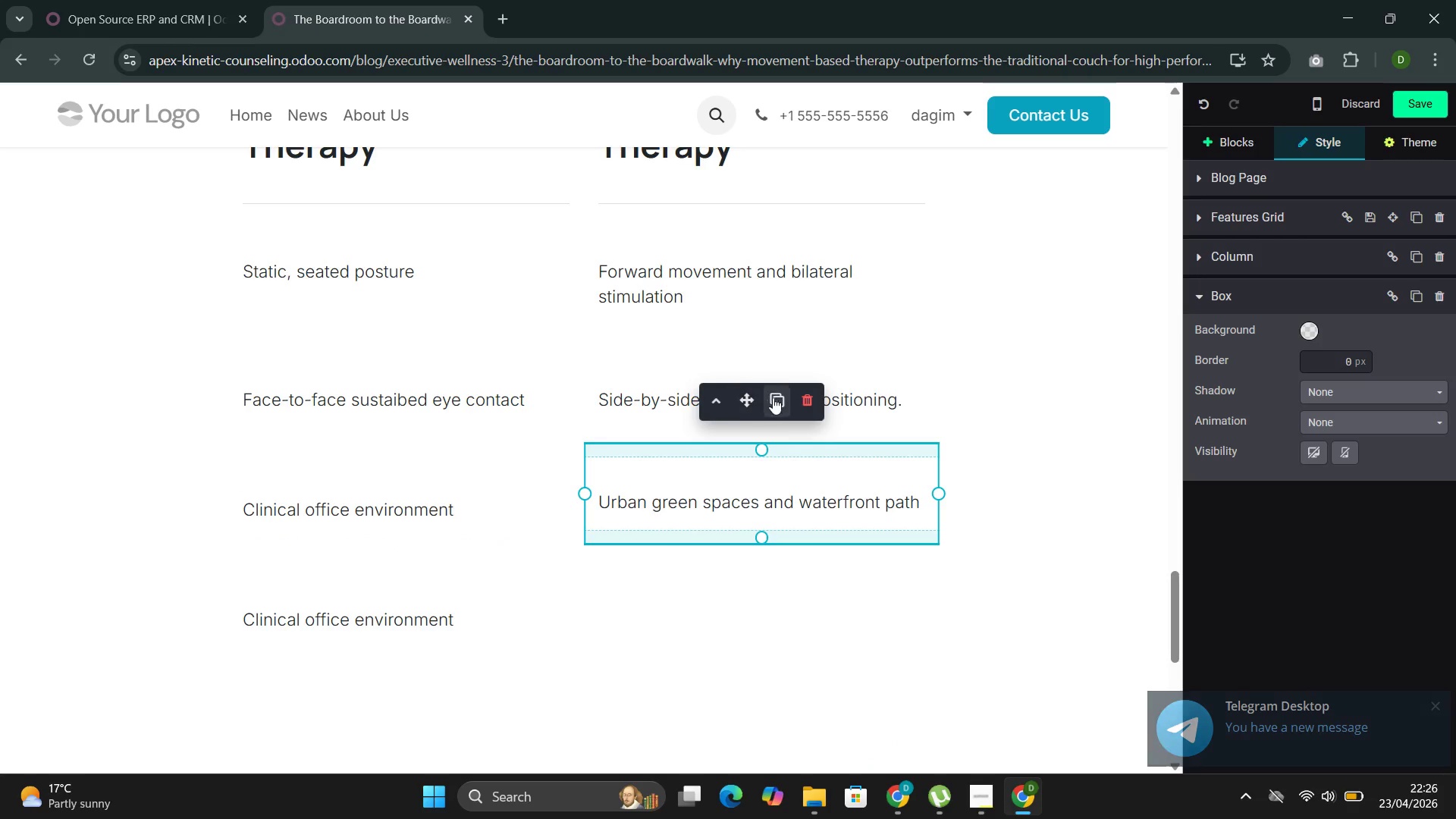 
left_click([780, 403])
 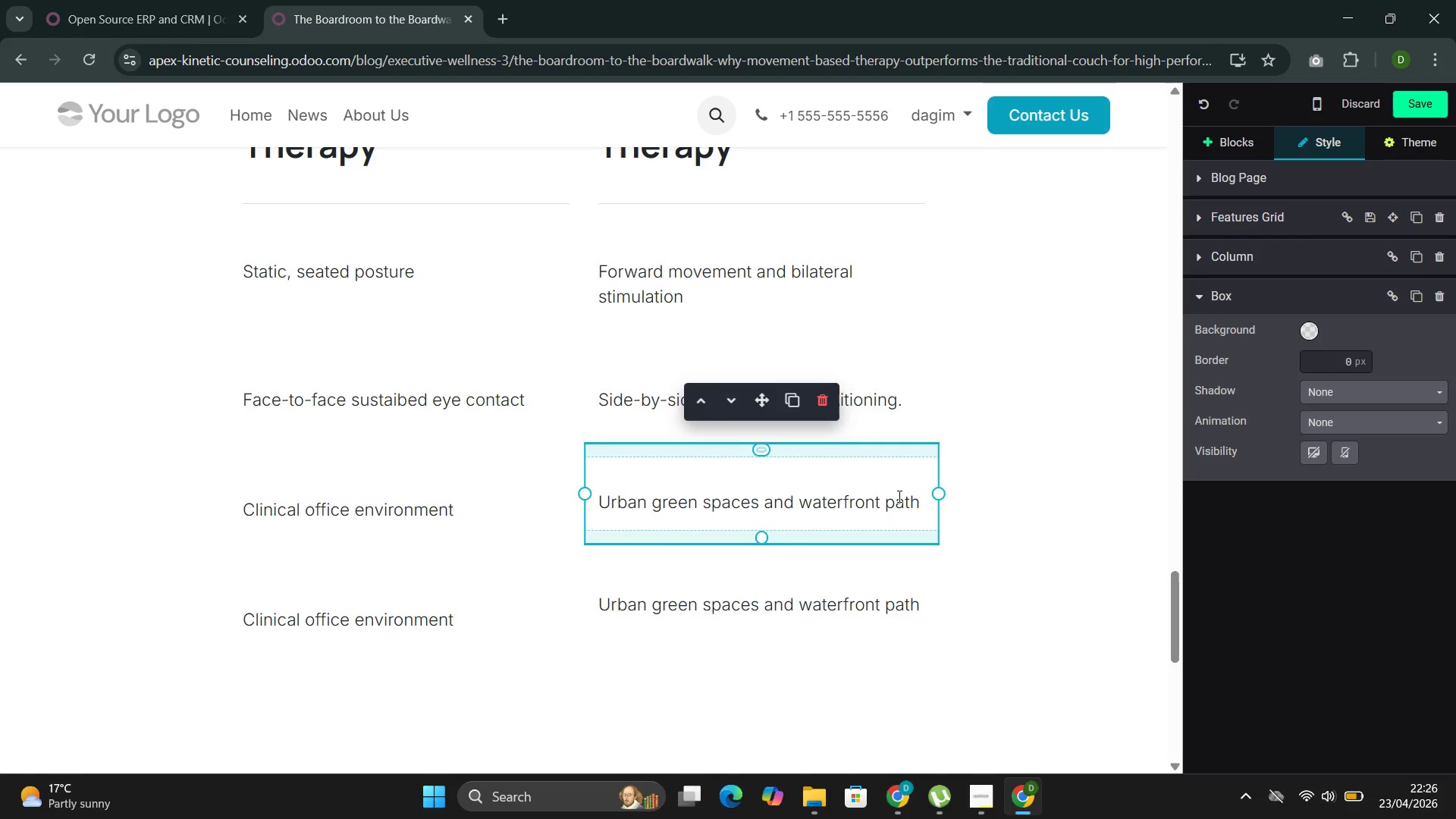 
wait(5.19)
 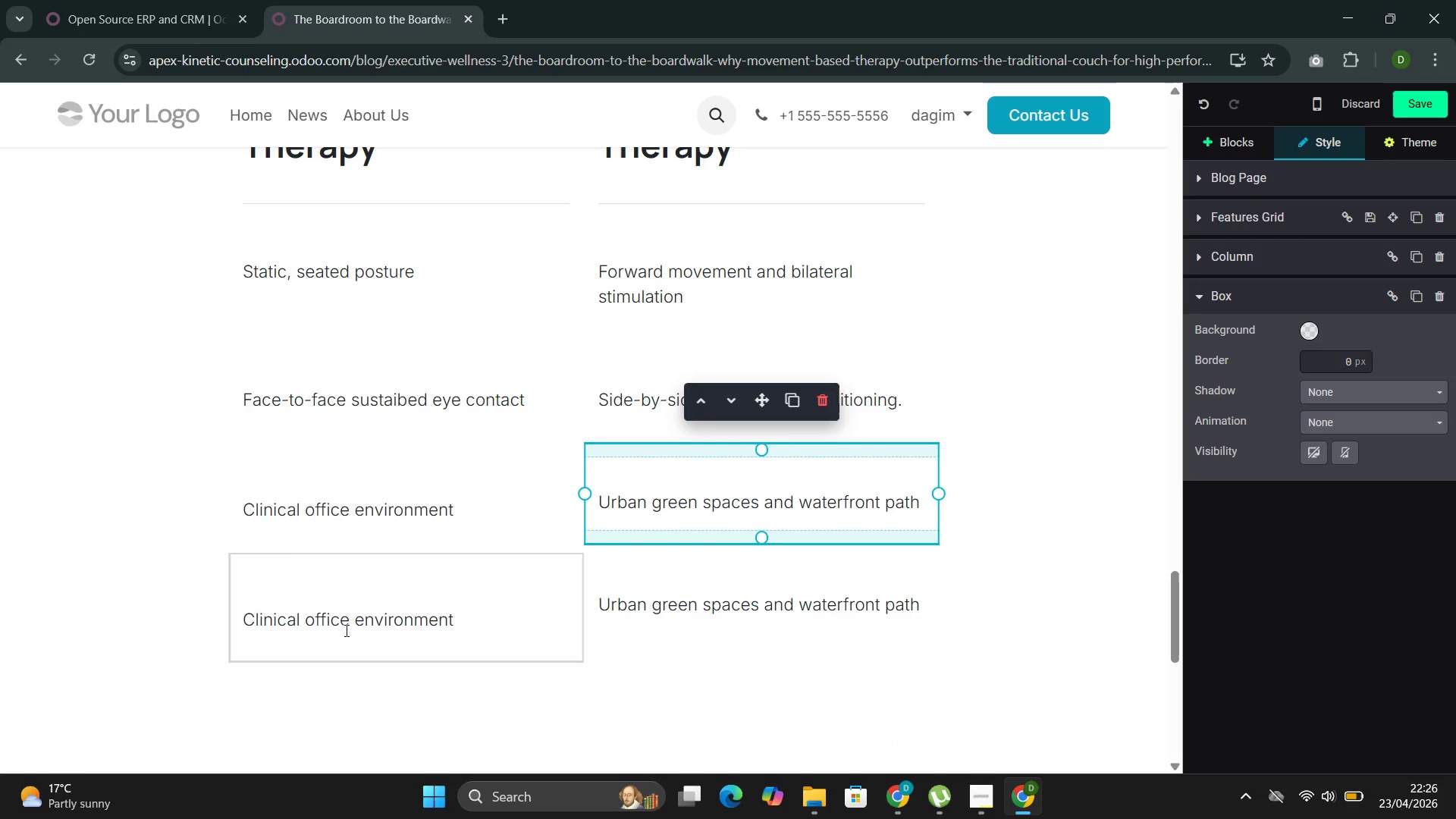 
double_click([348, 610])
 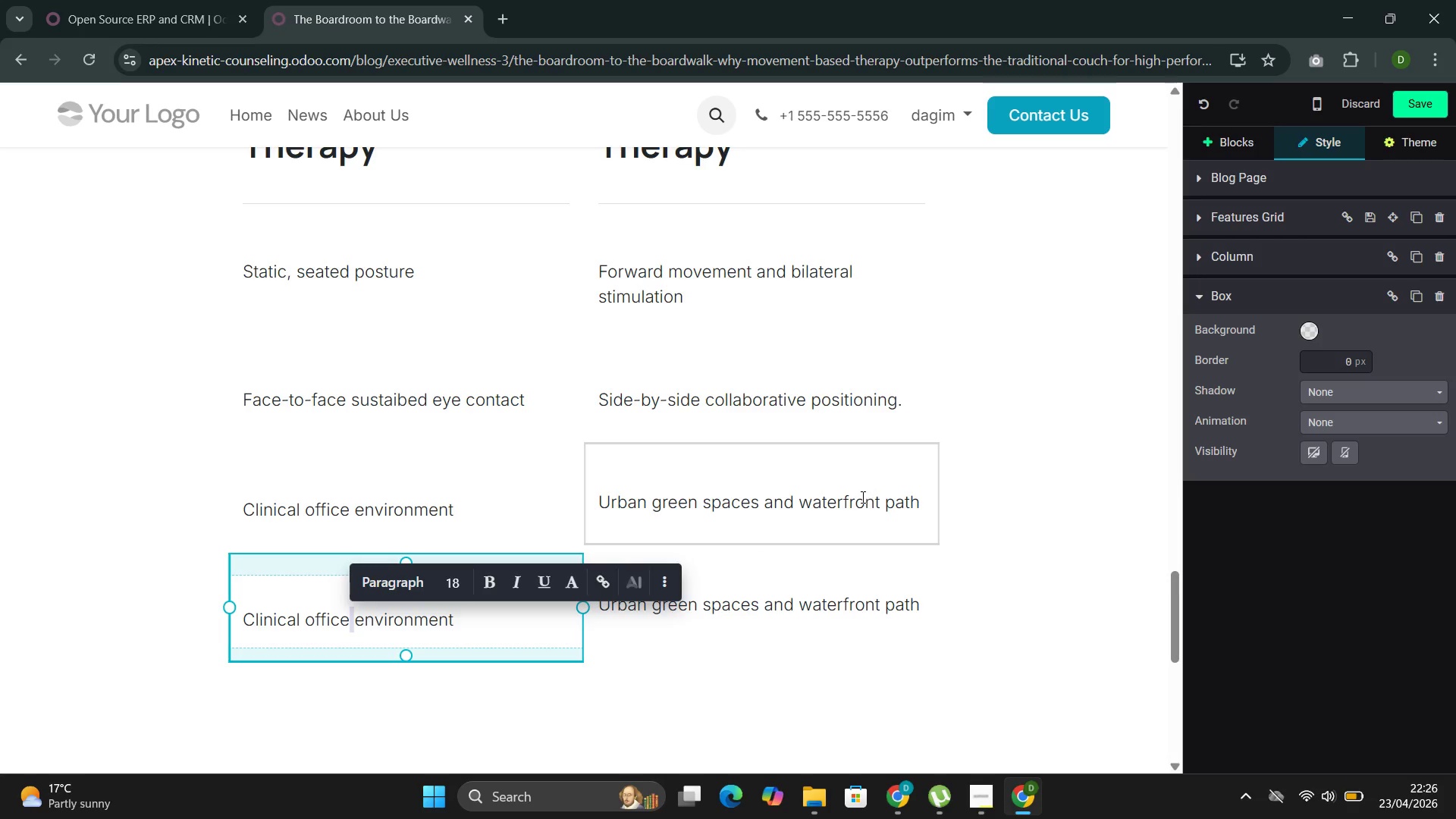 
double_click([850, 506])
 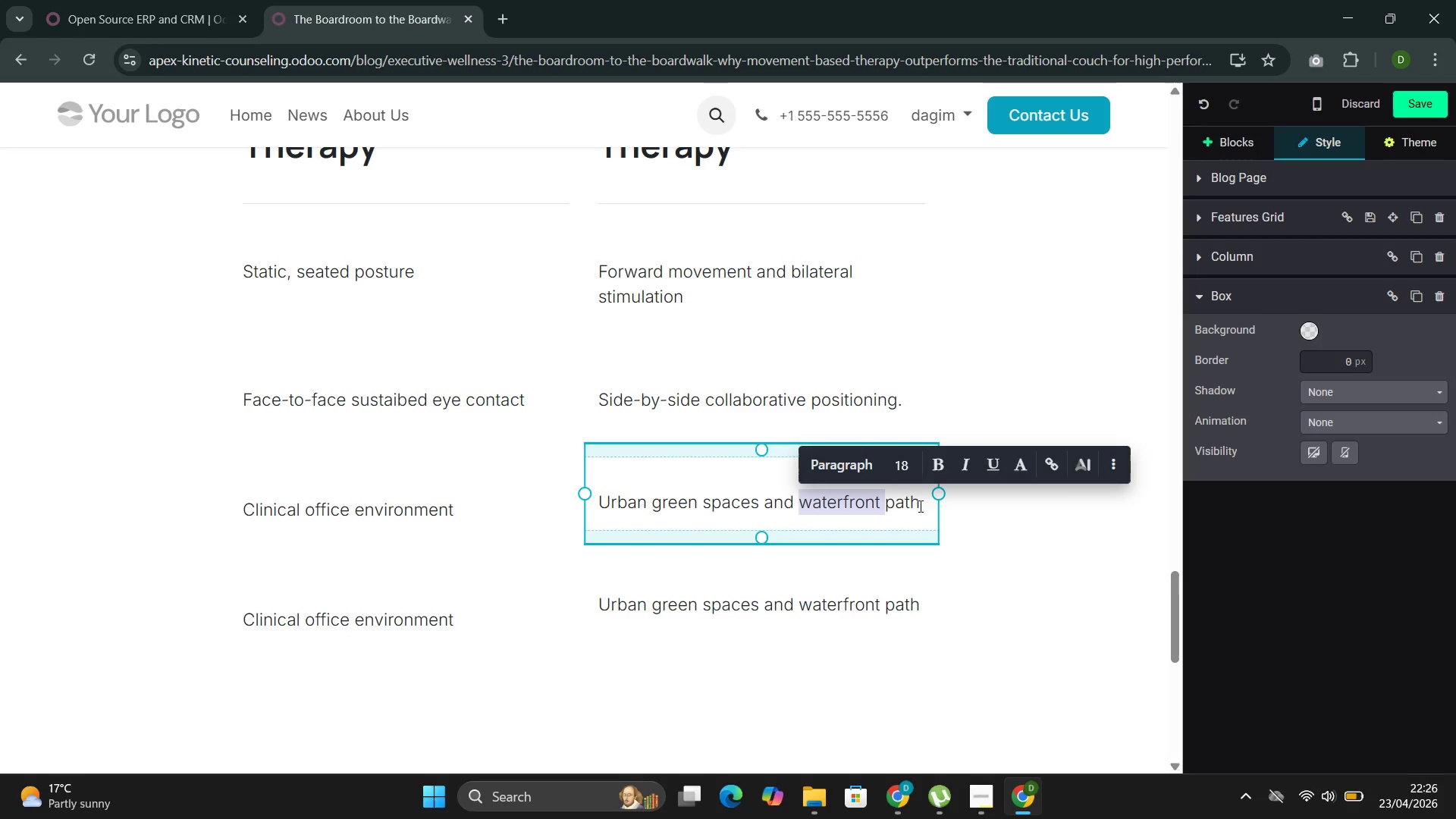 
left_click([917, 504])
 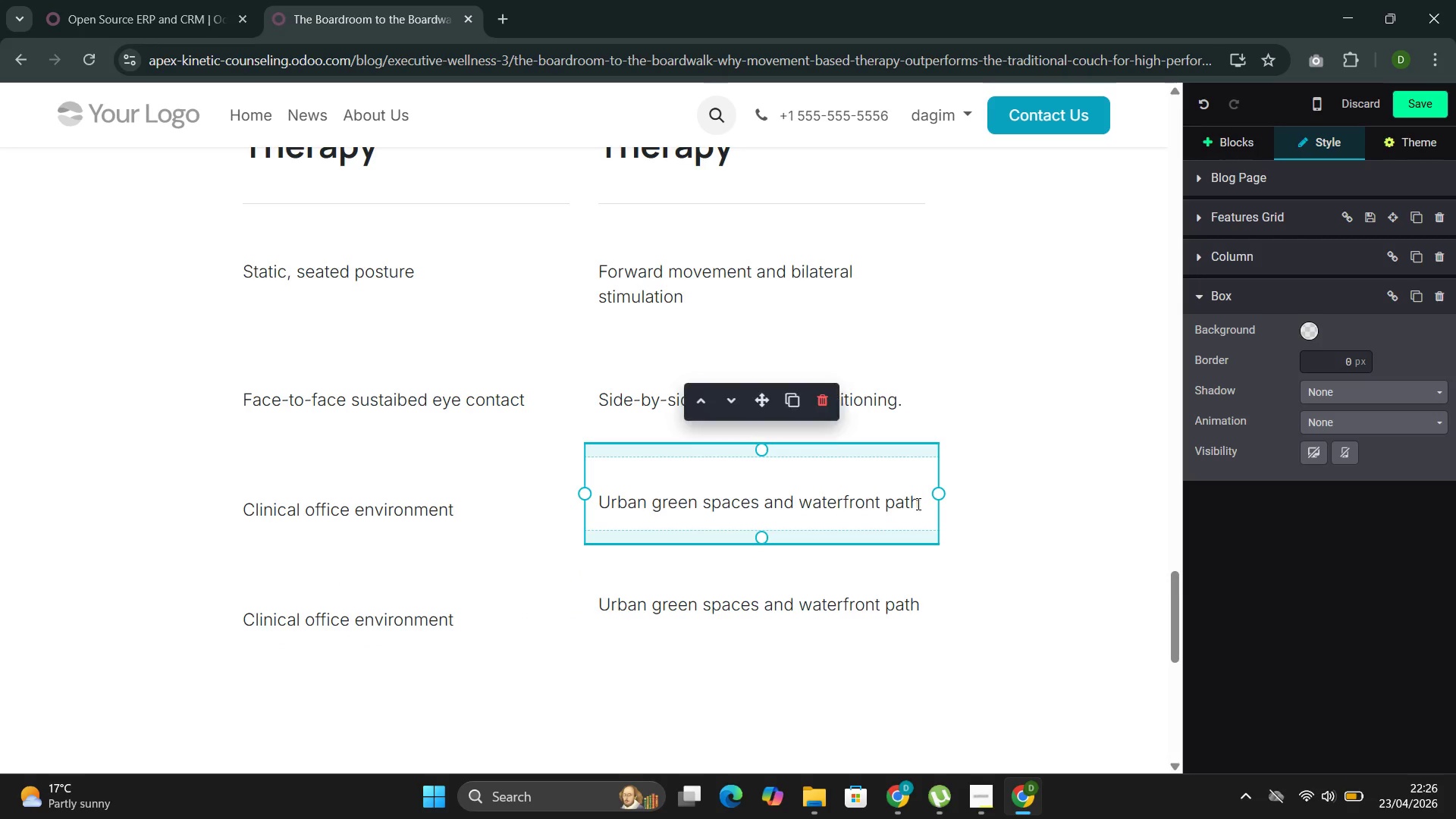 
key(S)
 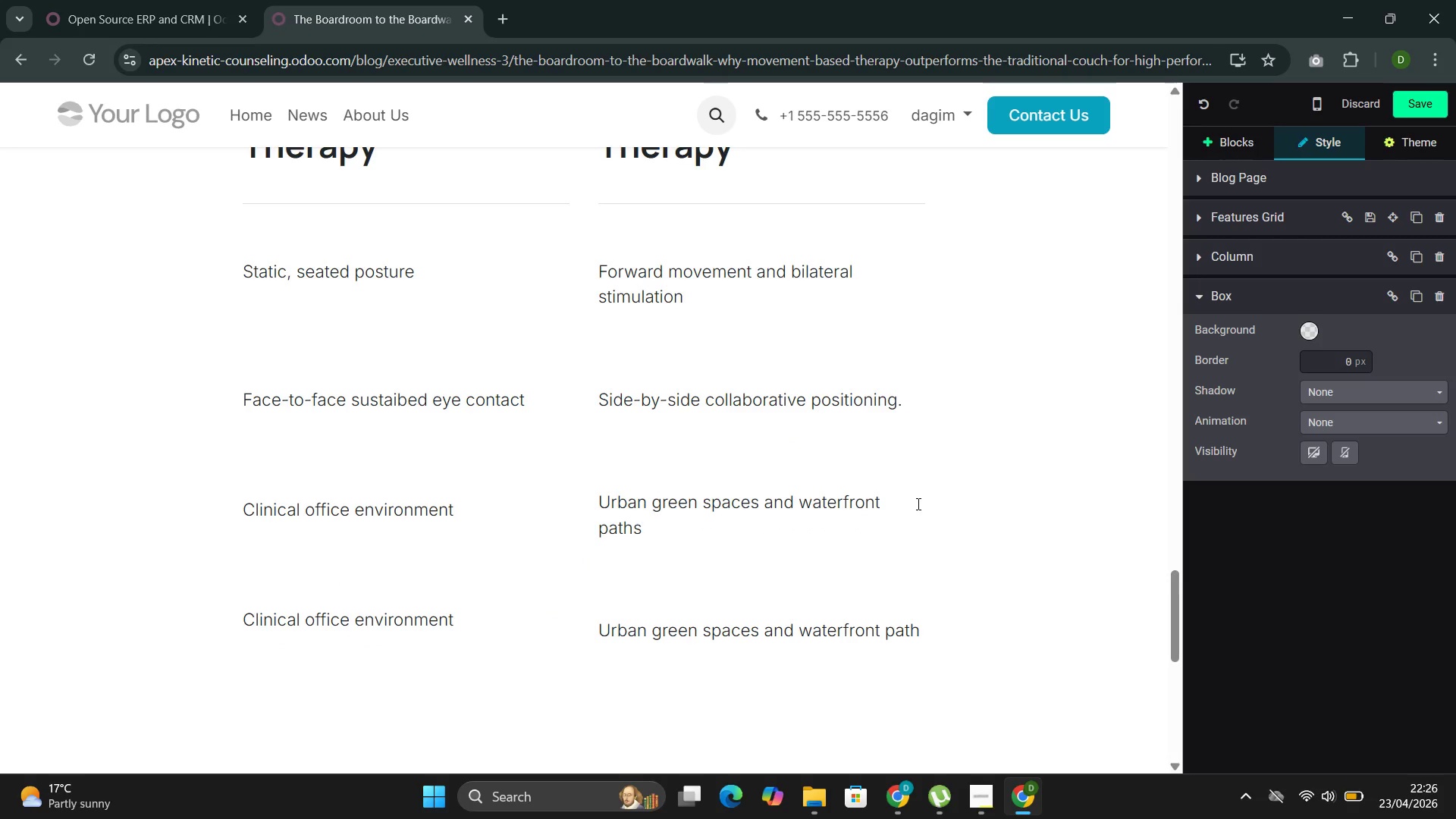 
key(Backspace)
 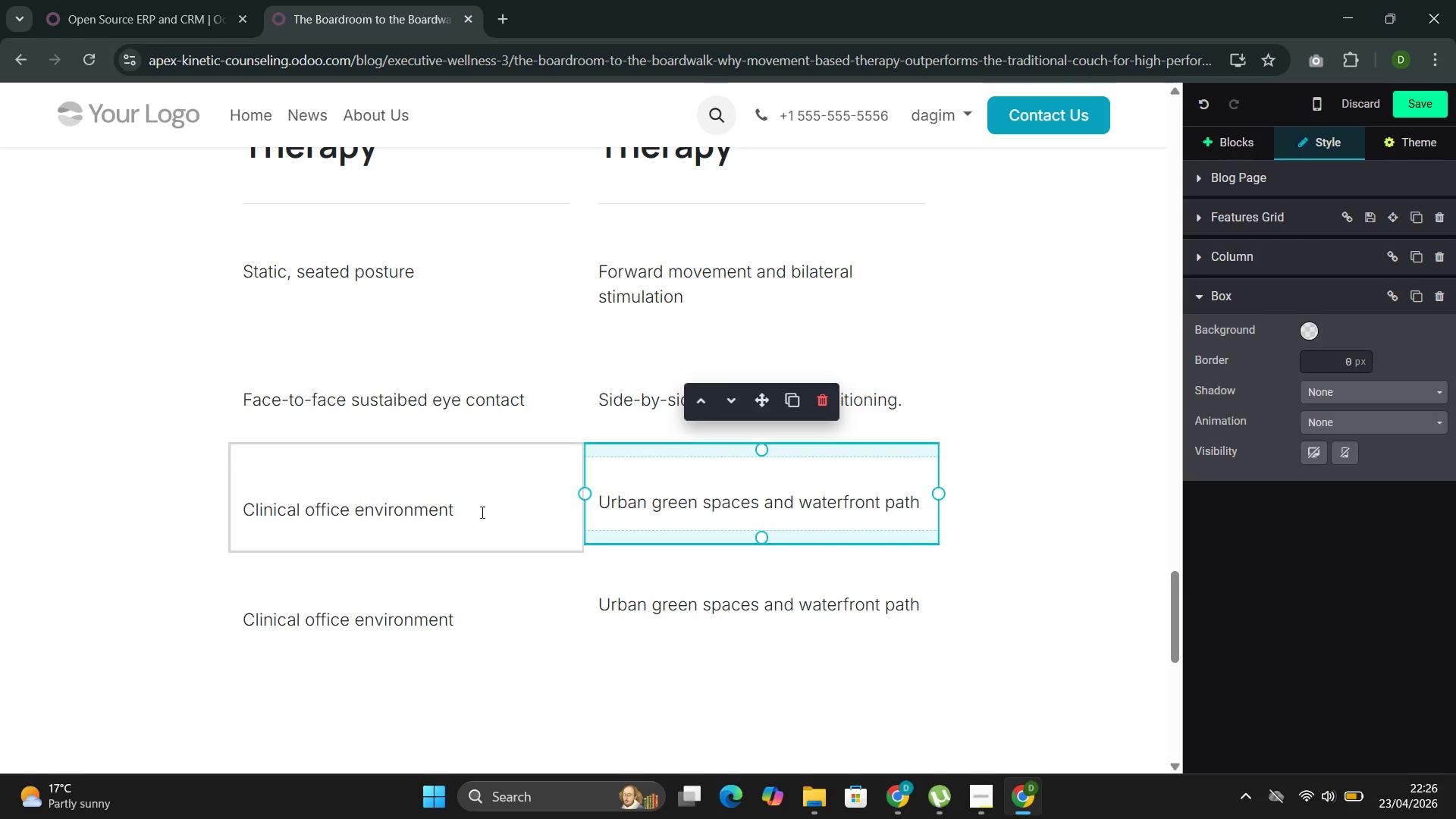 
left_click([481, 511])
 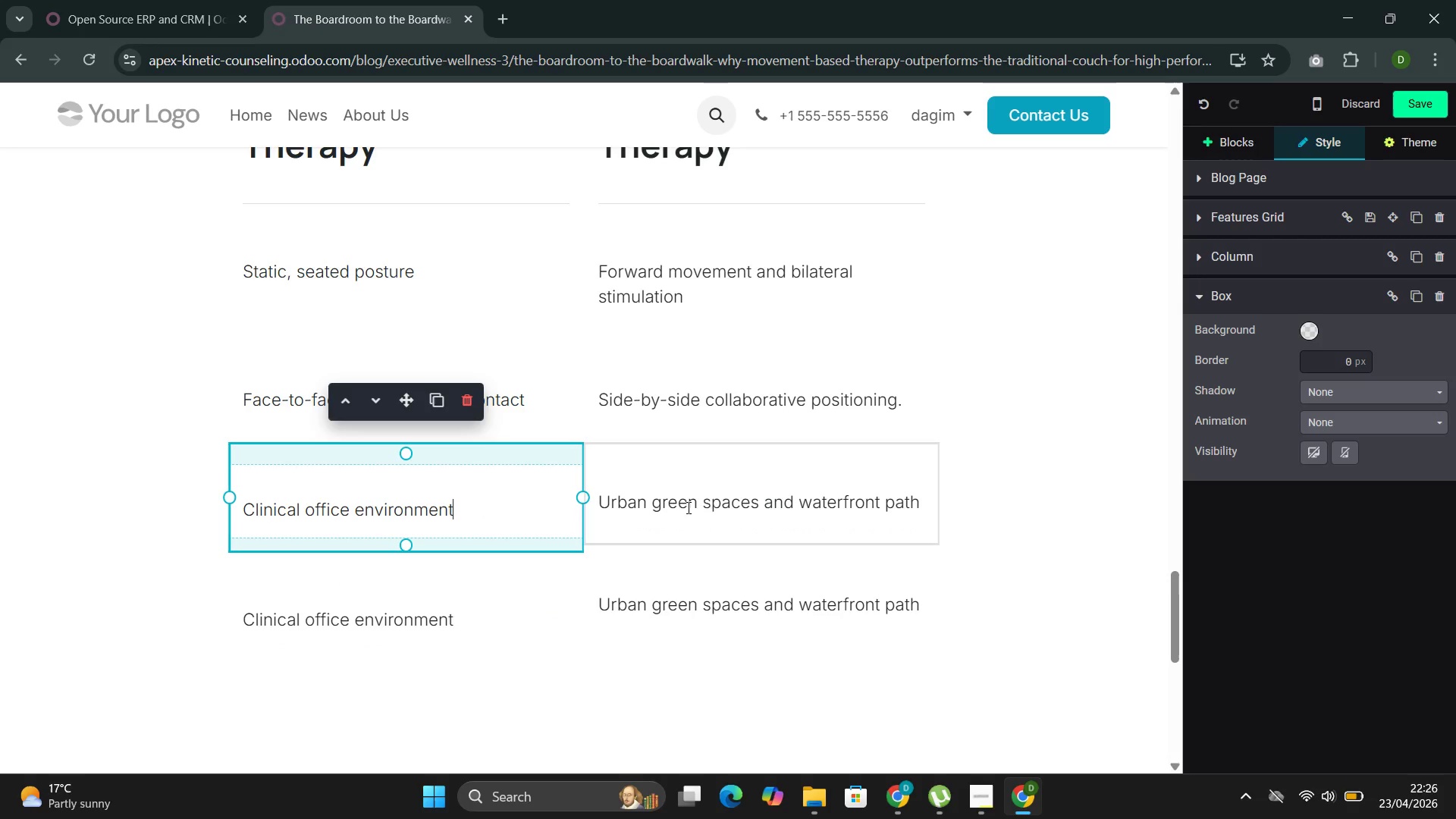 
left_click([699, 504])
 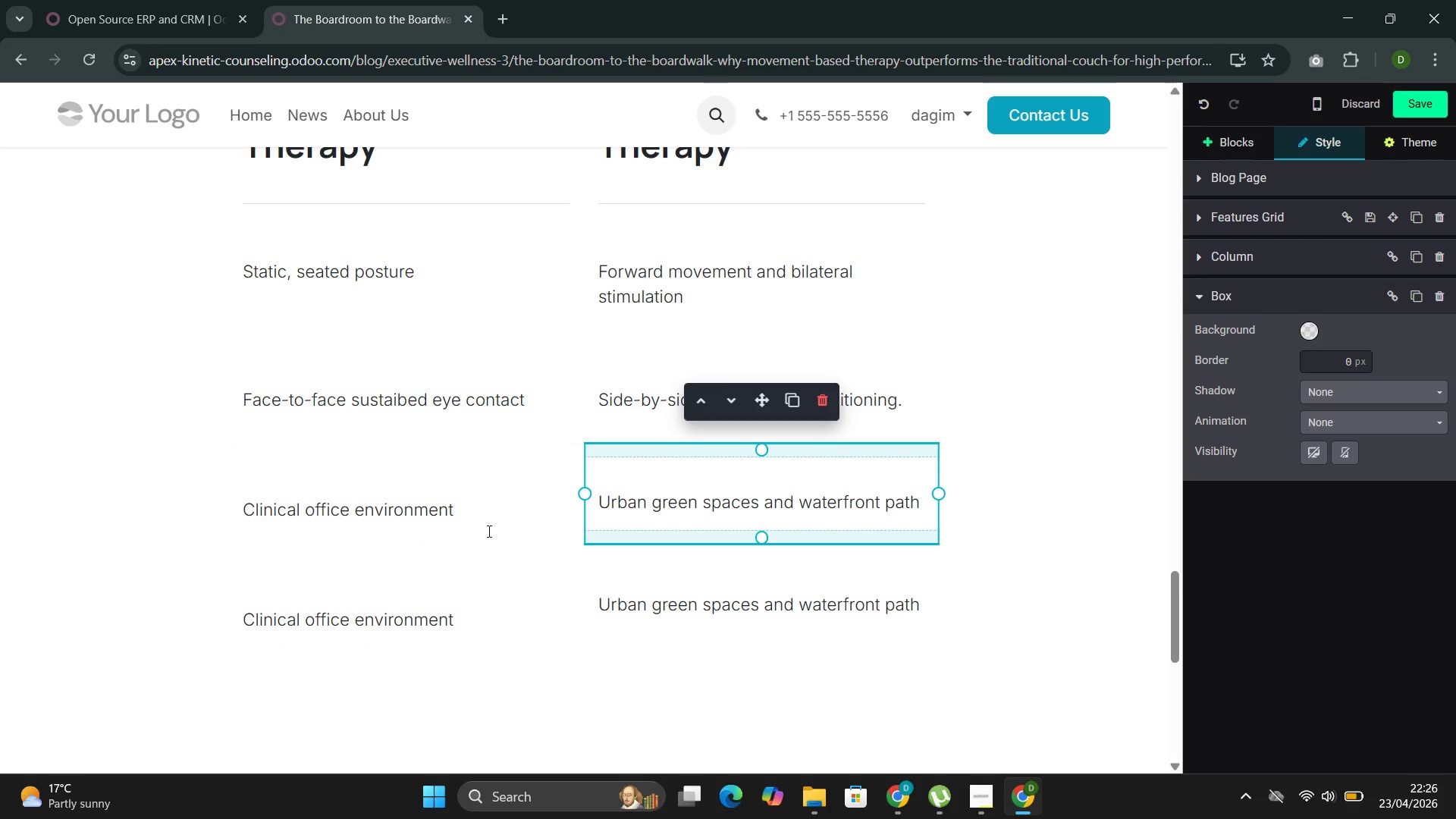 
left_click([435, 521])
 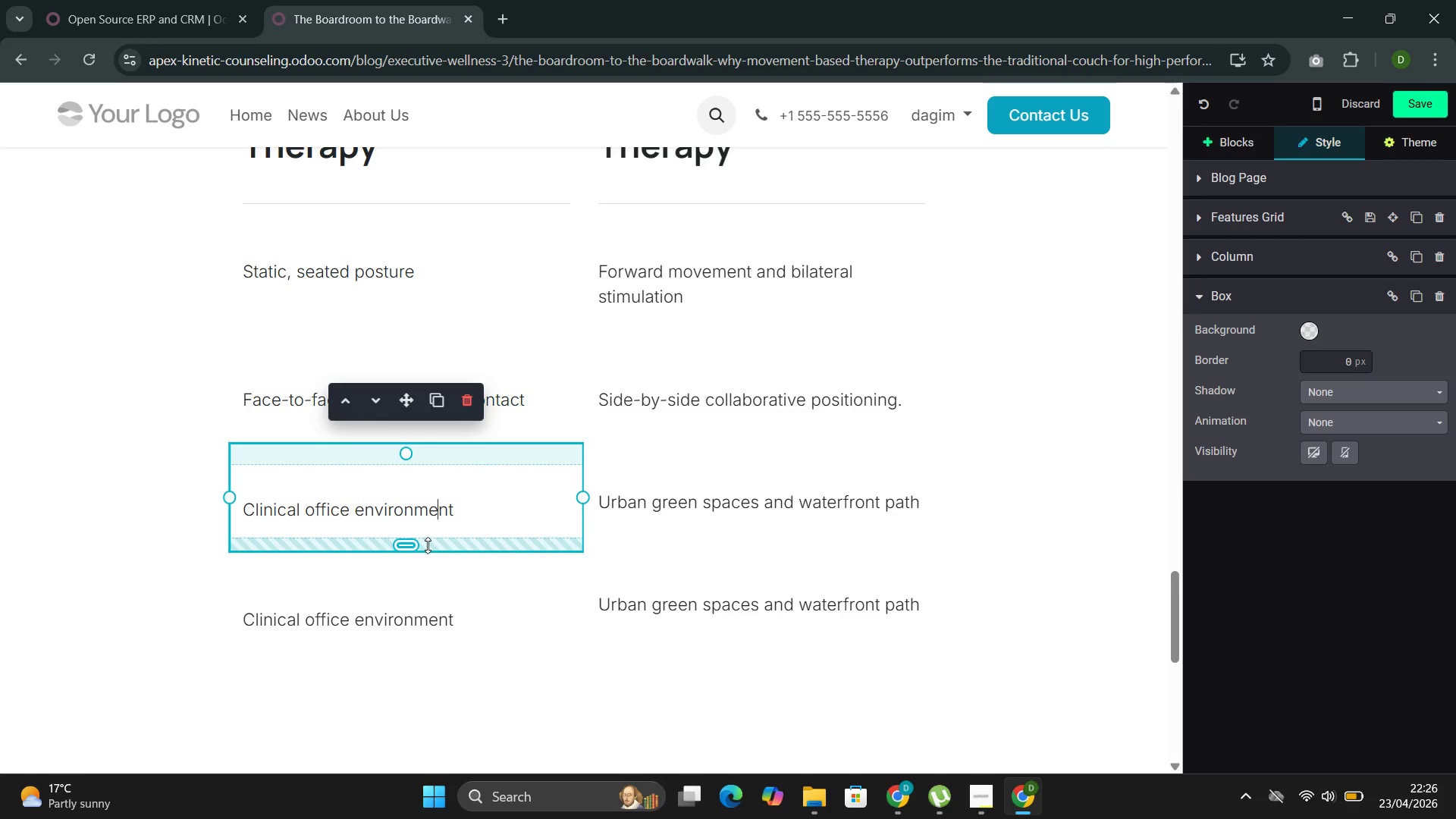 
left_click_drag(start_coordinate=[429, 542], to_coordinate=[434, 529])
 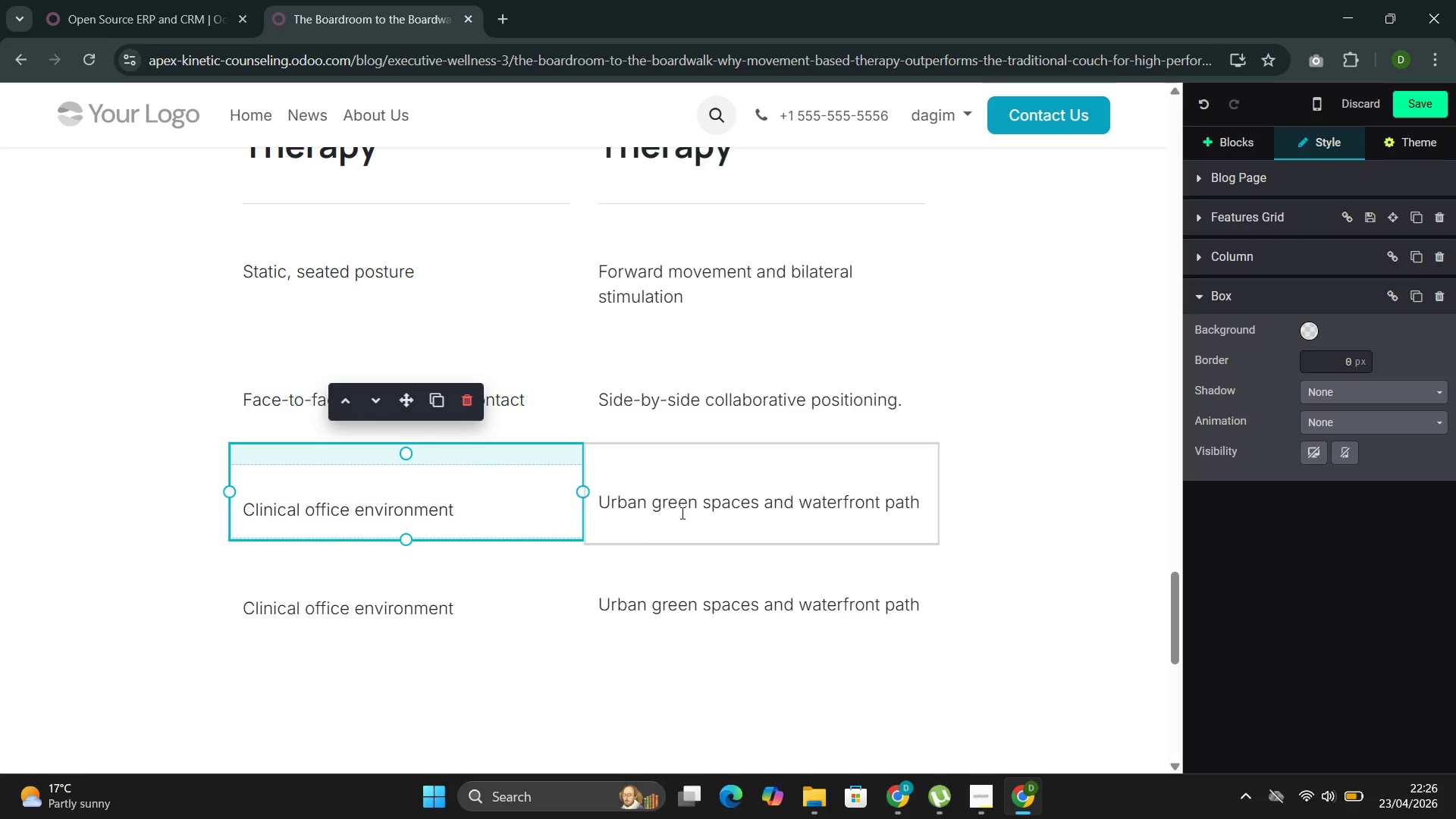 
left_click([681, 513])
 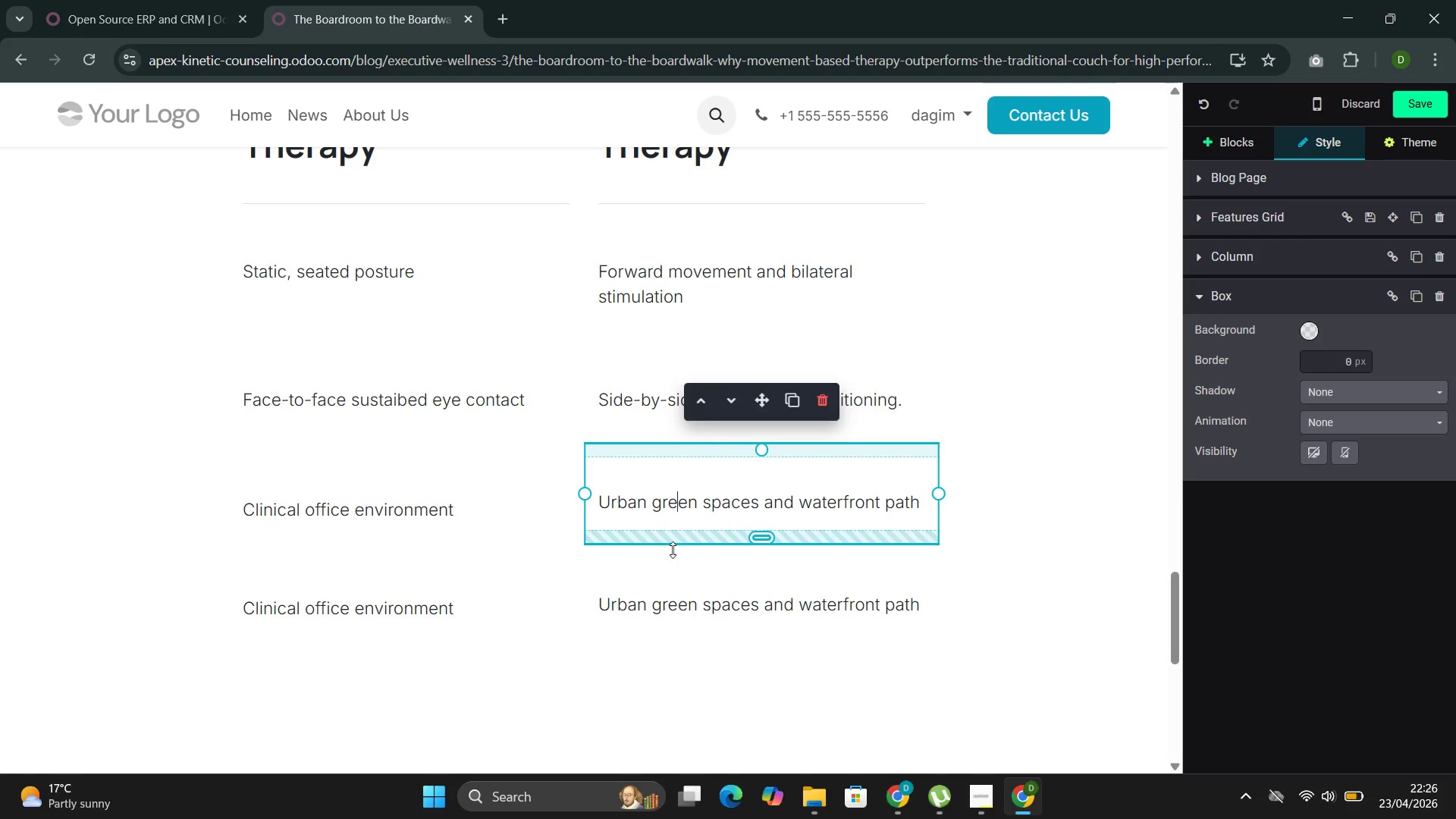 
left_click_drag(start_coordinate=[674, 542], to_coordinate=[675, 537])
 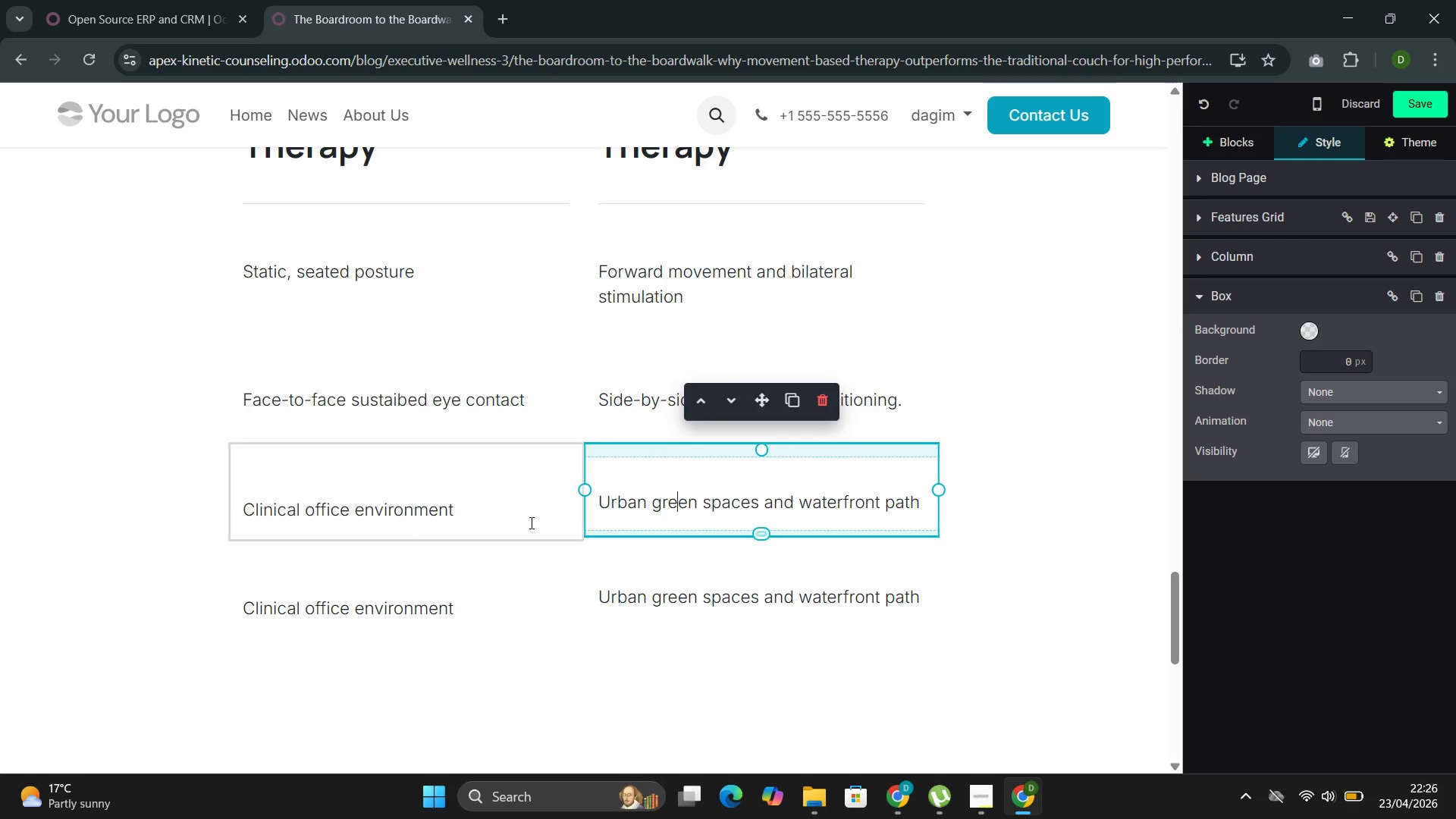 
left_click([530, 522])
 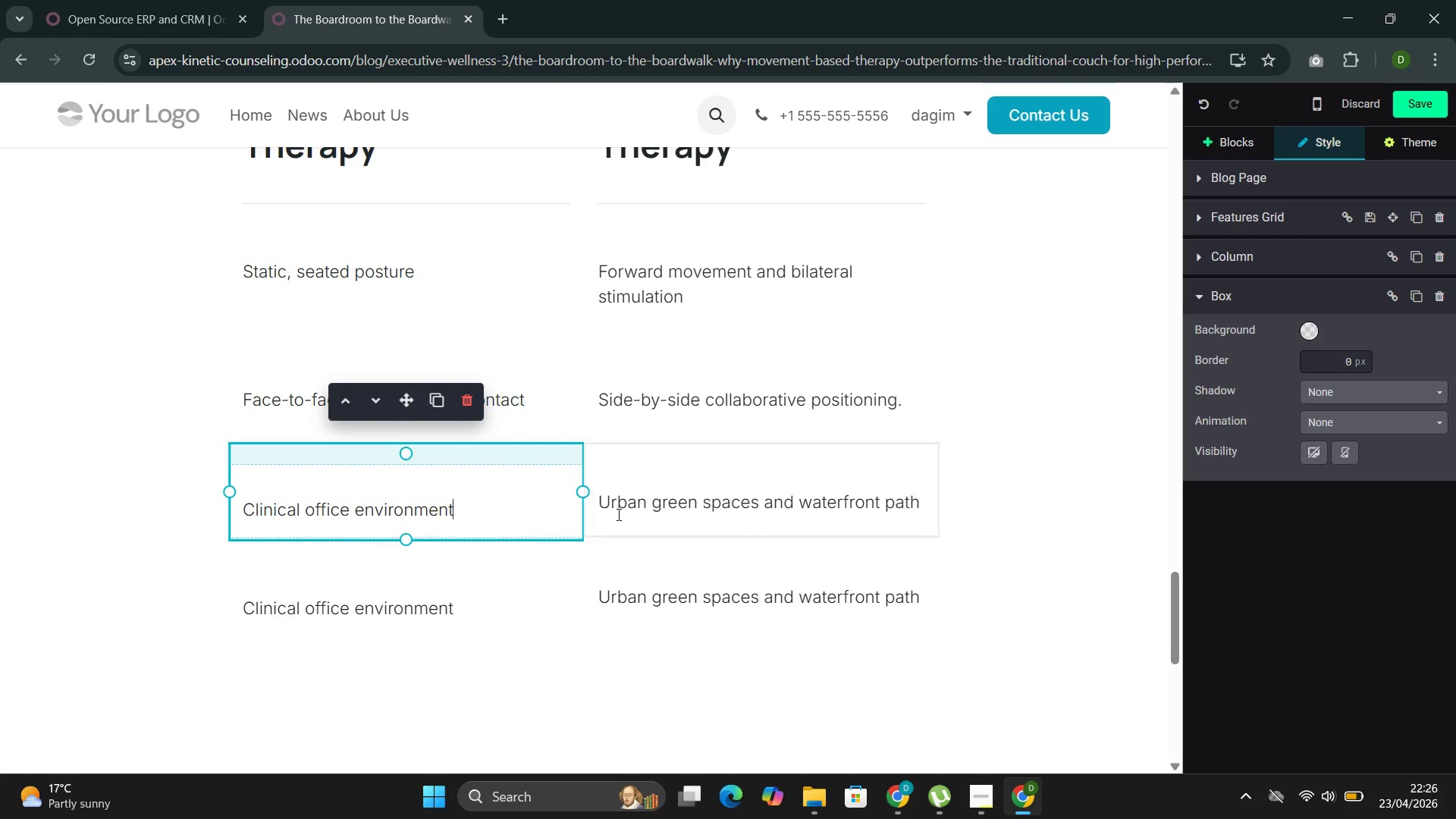 
left_click([622, 512])
 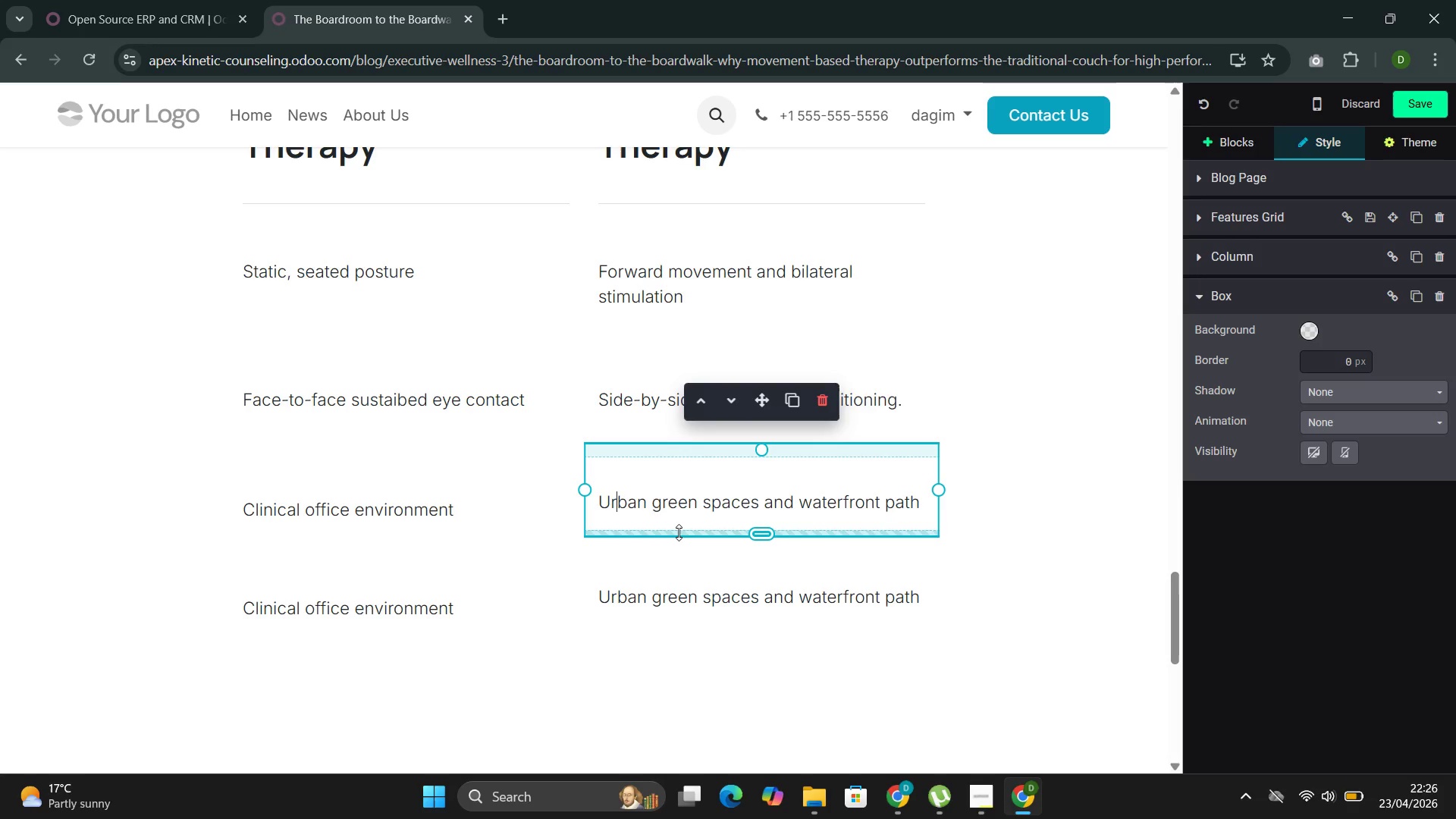 
wait(8.31)
 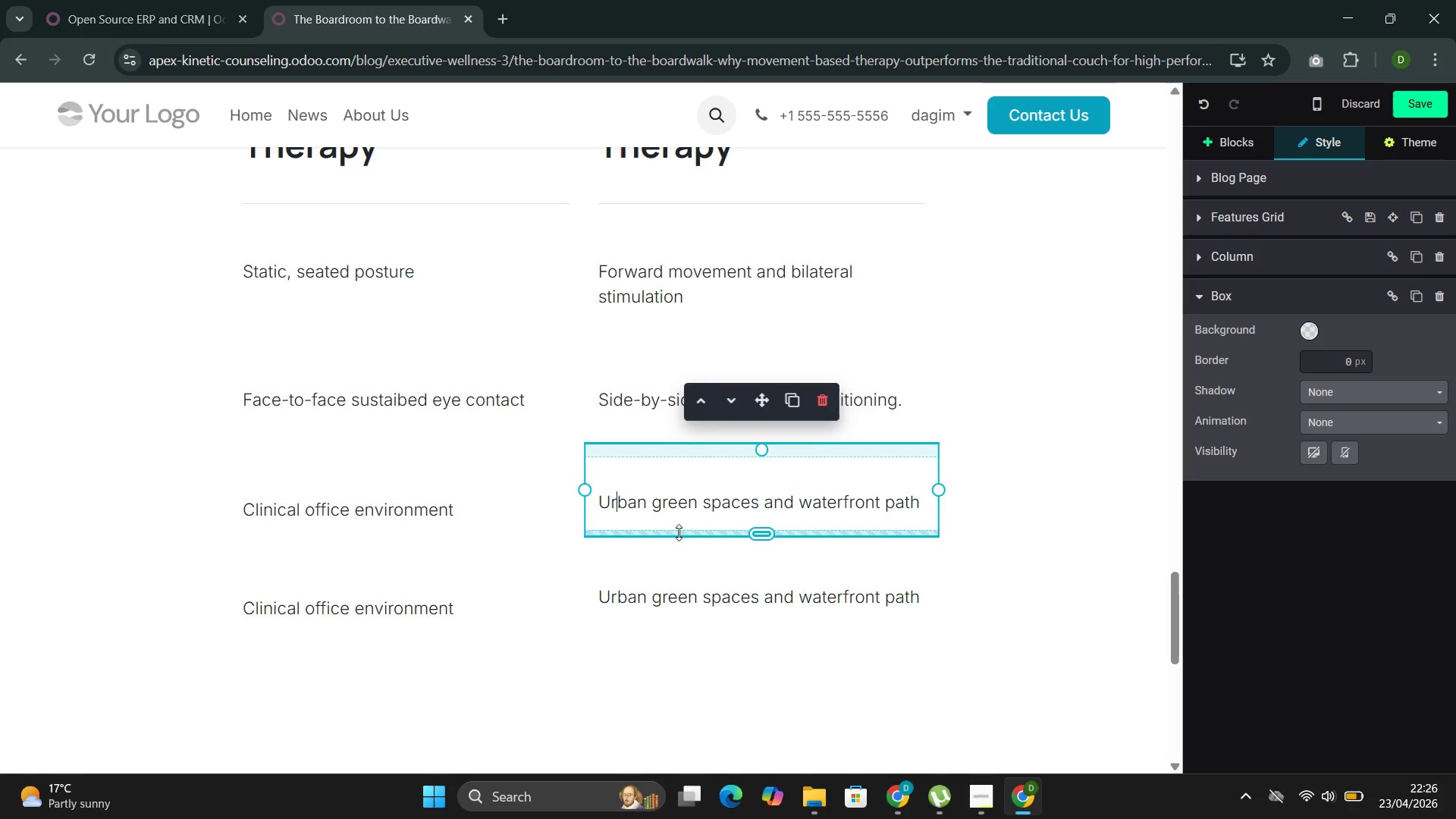 
left_click([515, 602])
 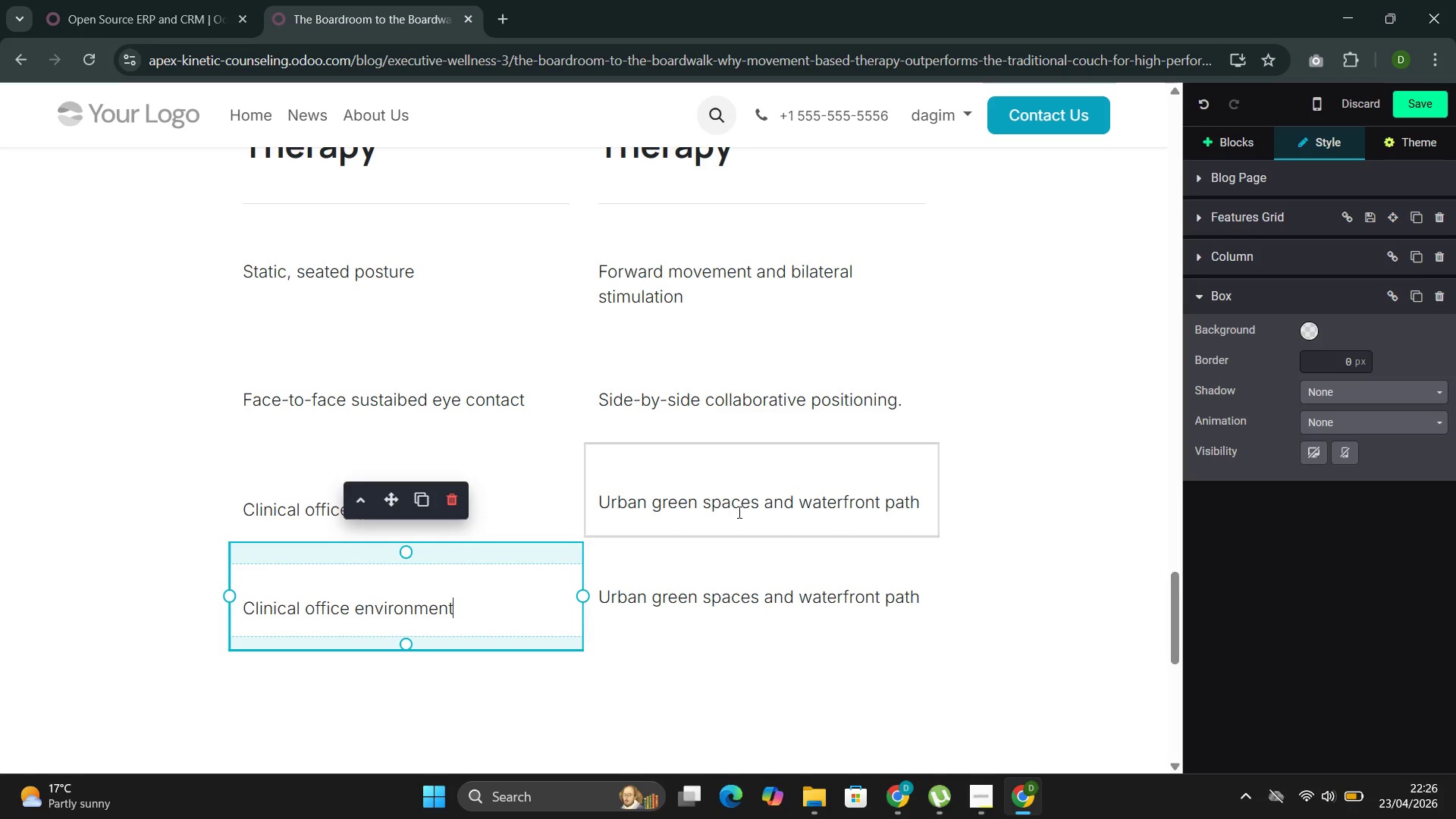 
left_click([738, 511])
 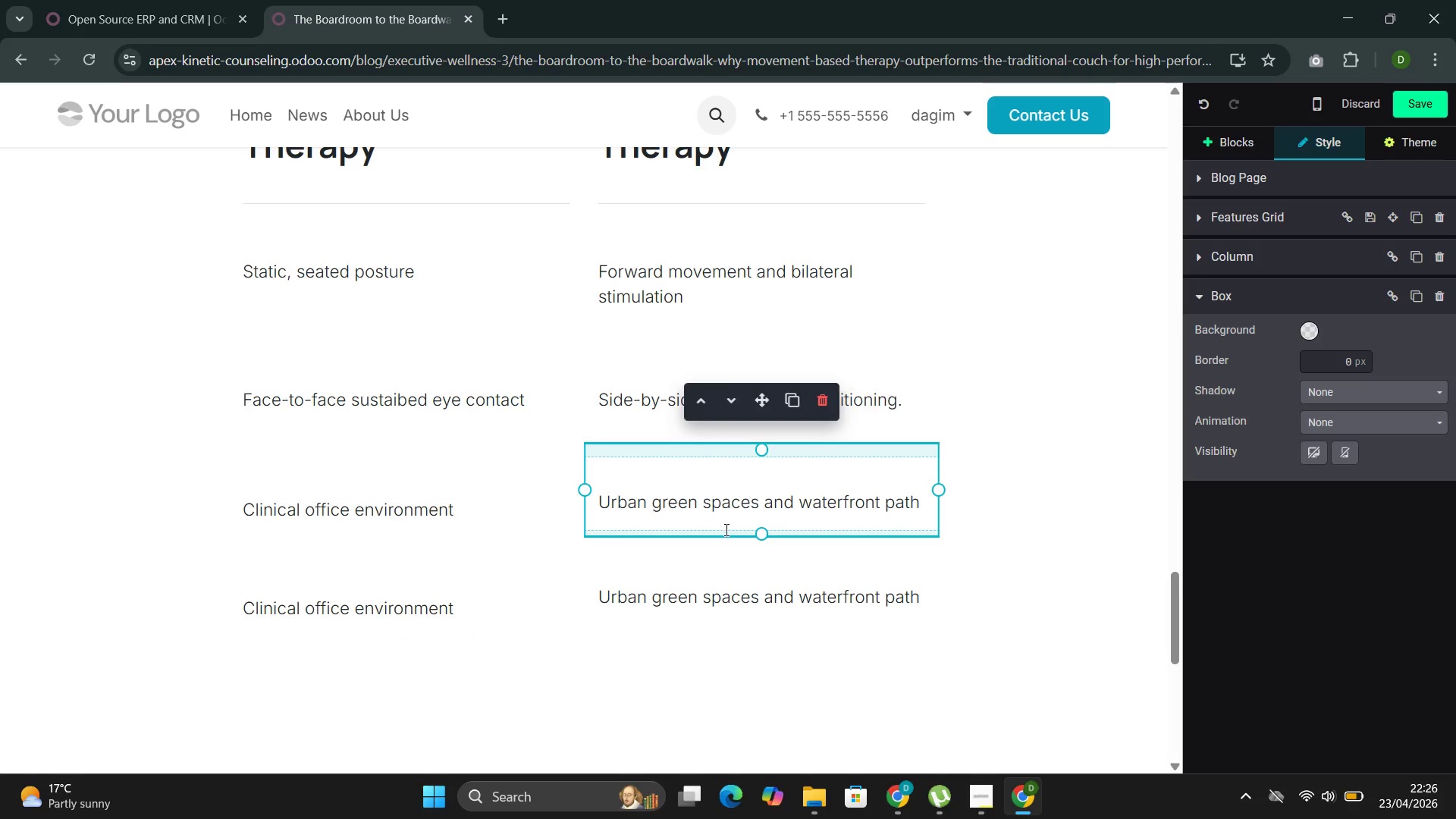 
left_click_drag(start_coordinate=[721, 532], to_coordinate=[719, 541])
 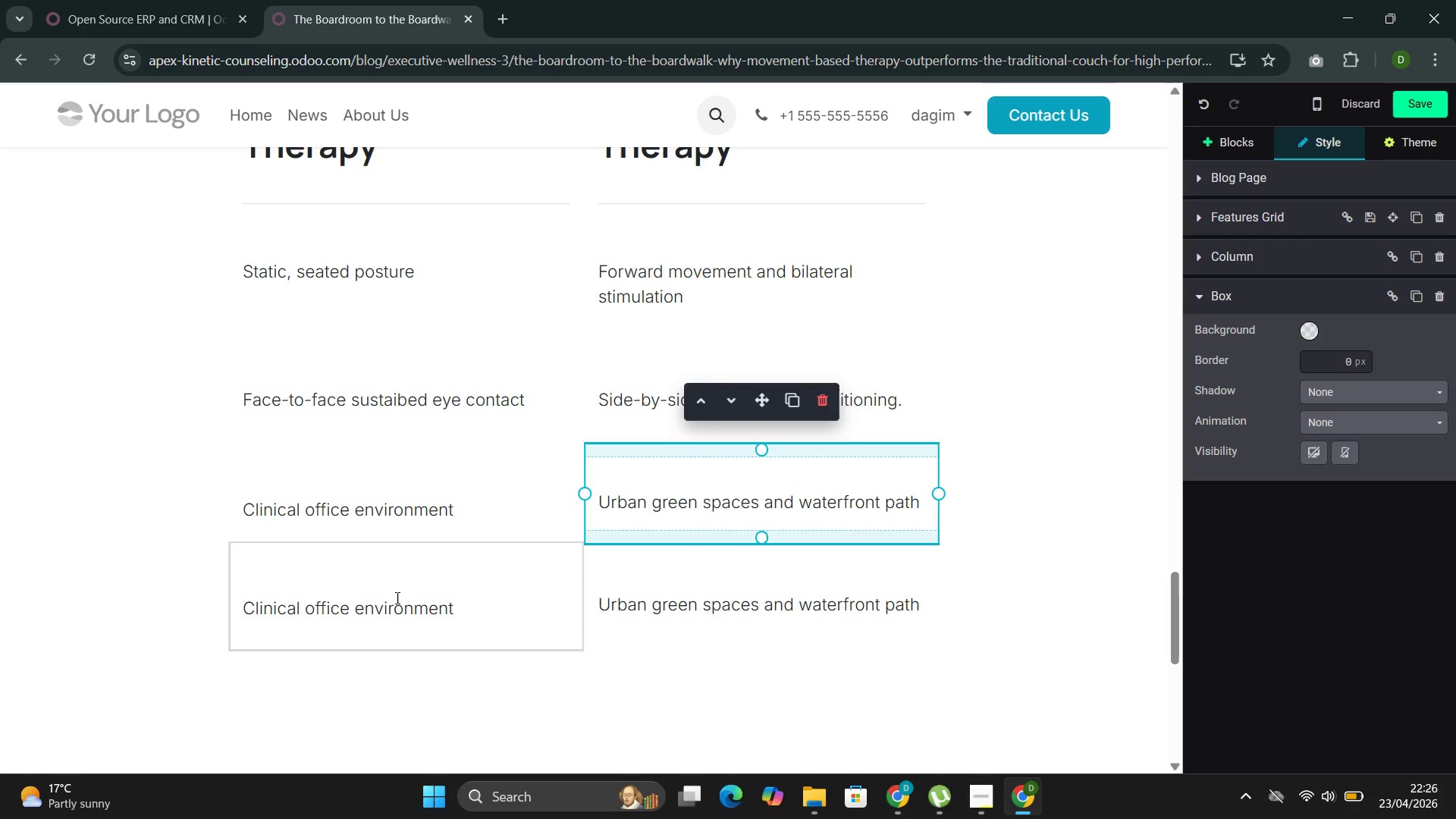 
double_click([385, 605])
 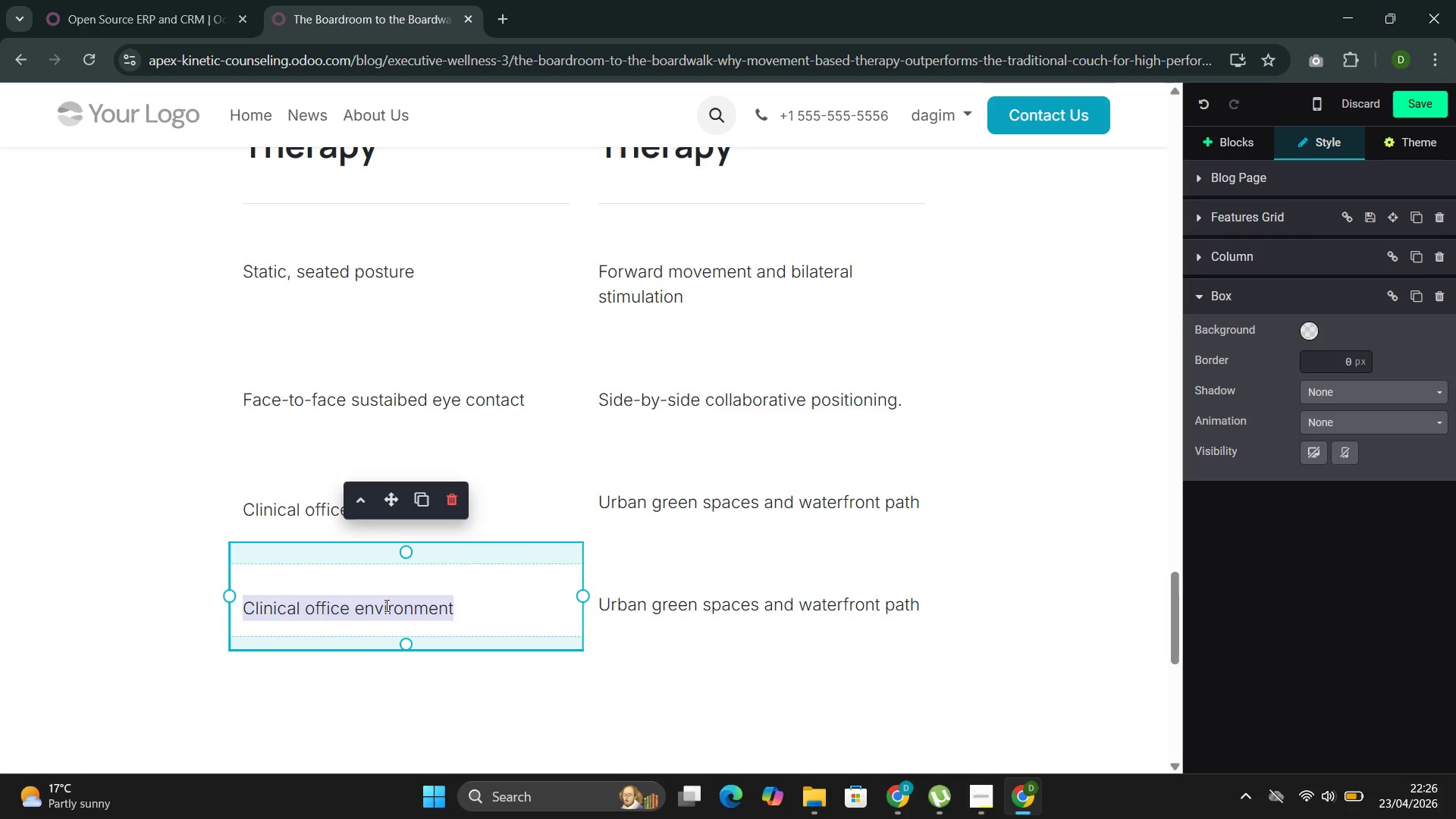 
triple_click([385, 605])
 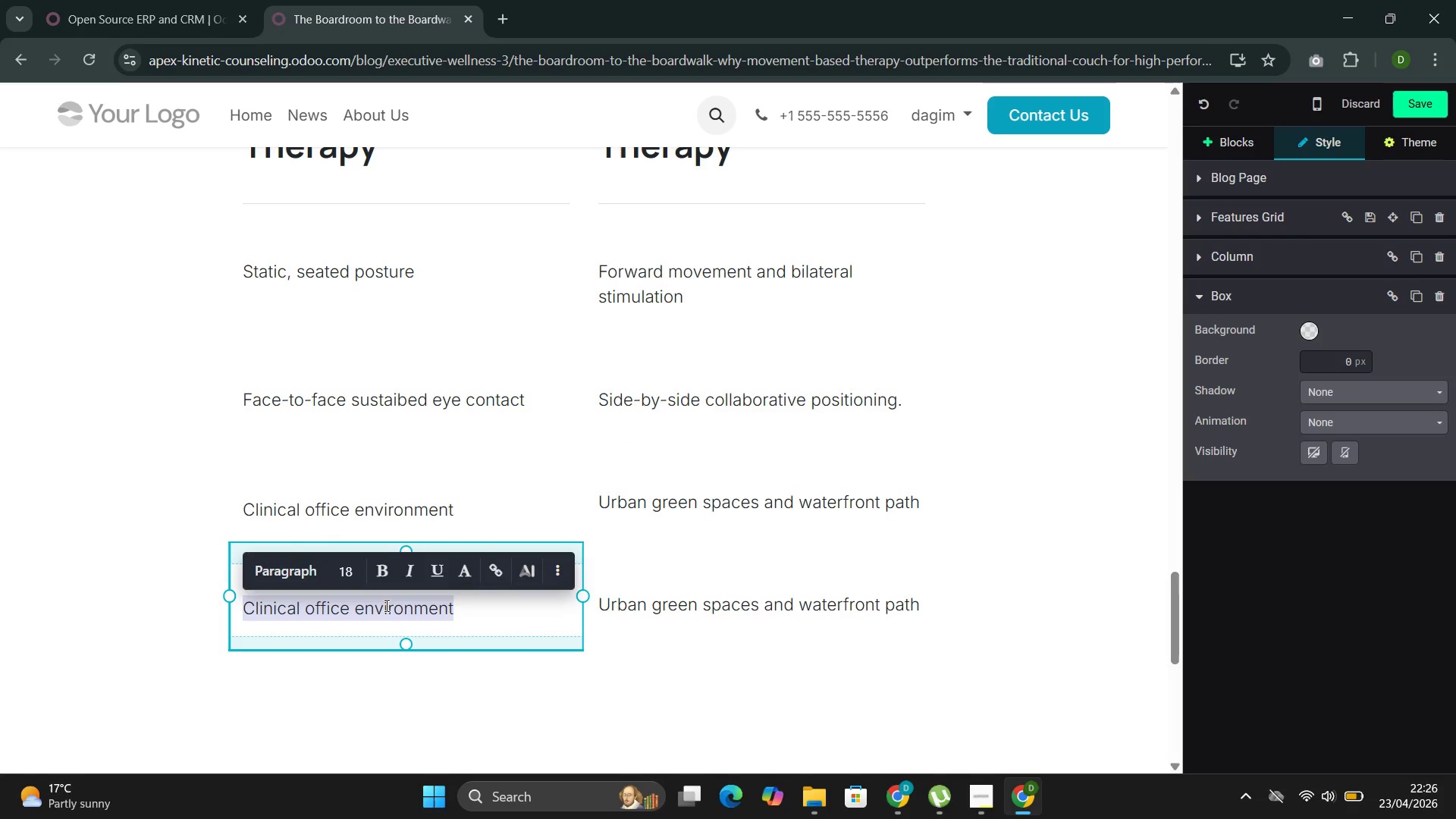 
wait(5.02)
 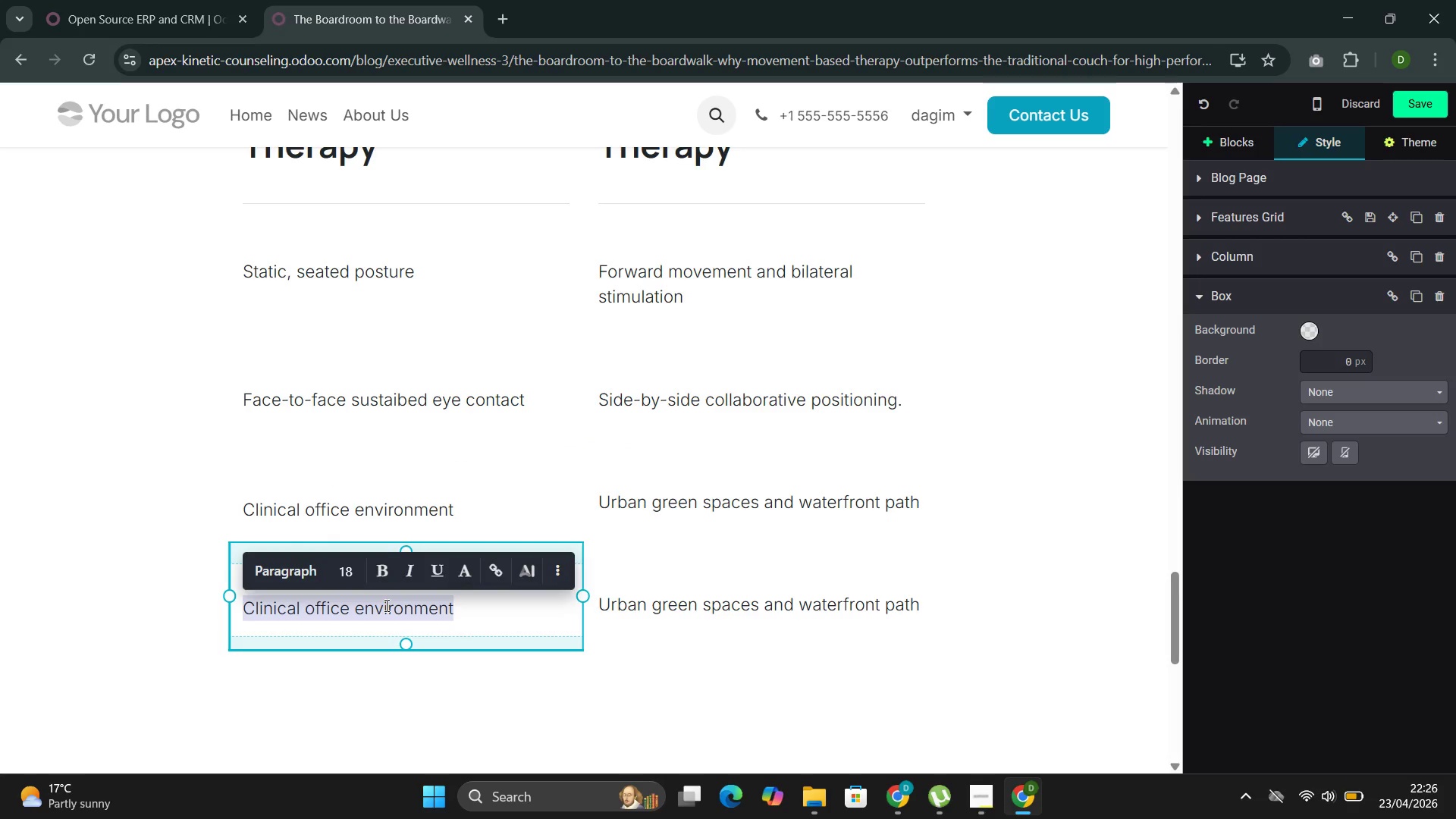 
key(Backspace)
type(Passive"")
 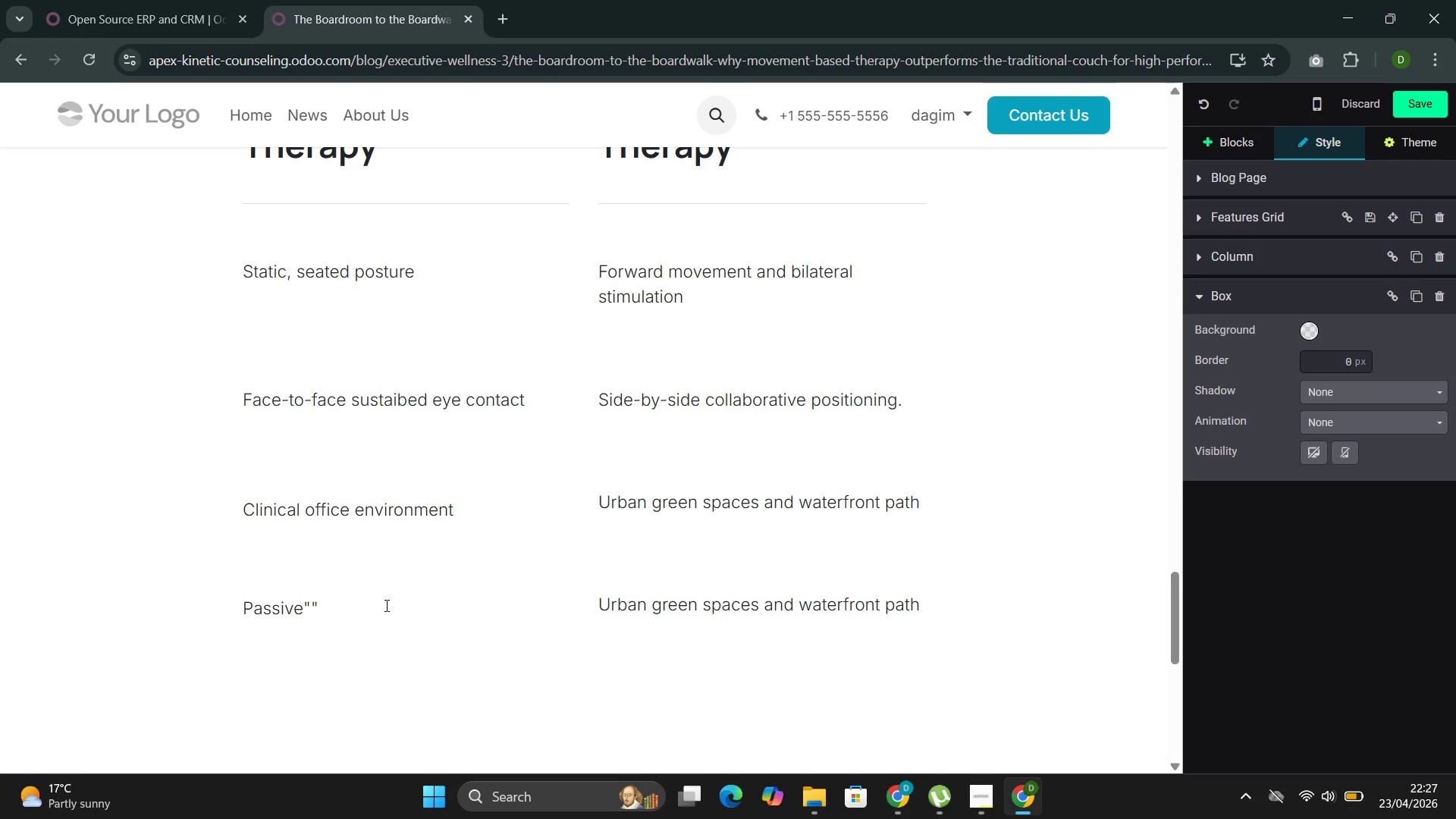 
key(ArrowLeft)
 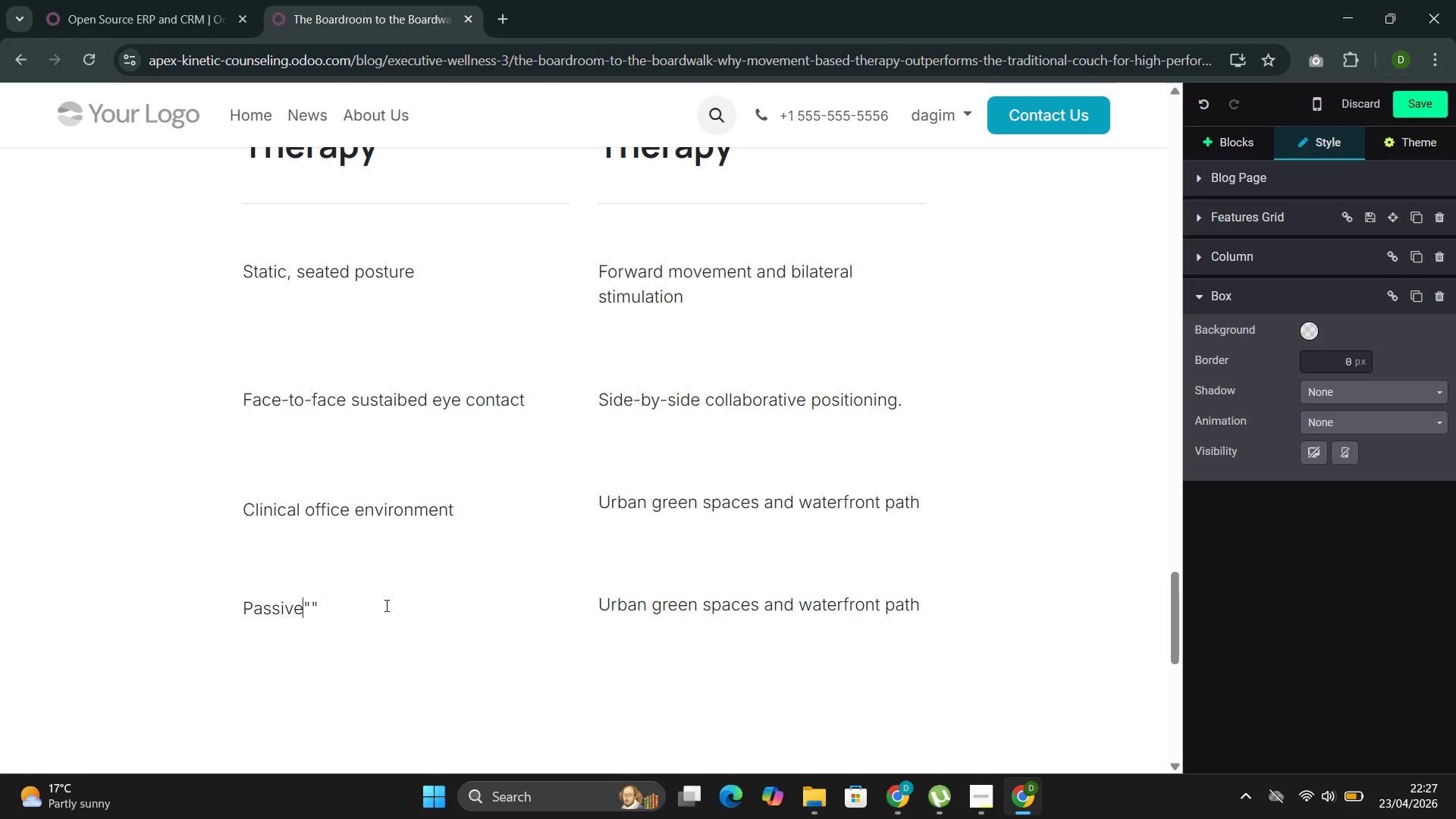 
key(ArrowLeft)
 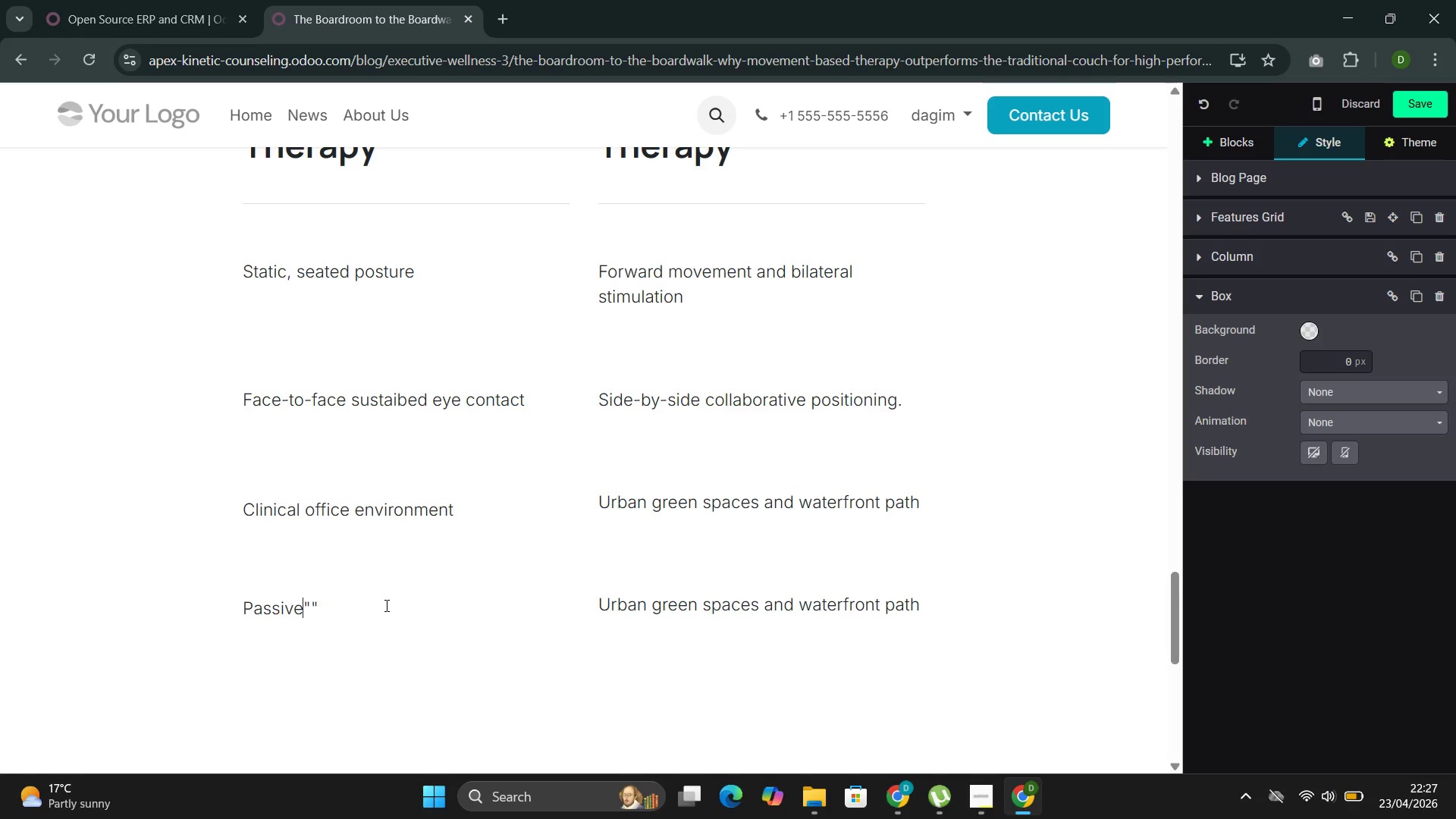 
key(Space)
 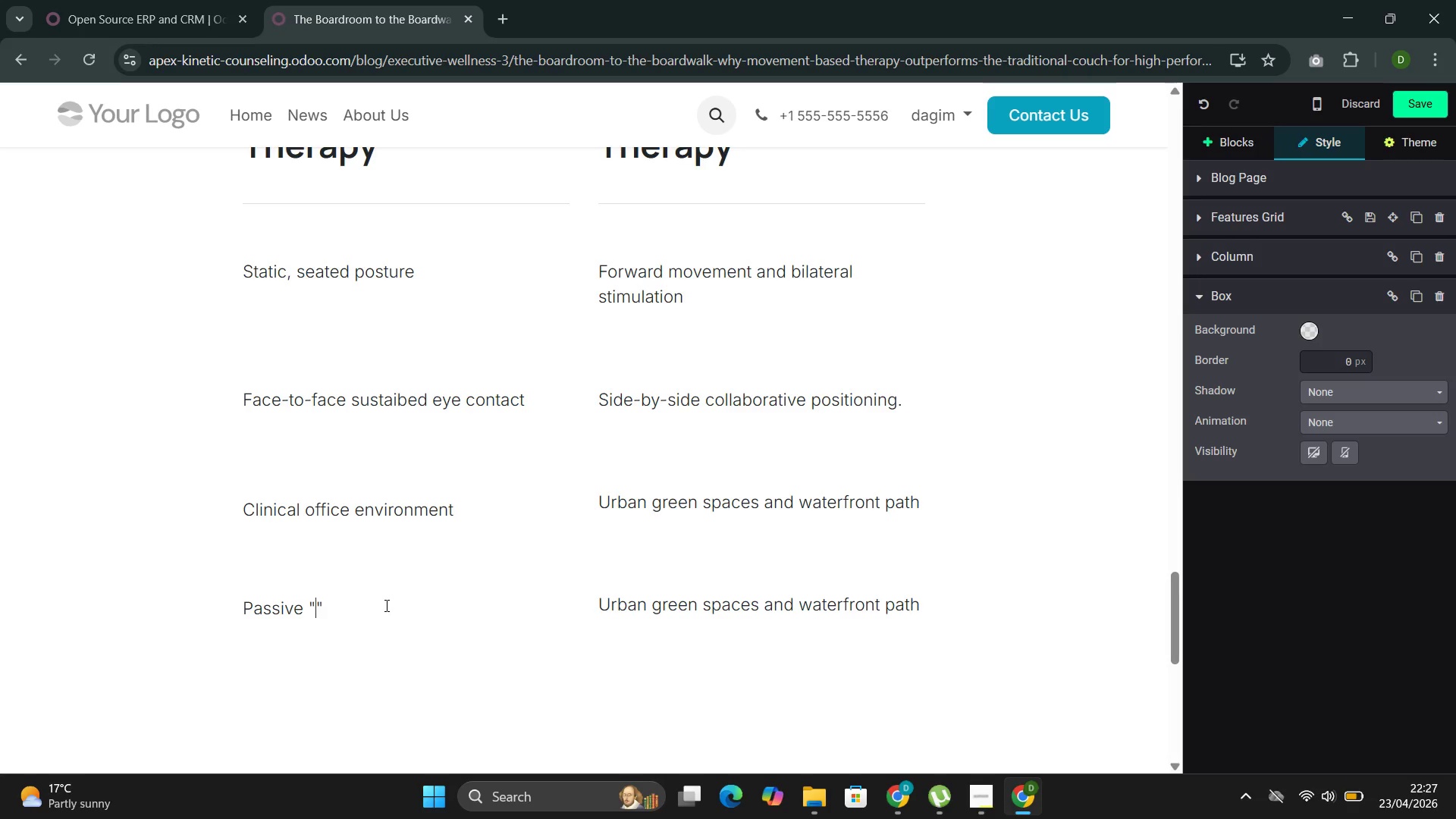 
key(ArrowRight)
 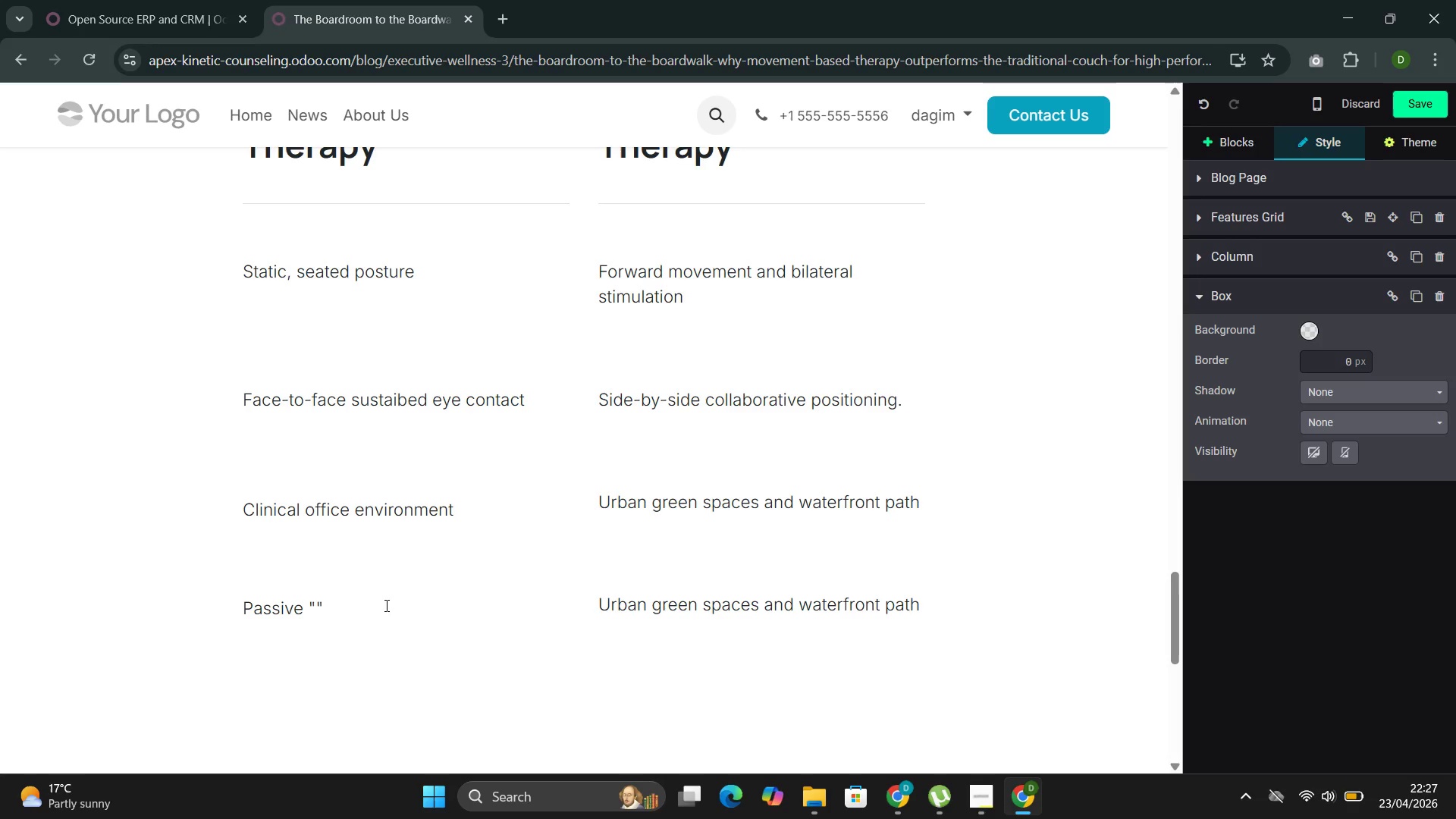 
type( )
key(Backspace)
type(patient)
 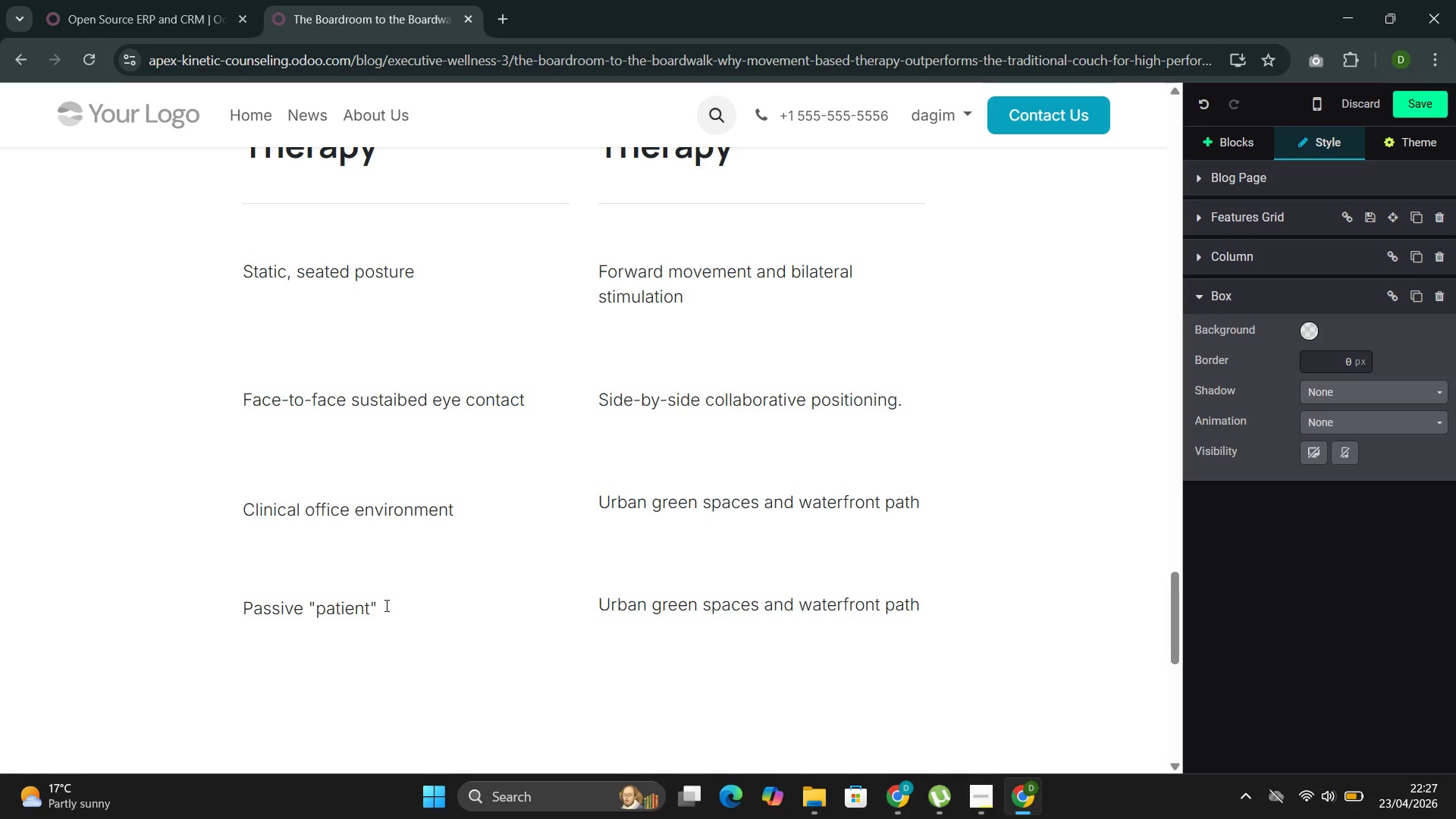 
key(ArrowRight)
 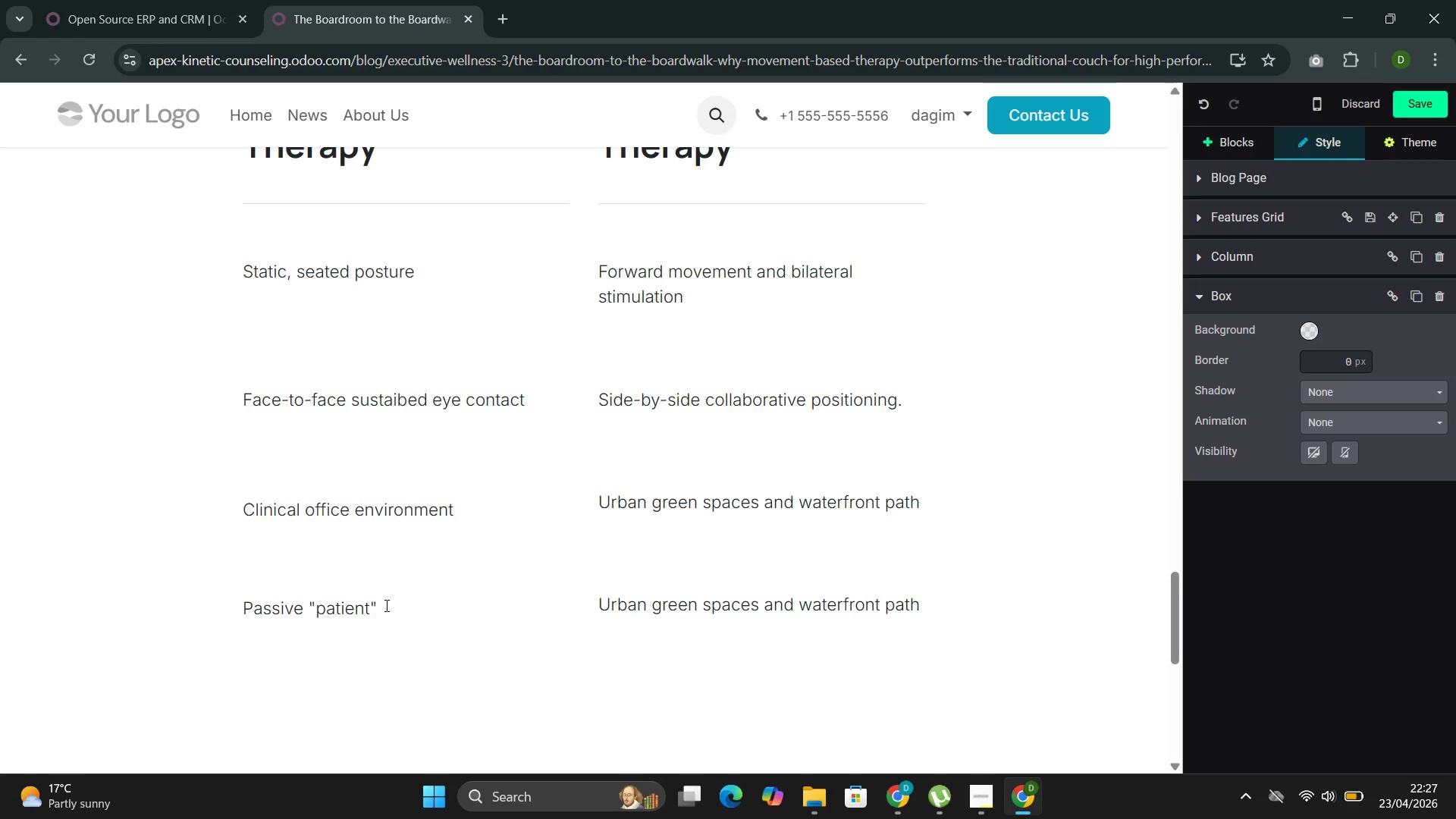 
type( role)
 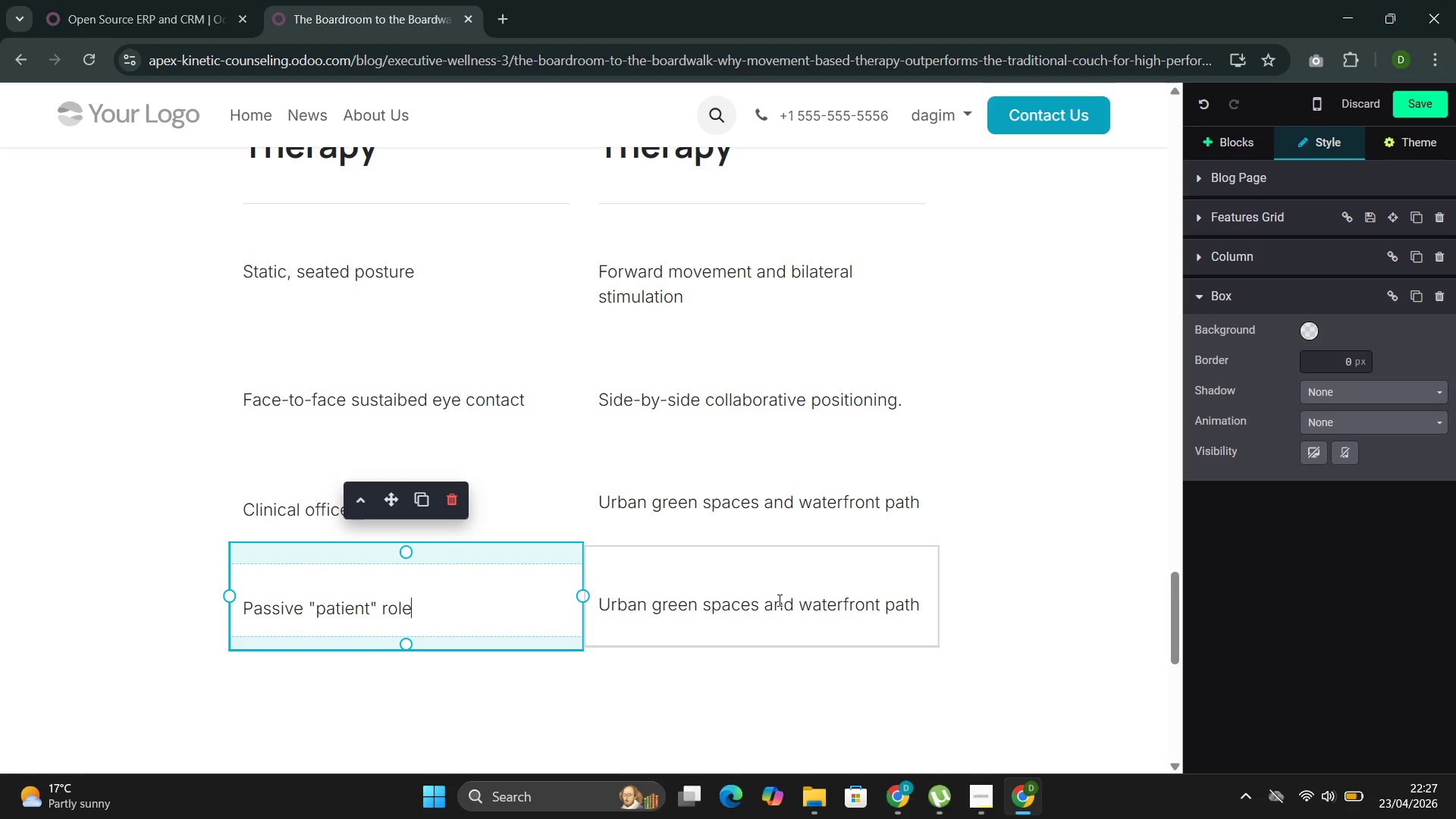 
double_click([778, 599])
 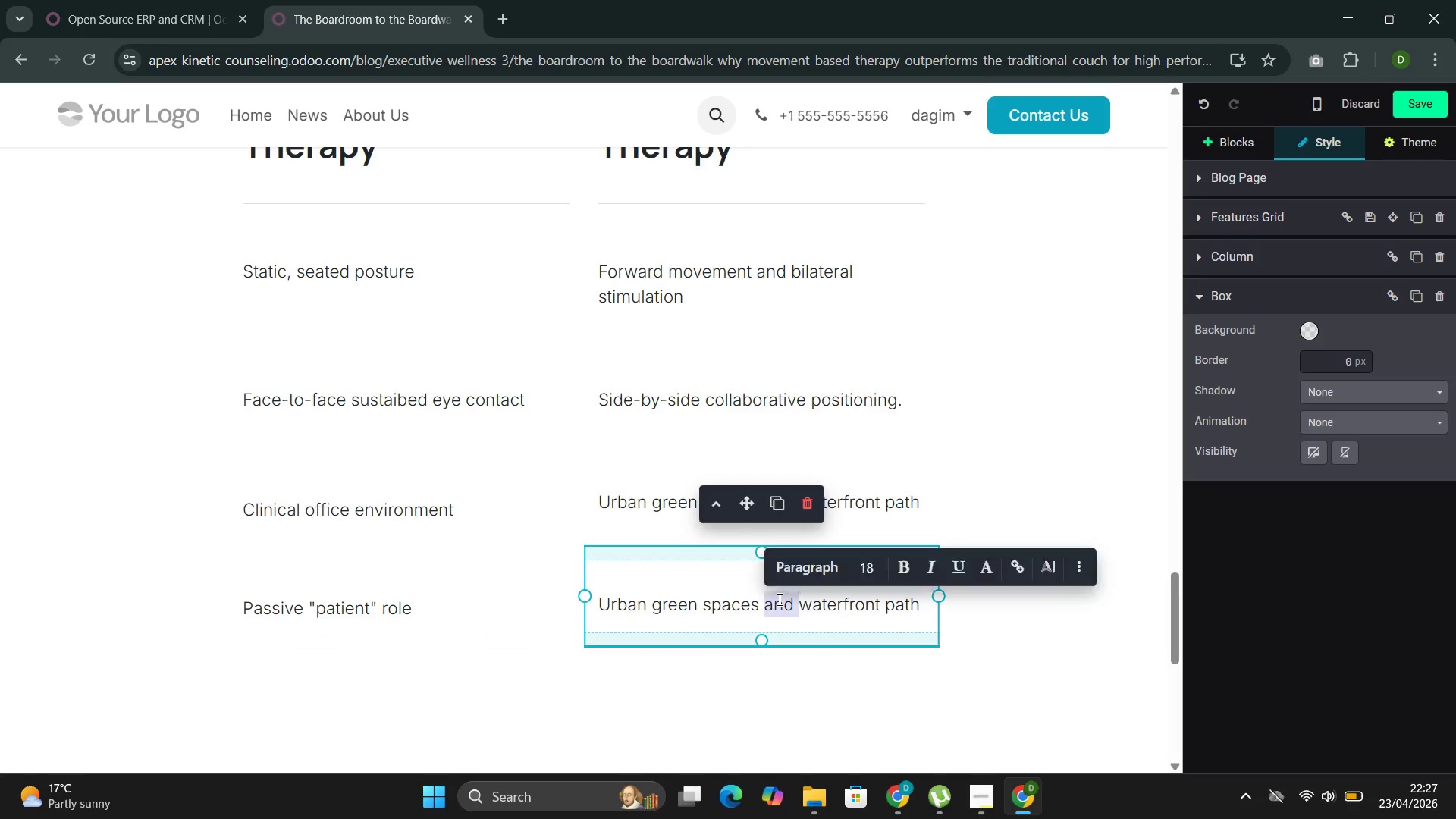 
triple_click([778, 599])
 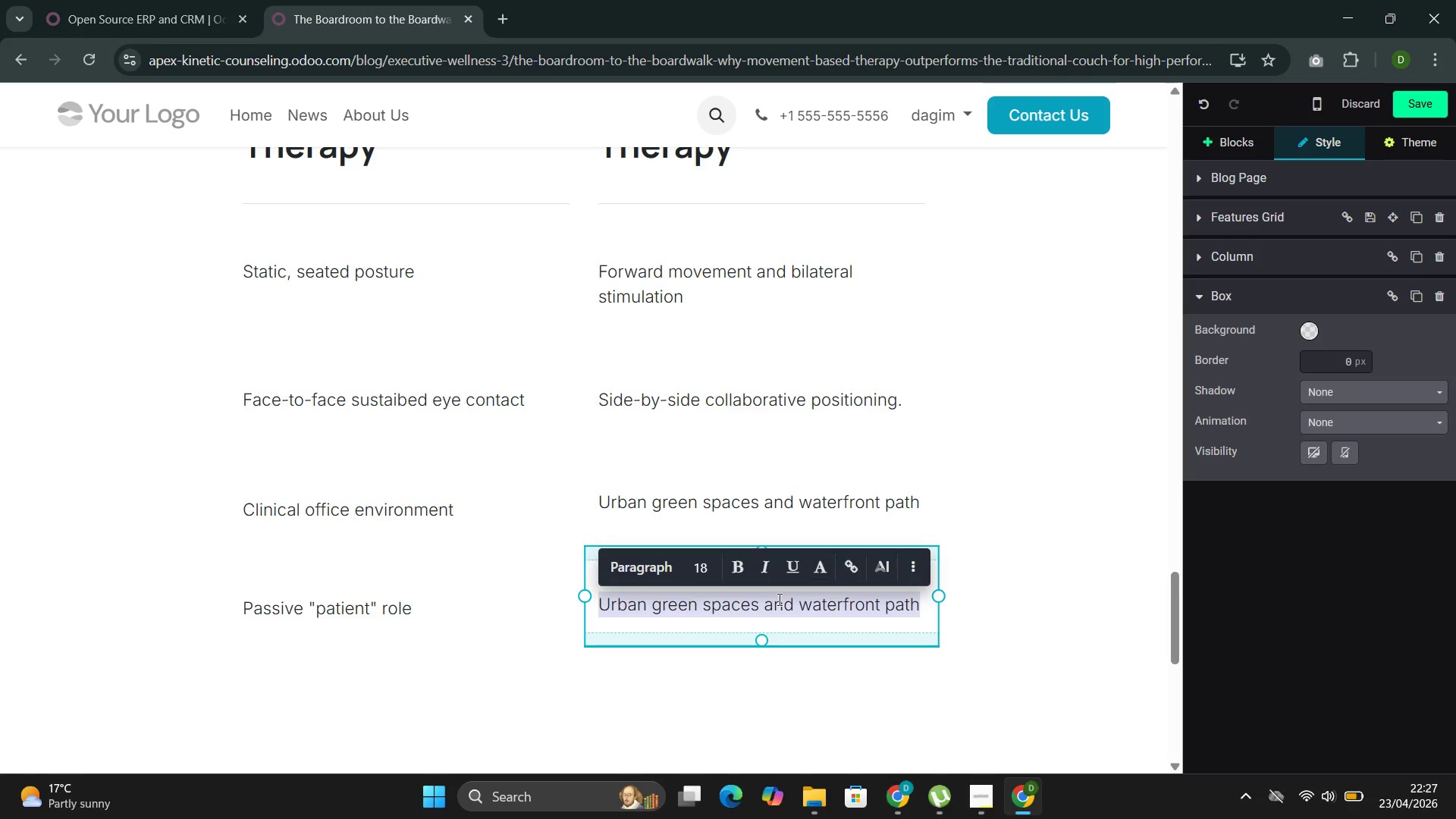 
type(active participant in shared journey)
 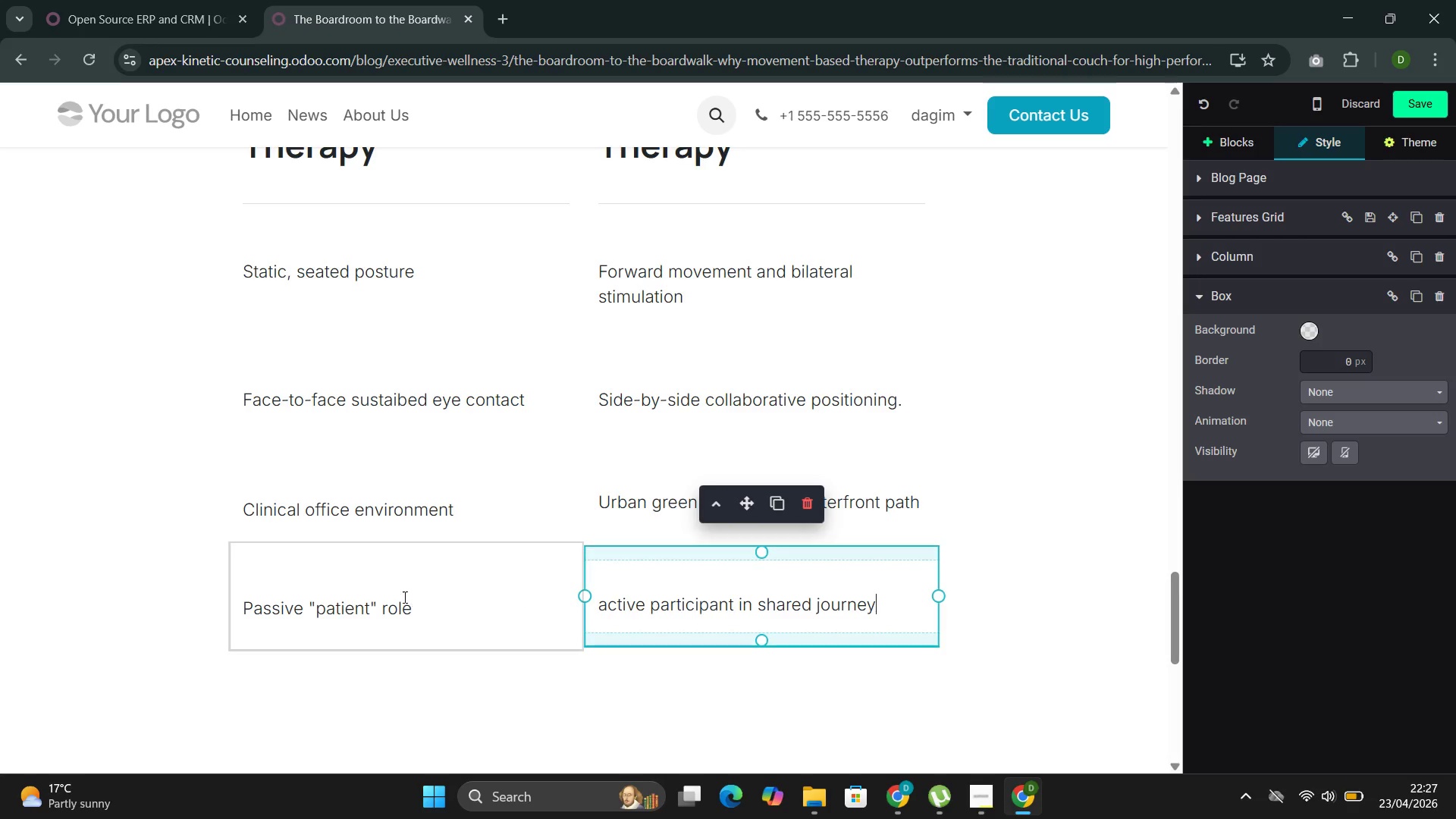 
left_click([400, 589])
 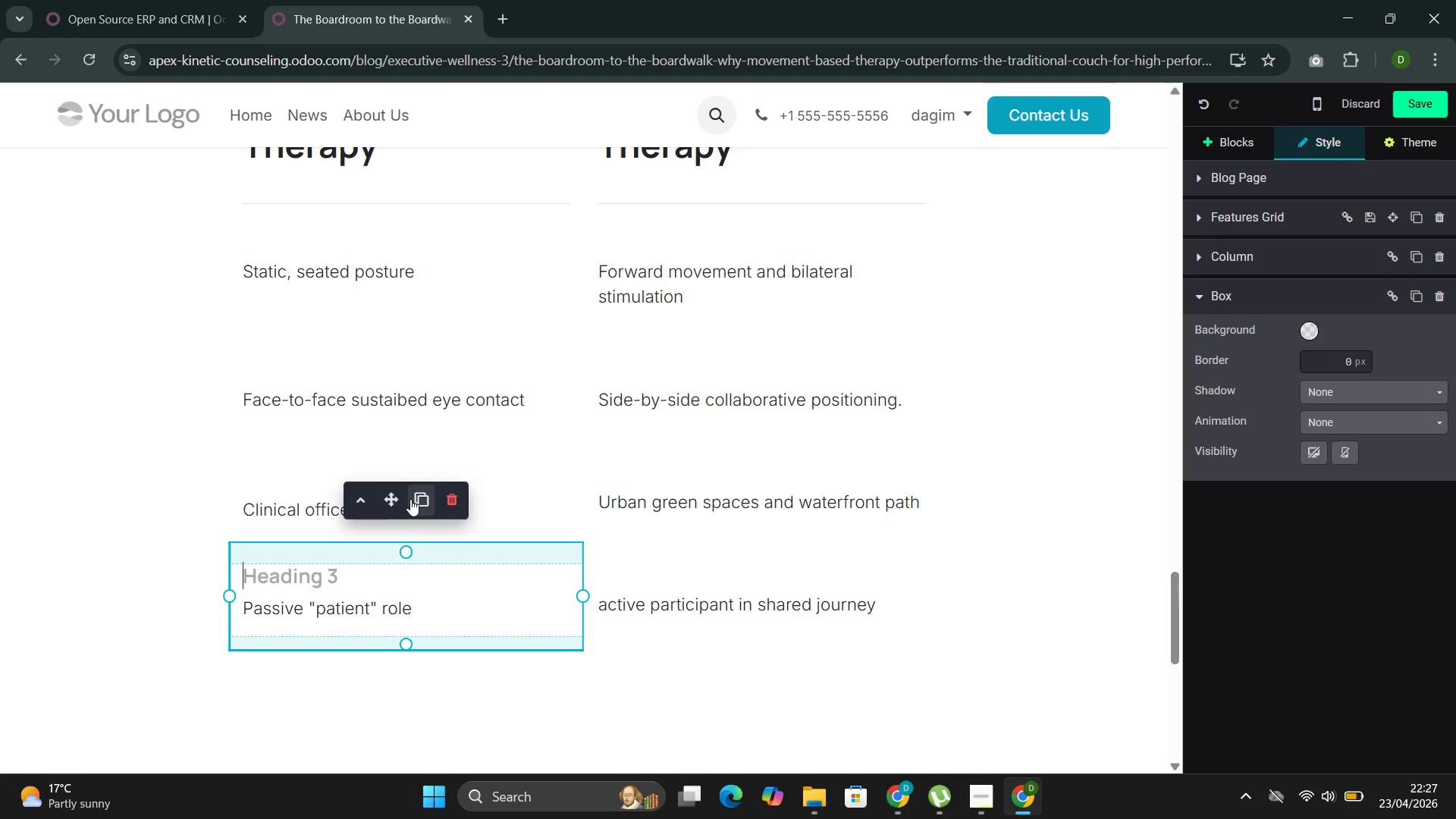 
left_click([419, 496])
 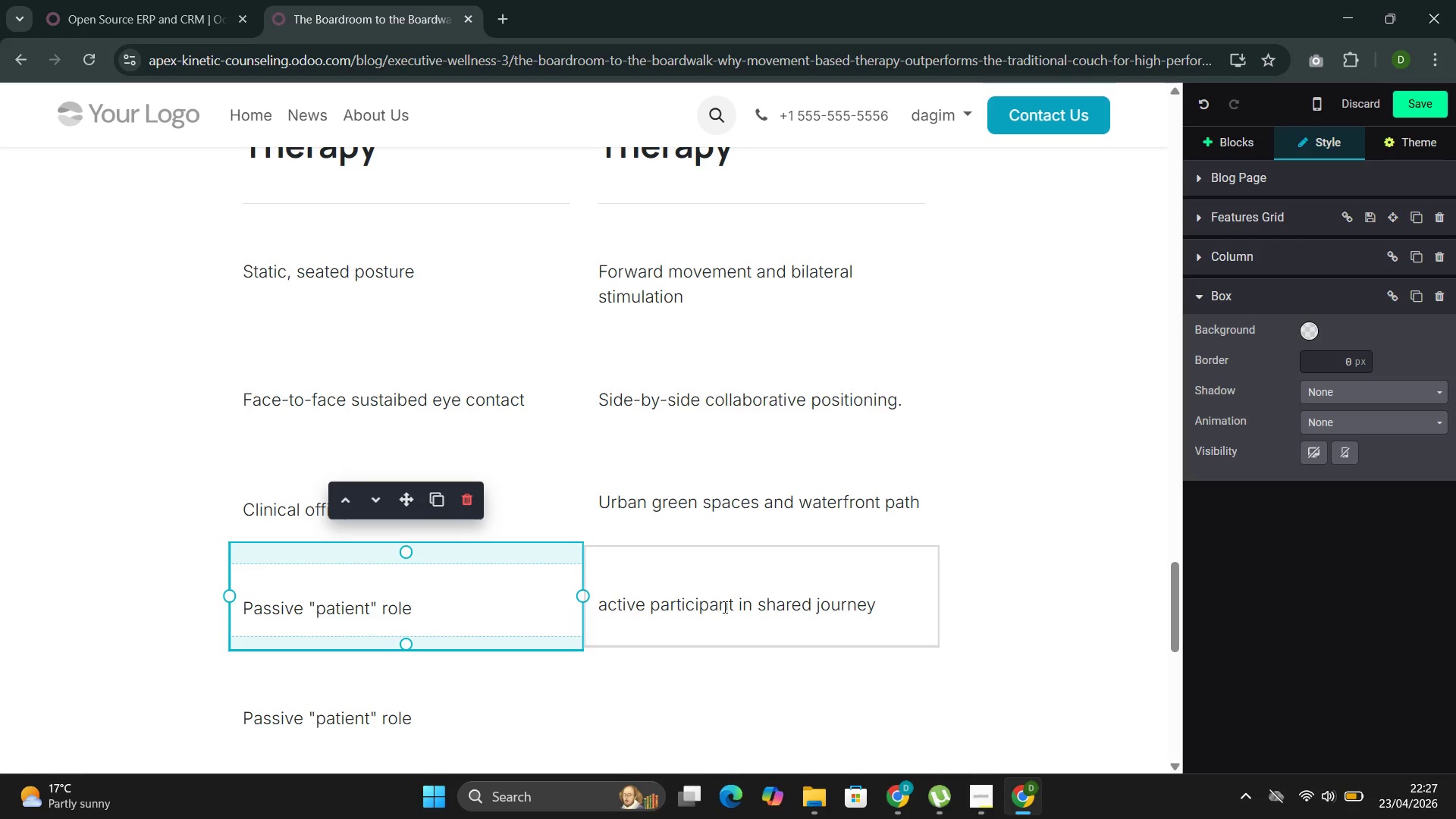 
left_click([723, 607])
 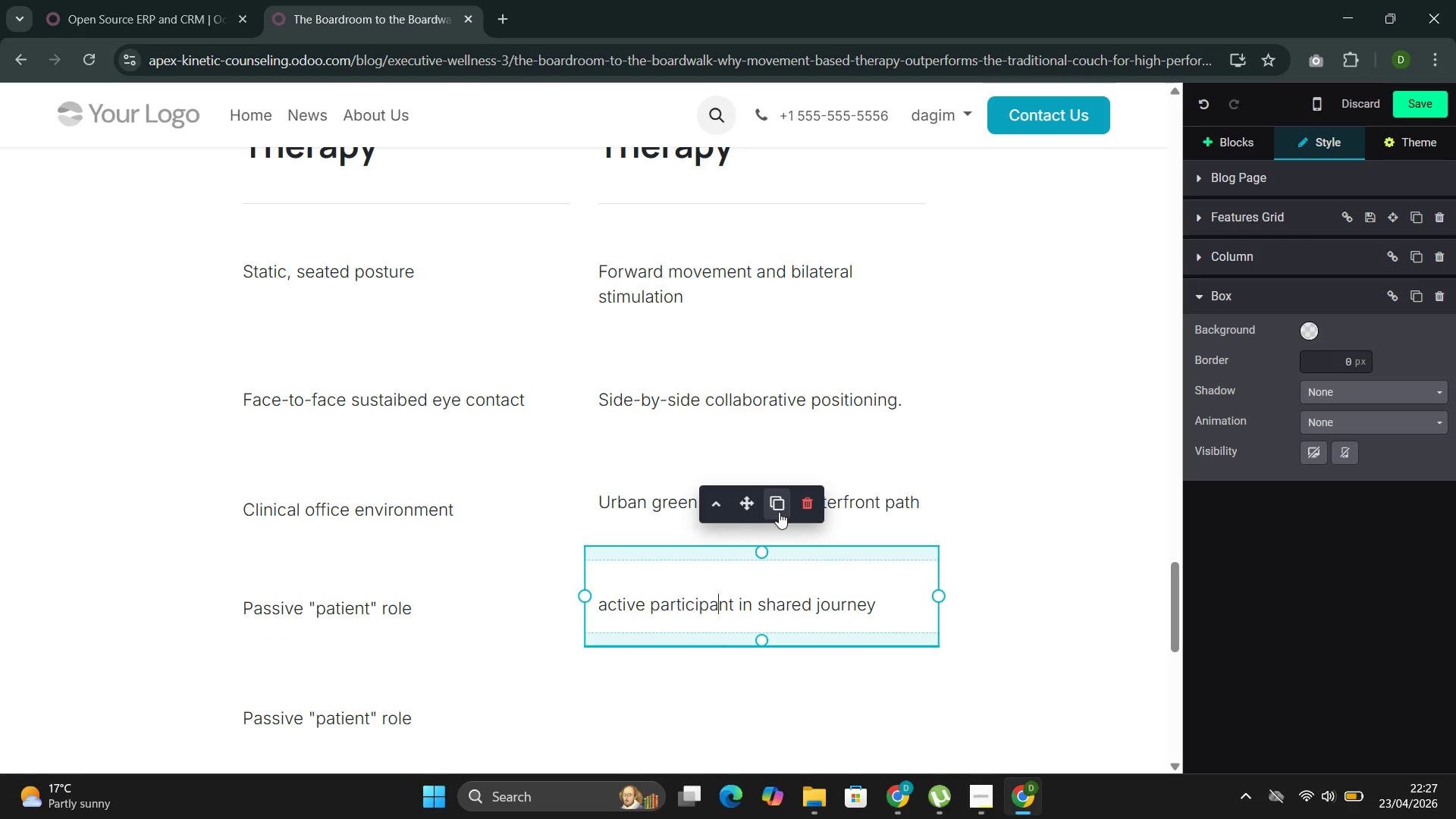 
left_click([779, 512])
 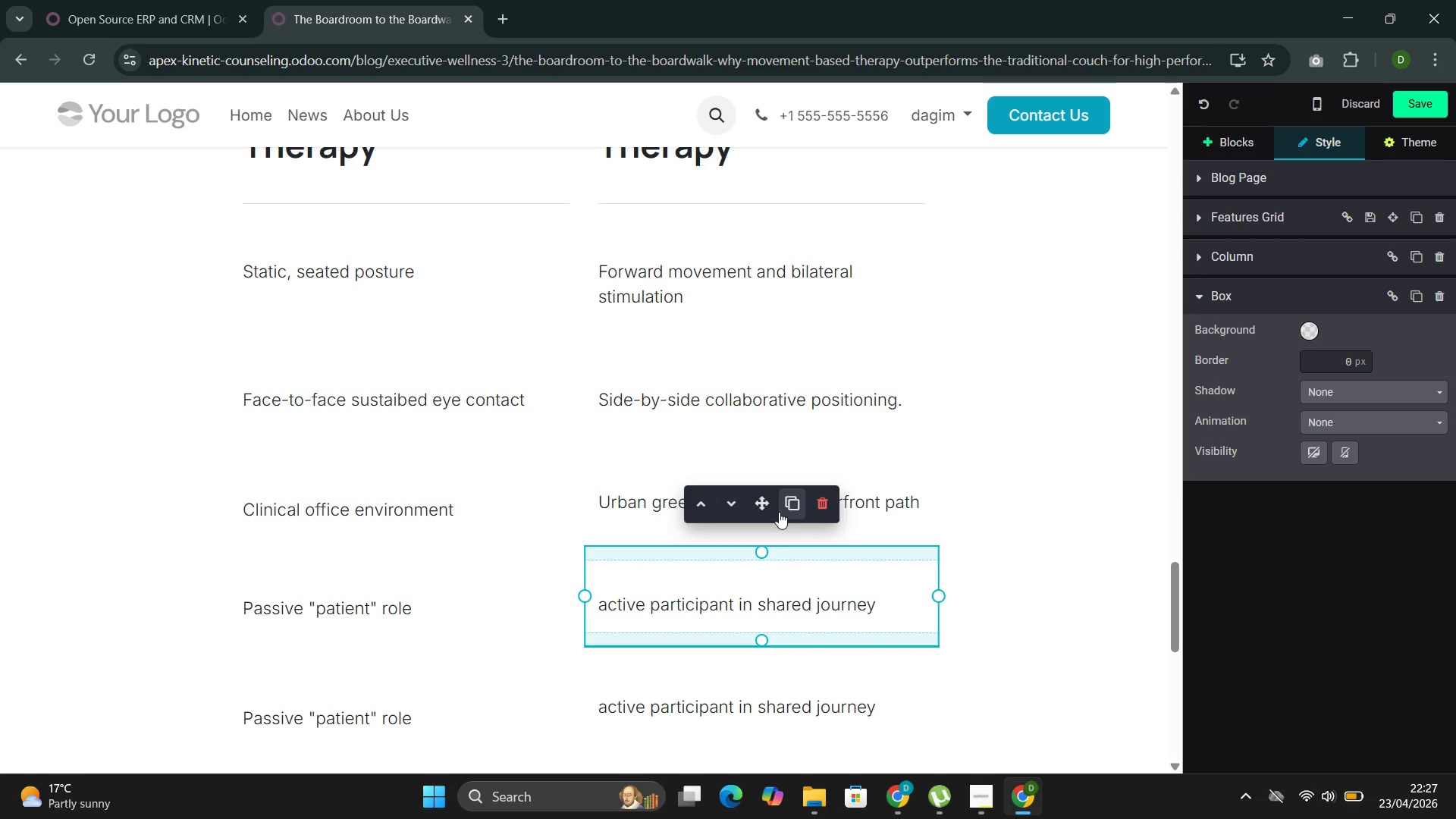 
wait(9.01)
 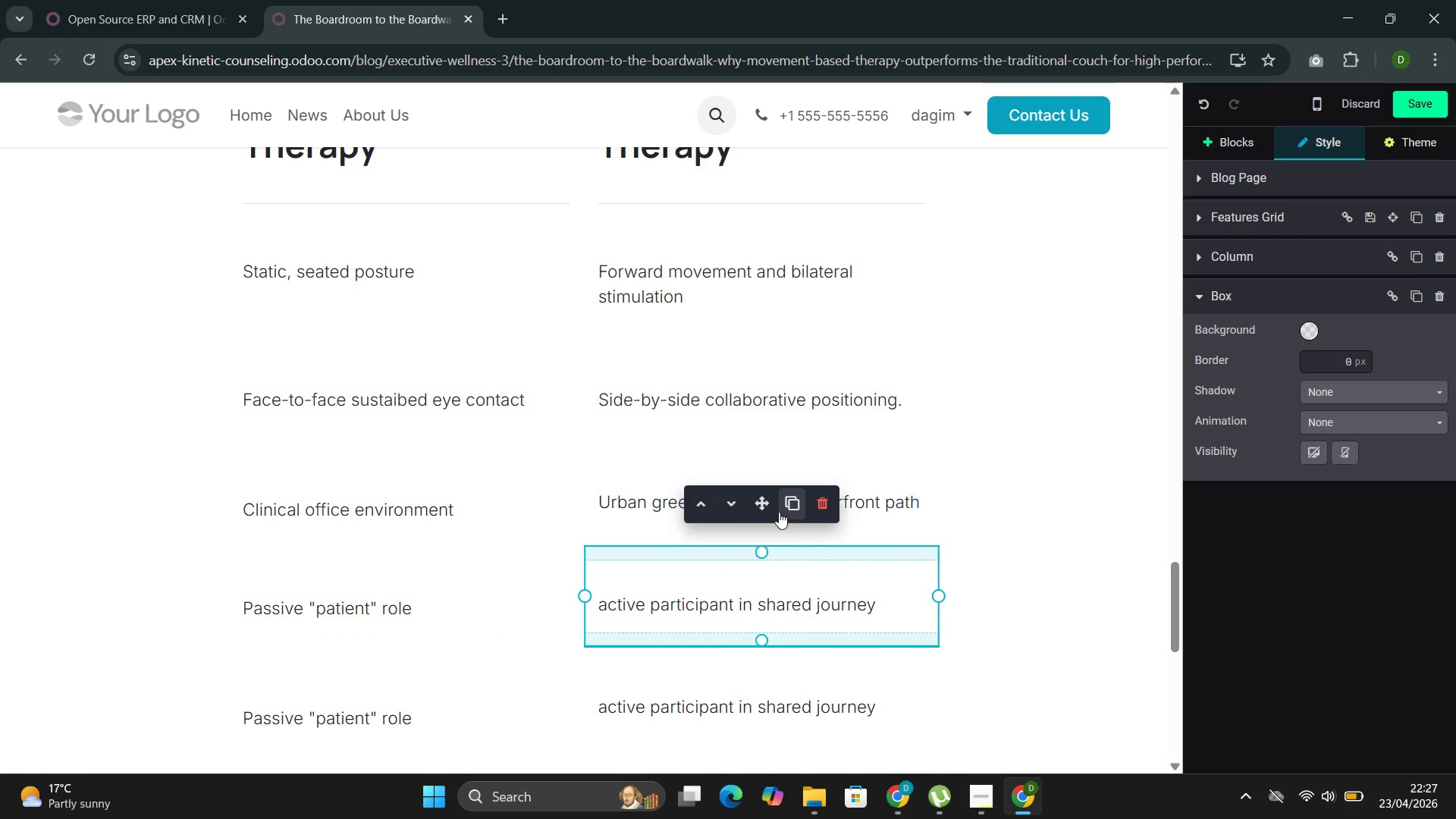 
double_click([287, 519])
 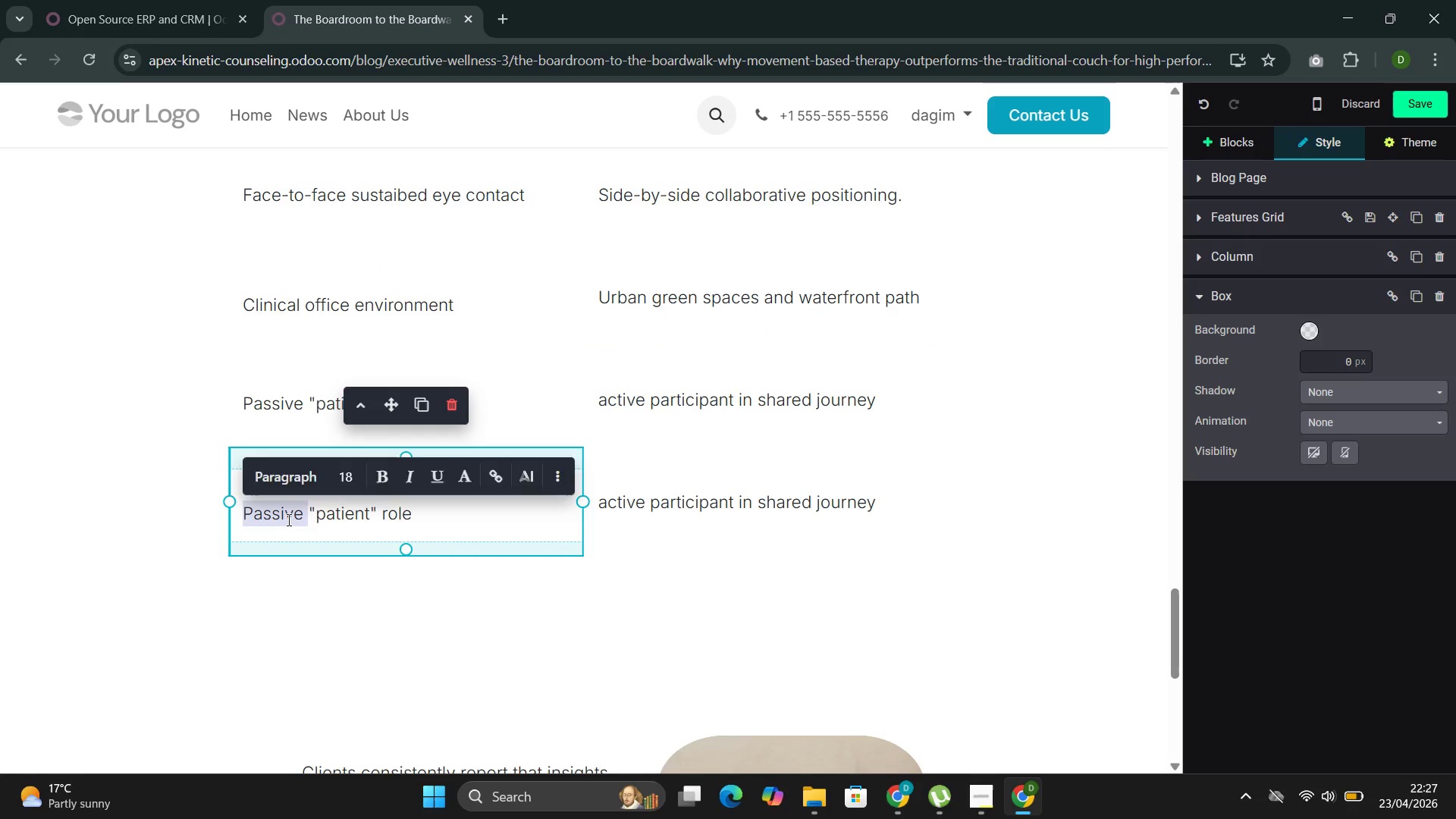 
triple_click([287, 519])
 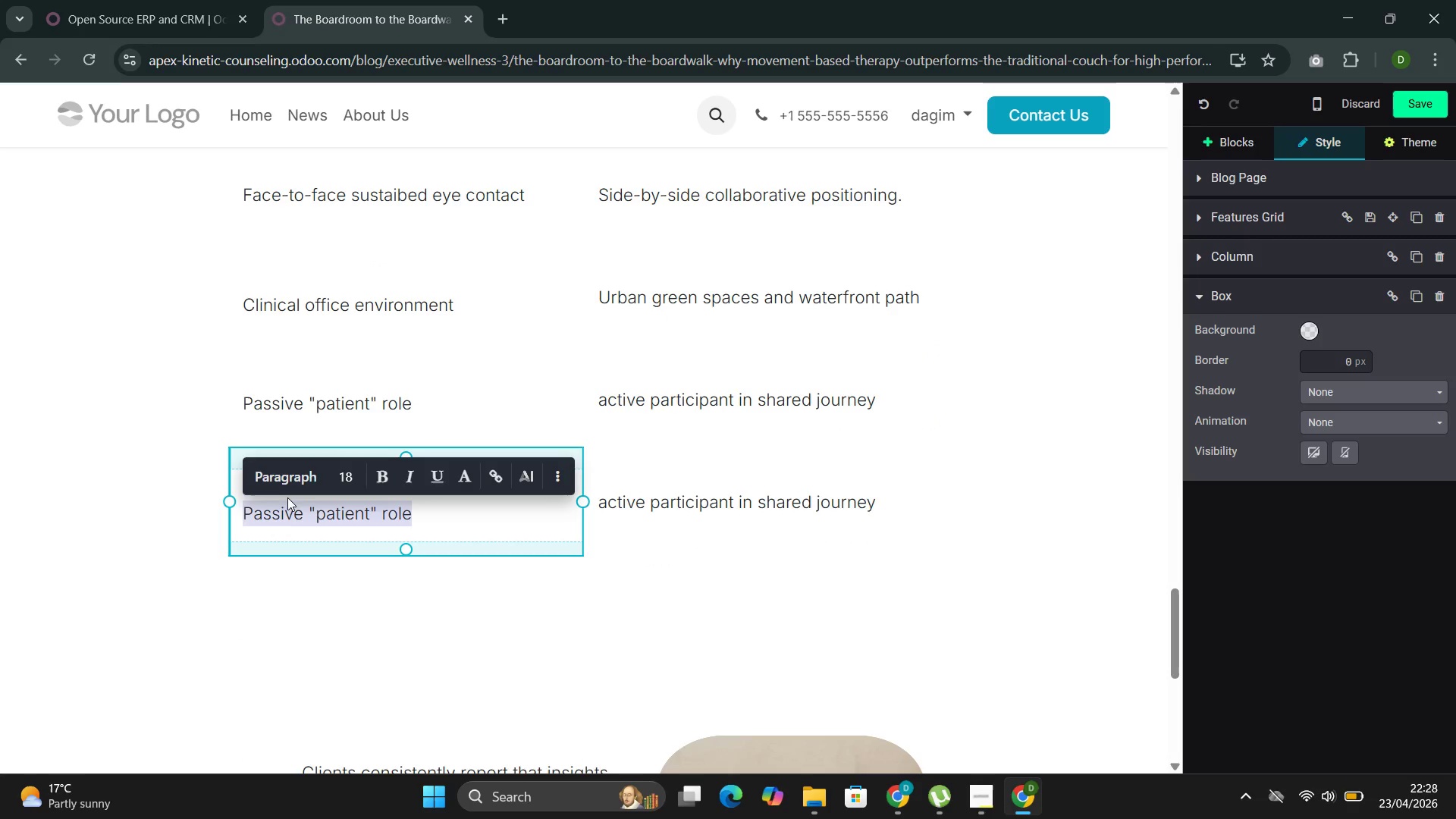 
wait(9.97)
 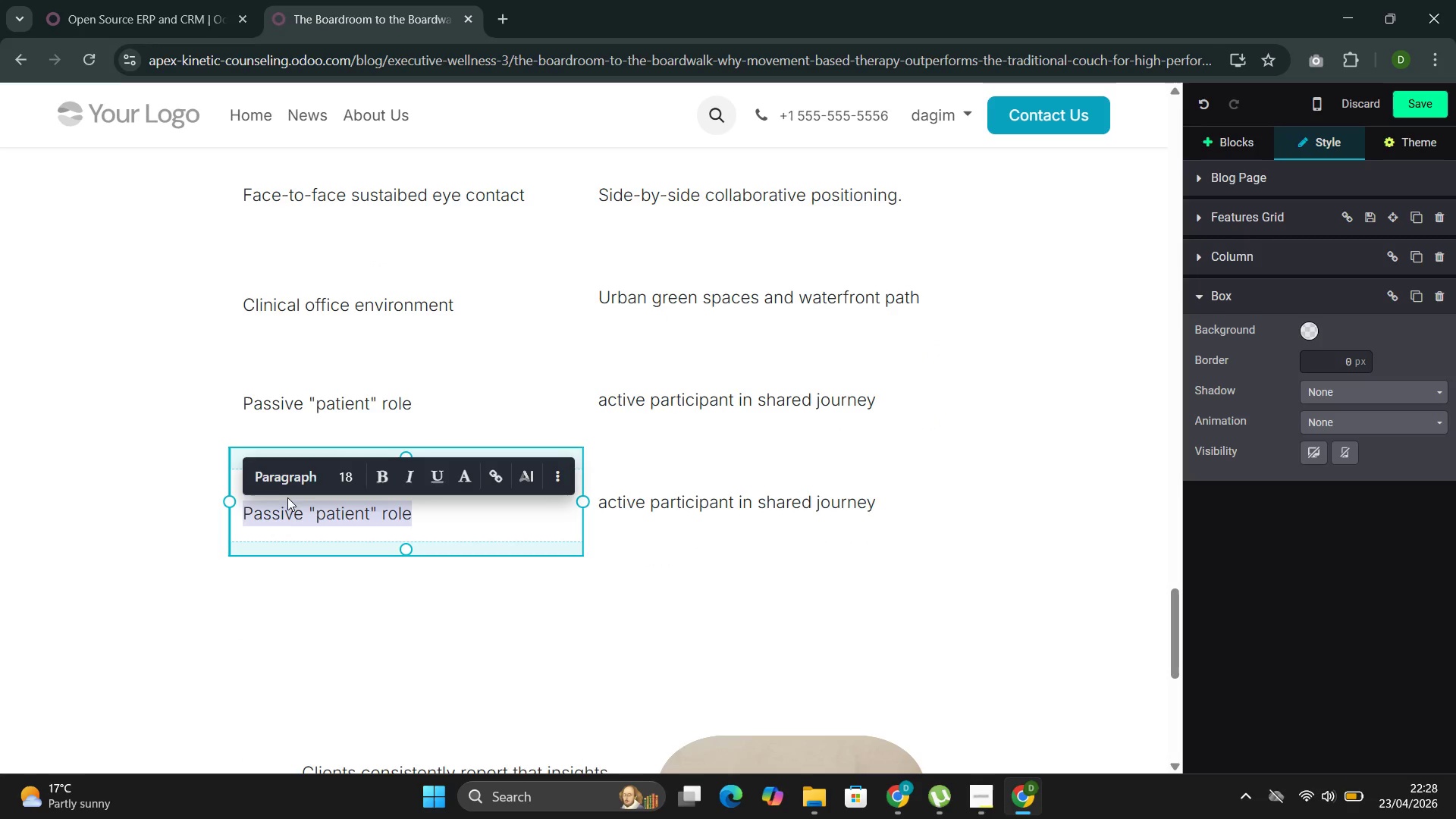 
type(50-minute clock on the wall)
 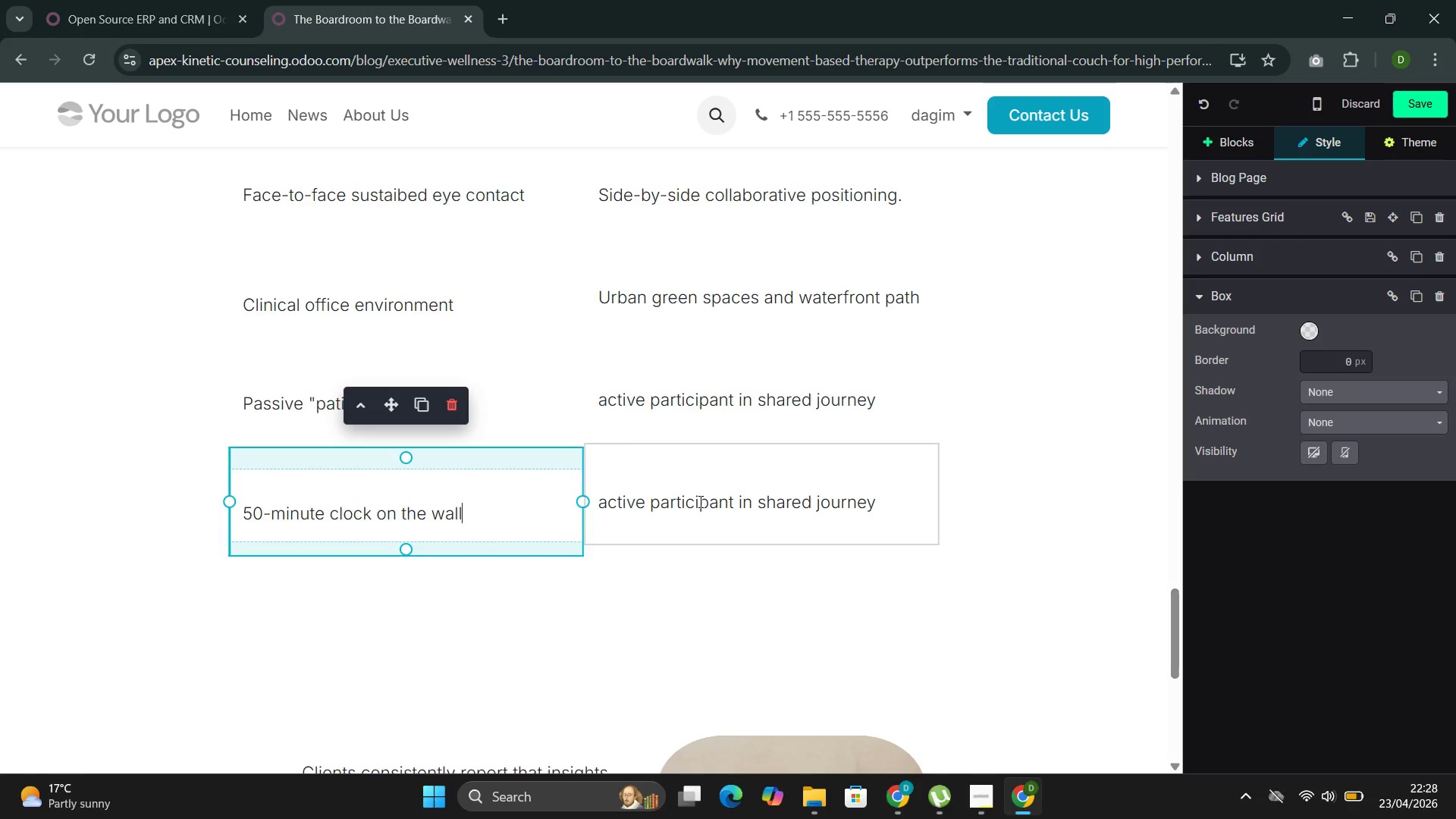 
double_click([701, 497])
 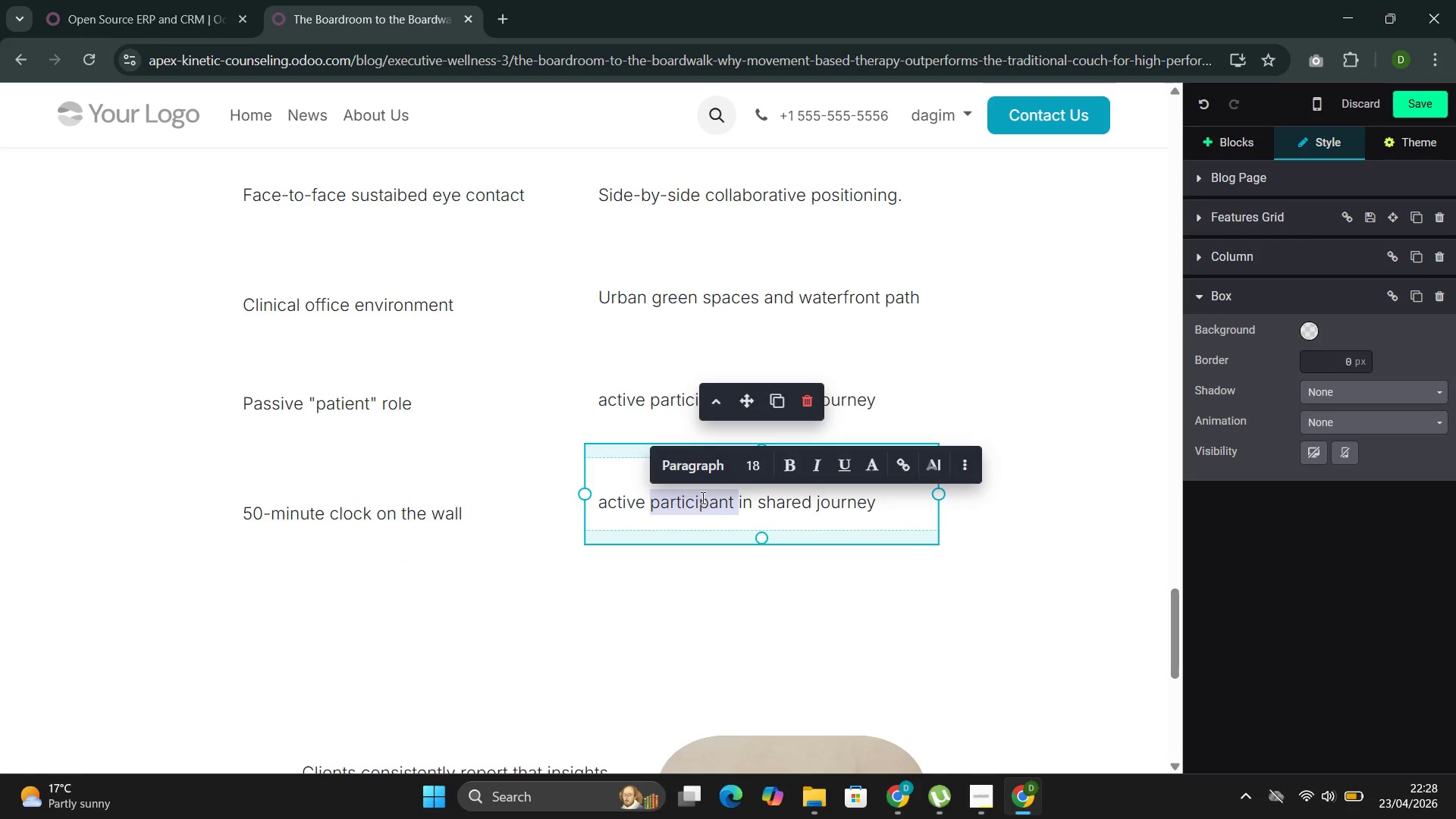 
triple_click([701, 497])
 